 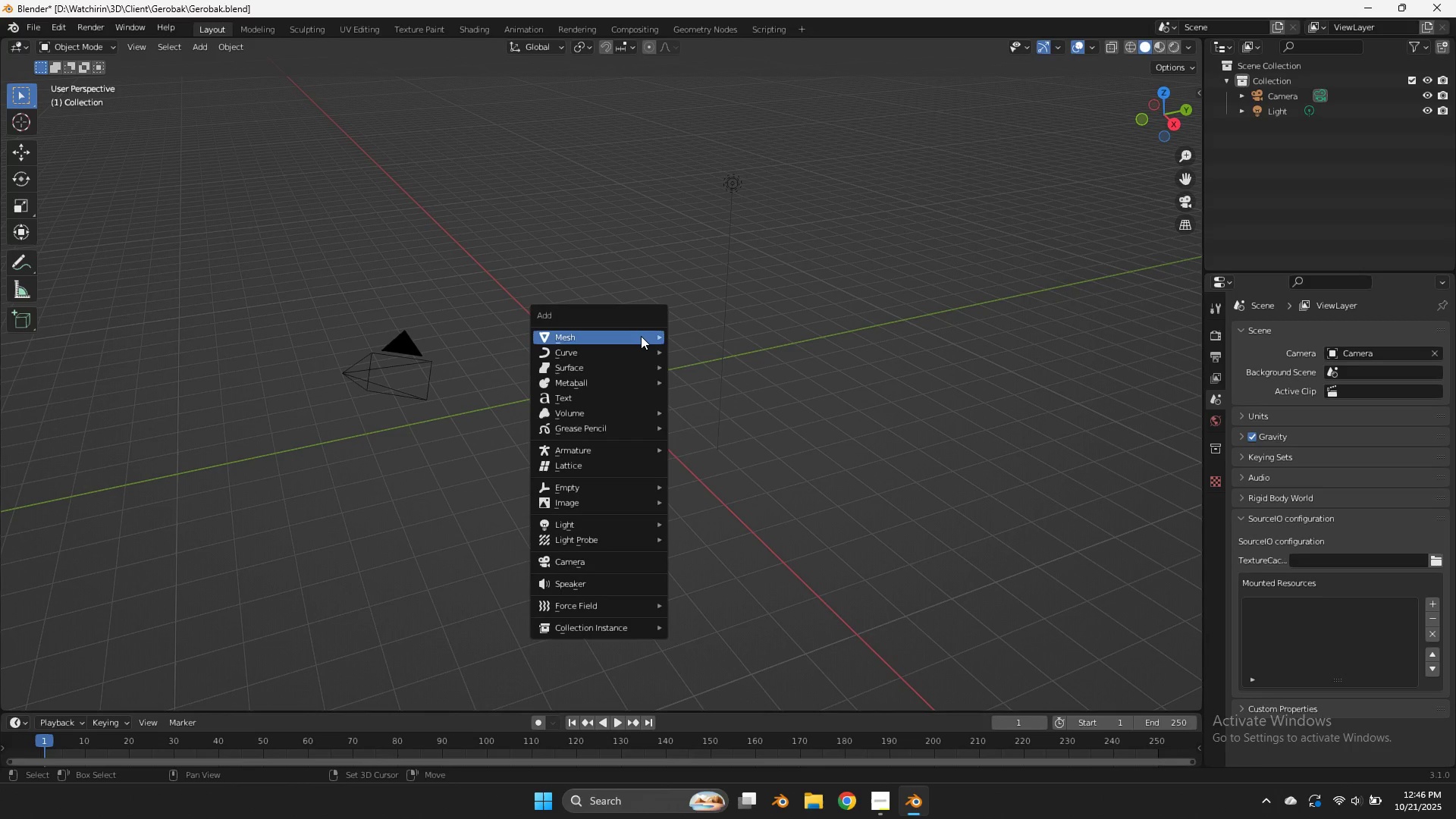 
key(Shift+A)
 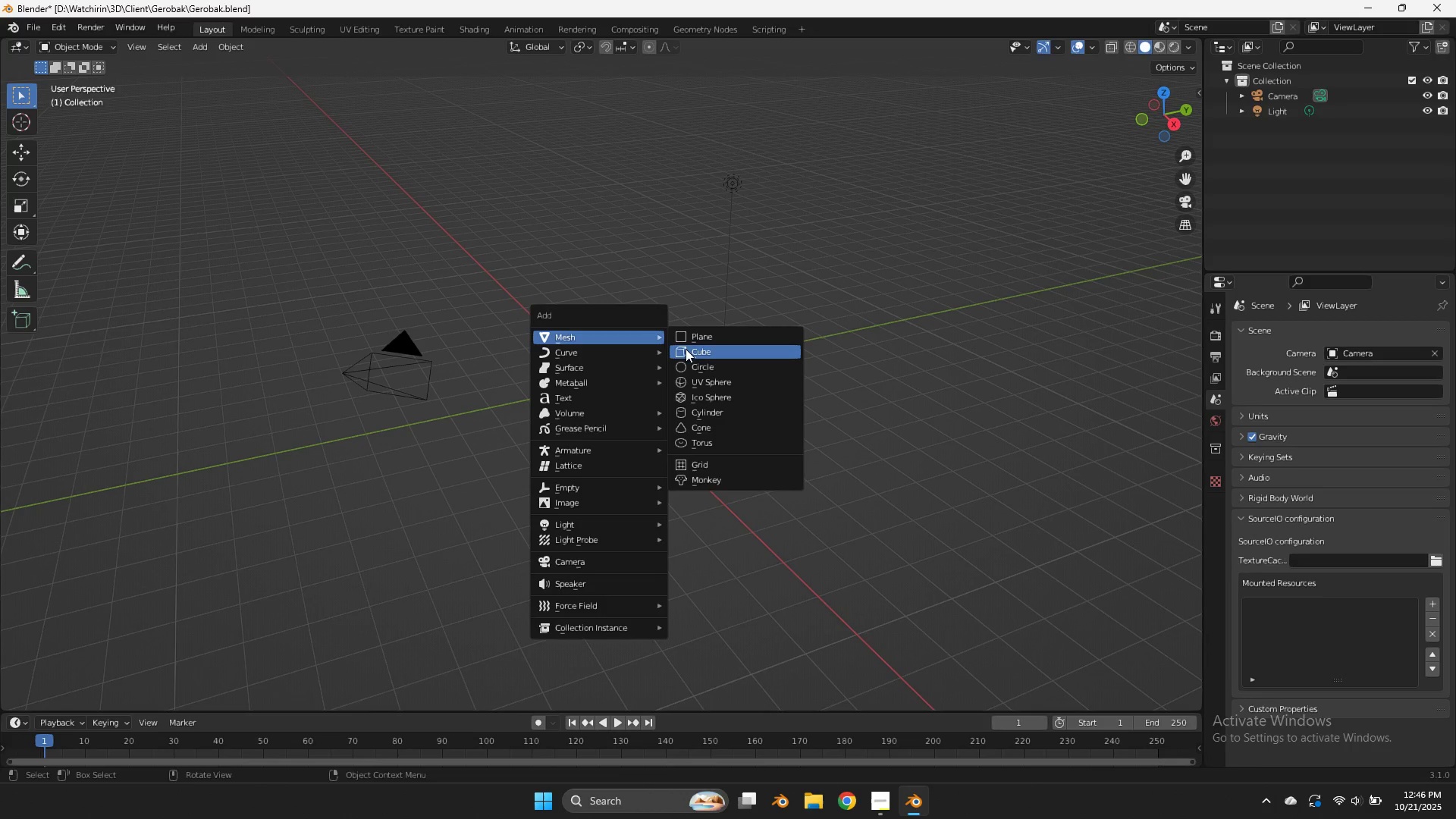 
left_click([687, 351])
 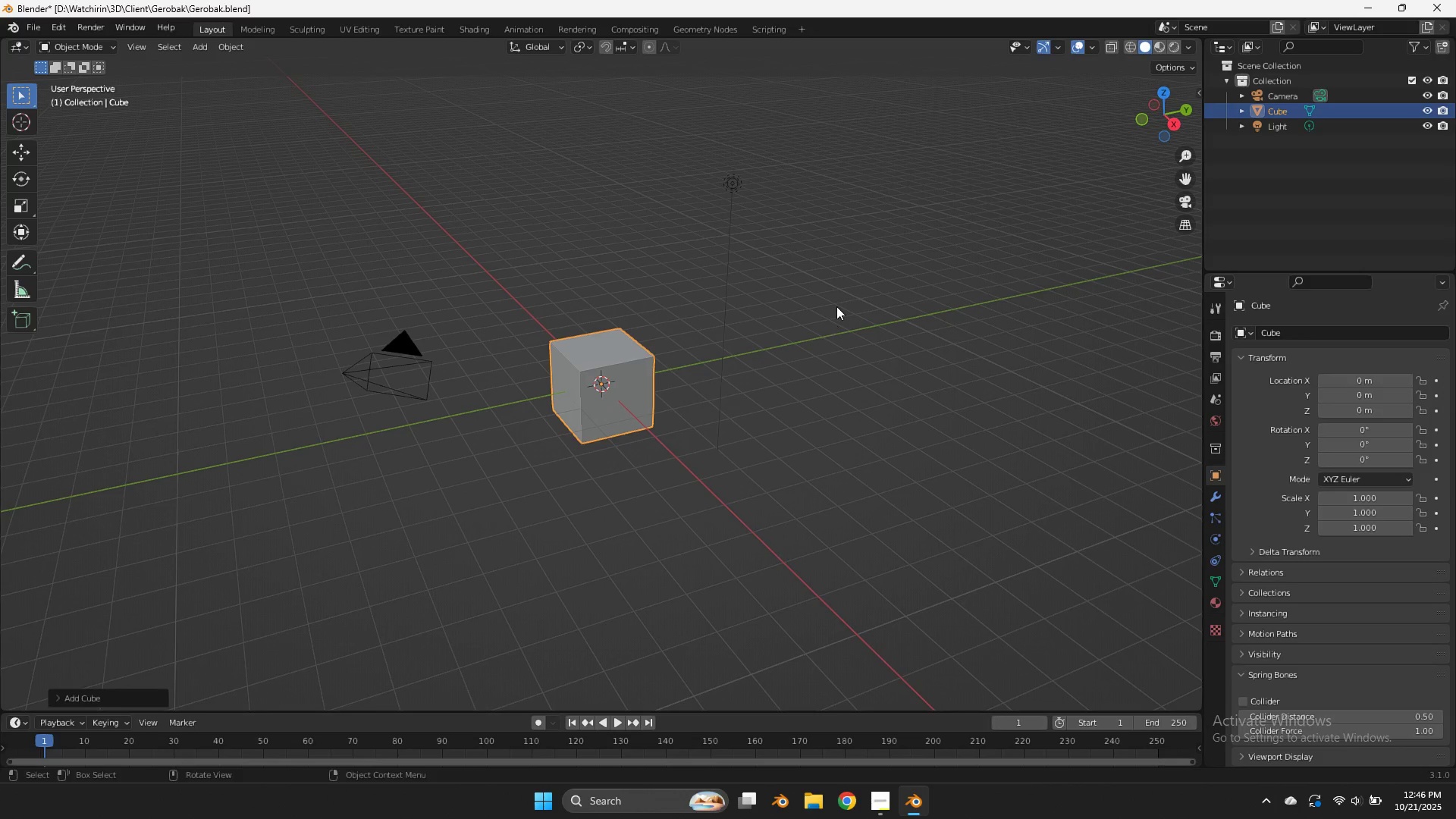 
key(S)
 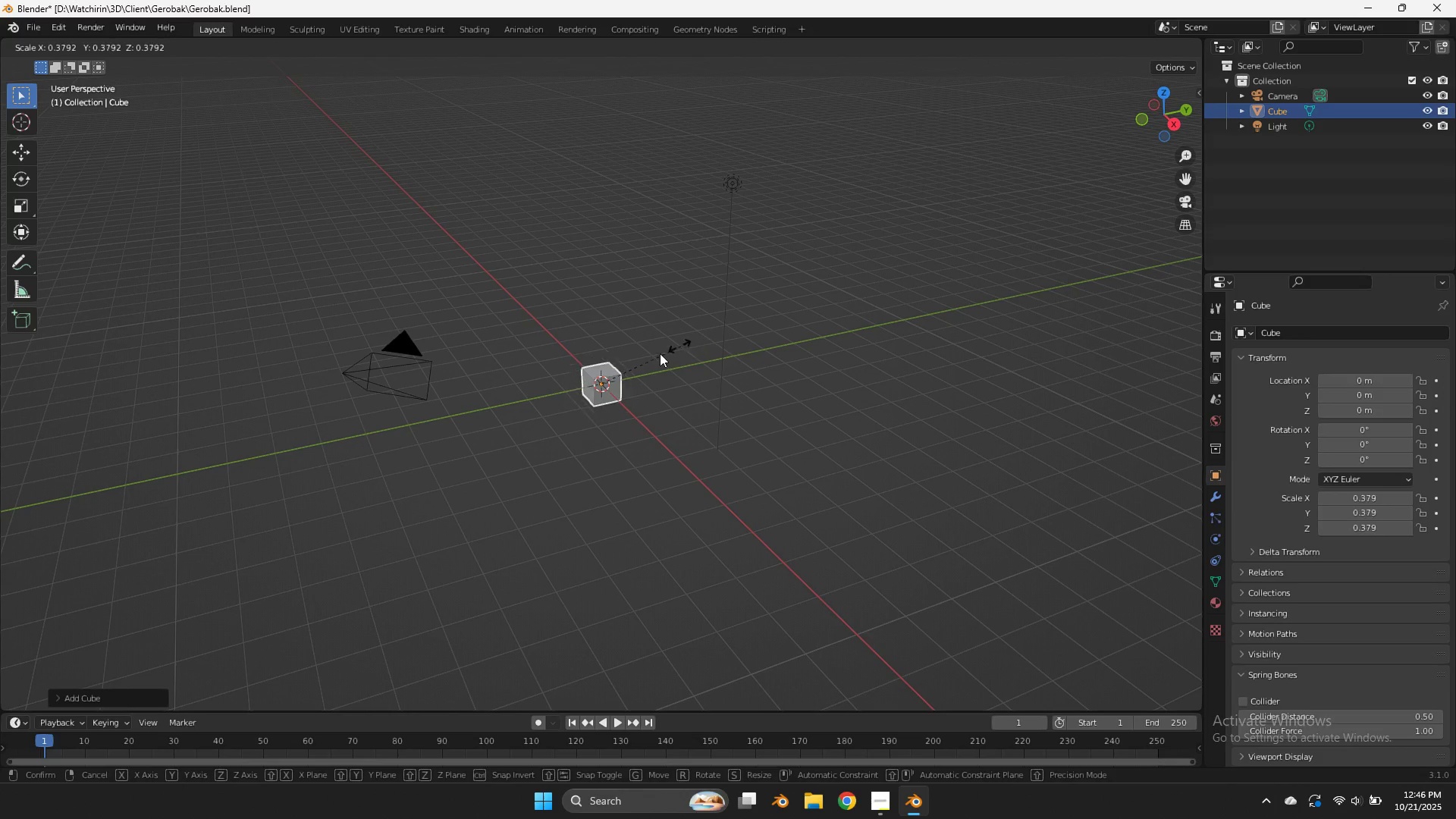 
left_click([659, 354])
 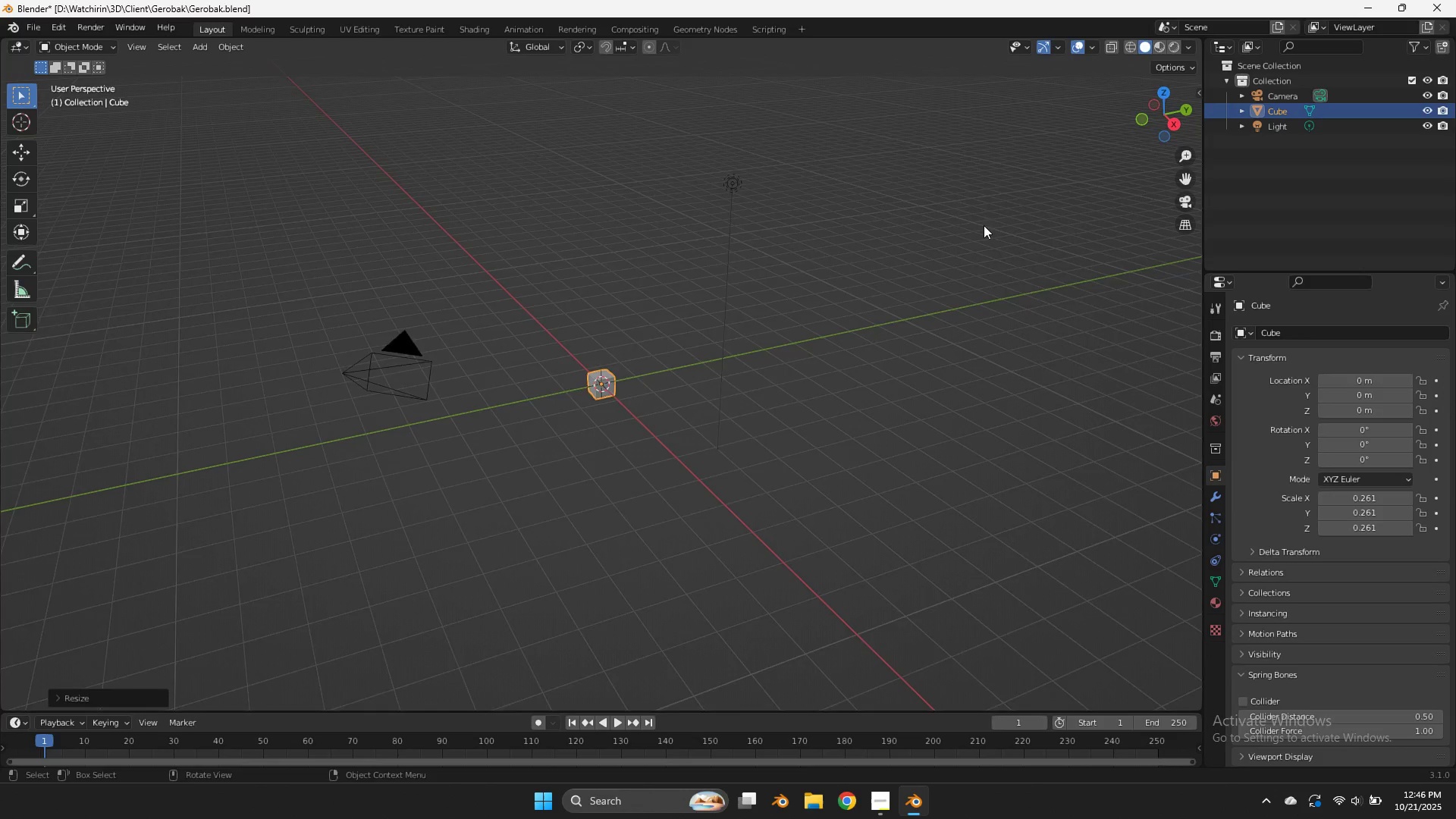 
scroll: coordinate [1012, 202], scroll_direction: up, amount: 6.0
 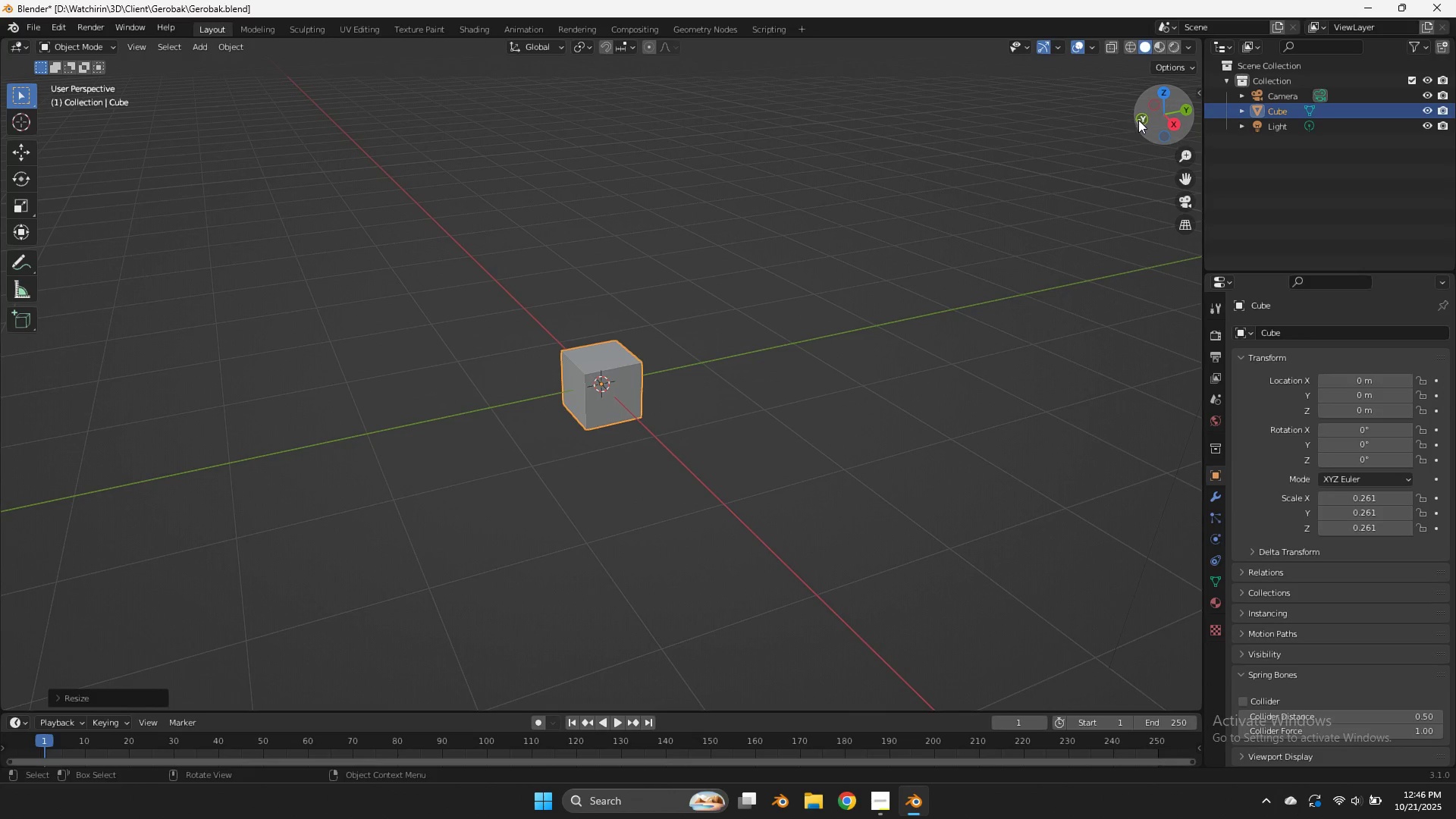 
left_click([1138, 120])
 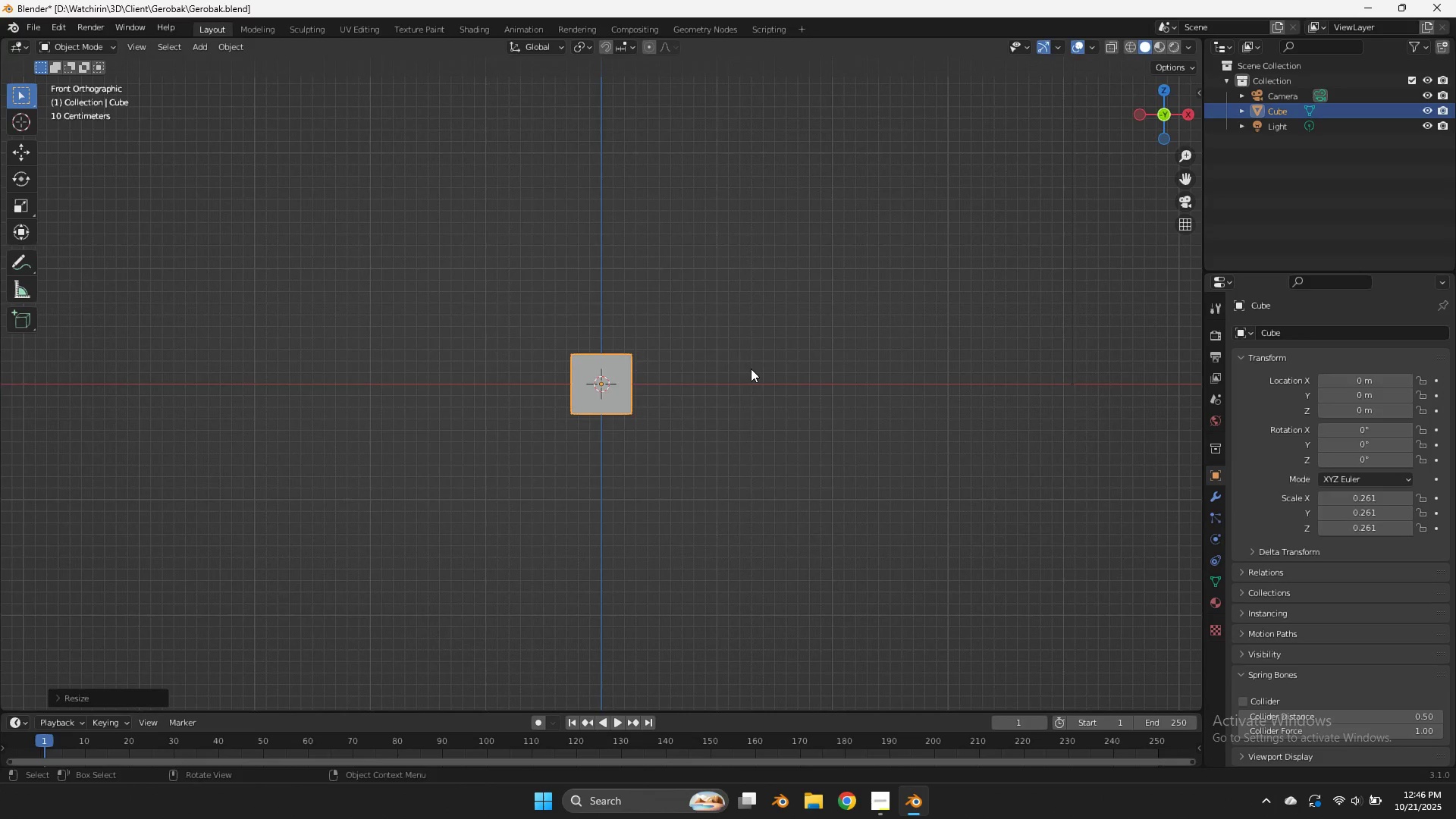 
type(sz)
 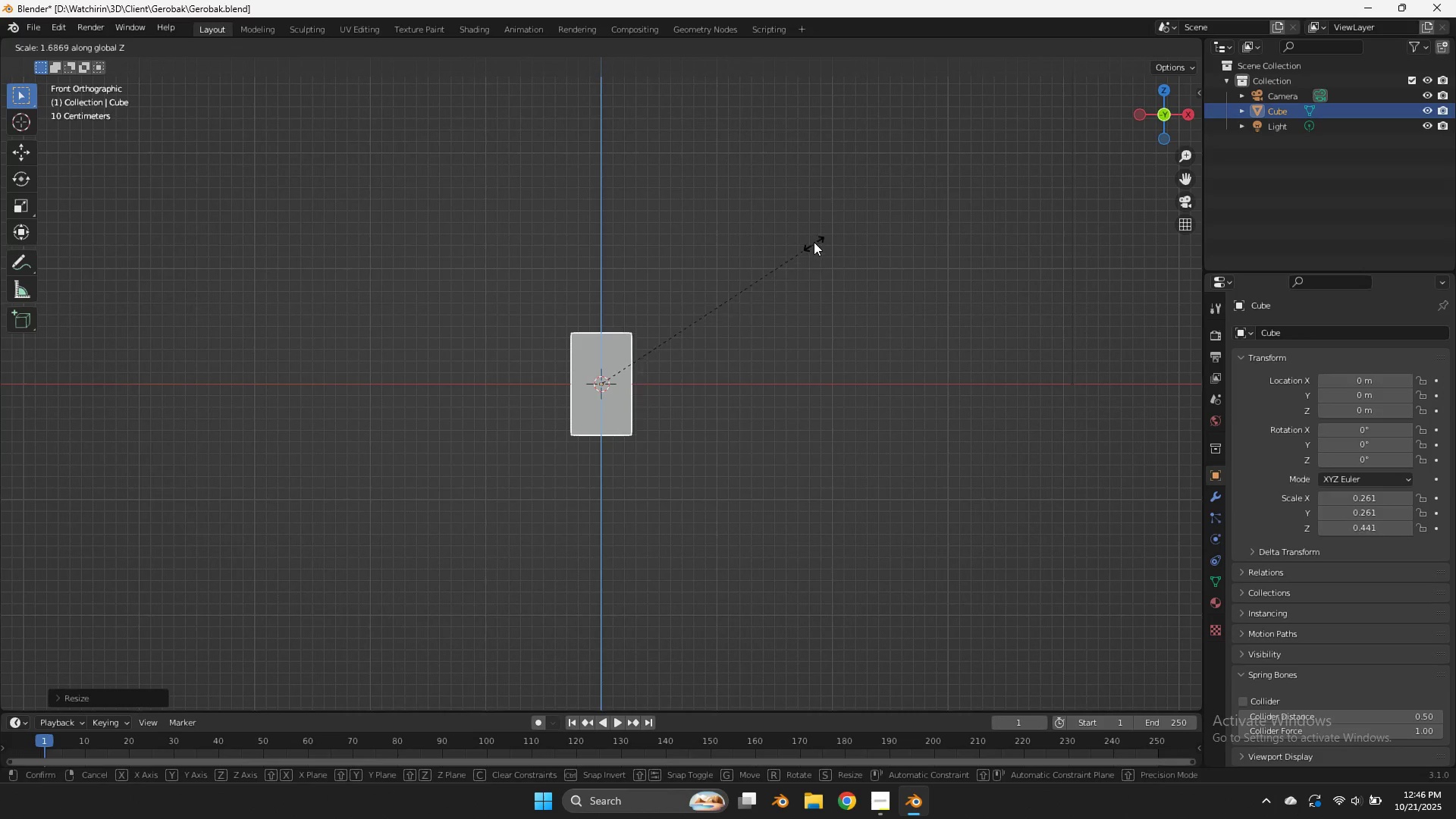 
left_click([814, 241])
 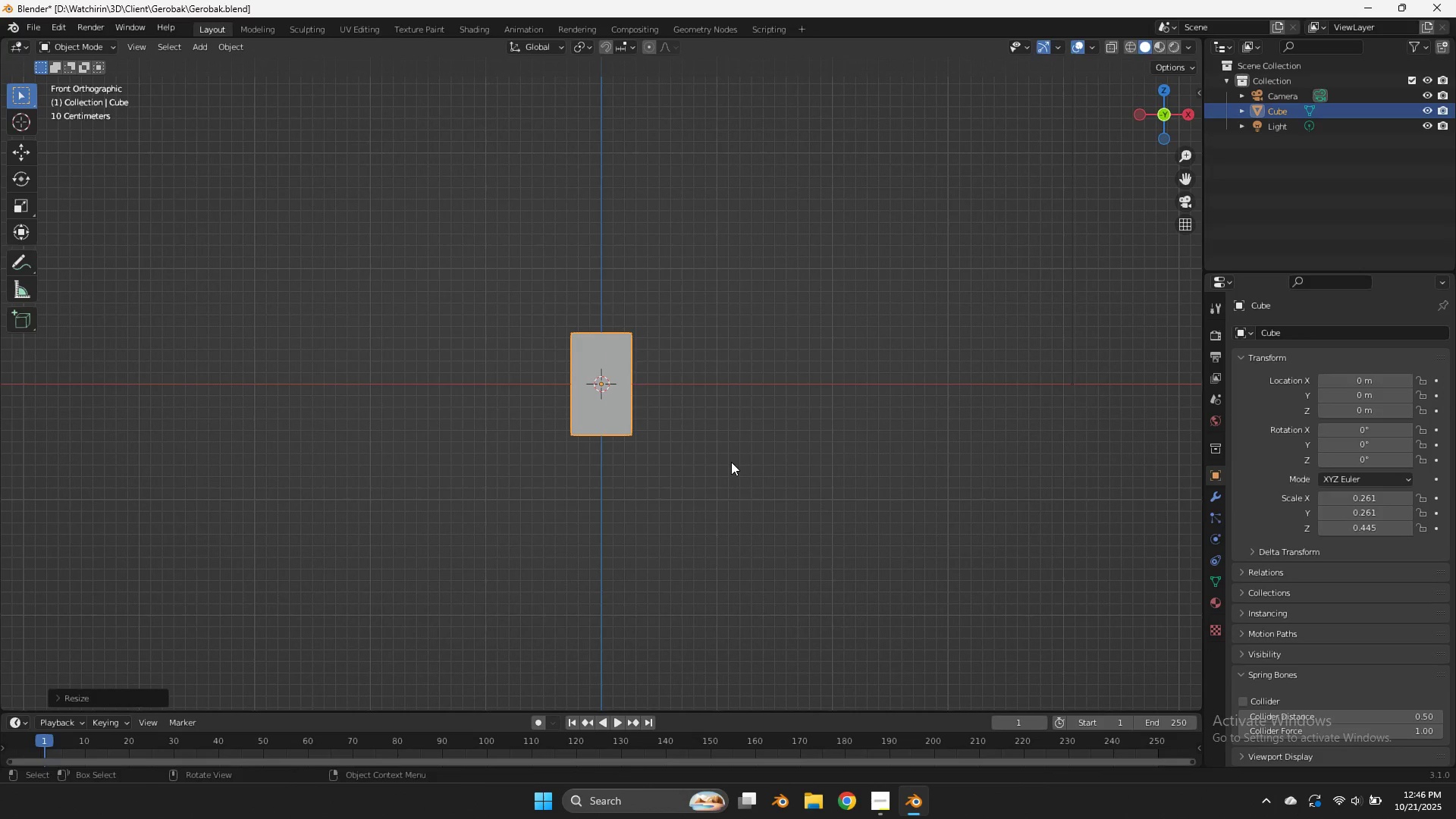 
type(gz)
 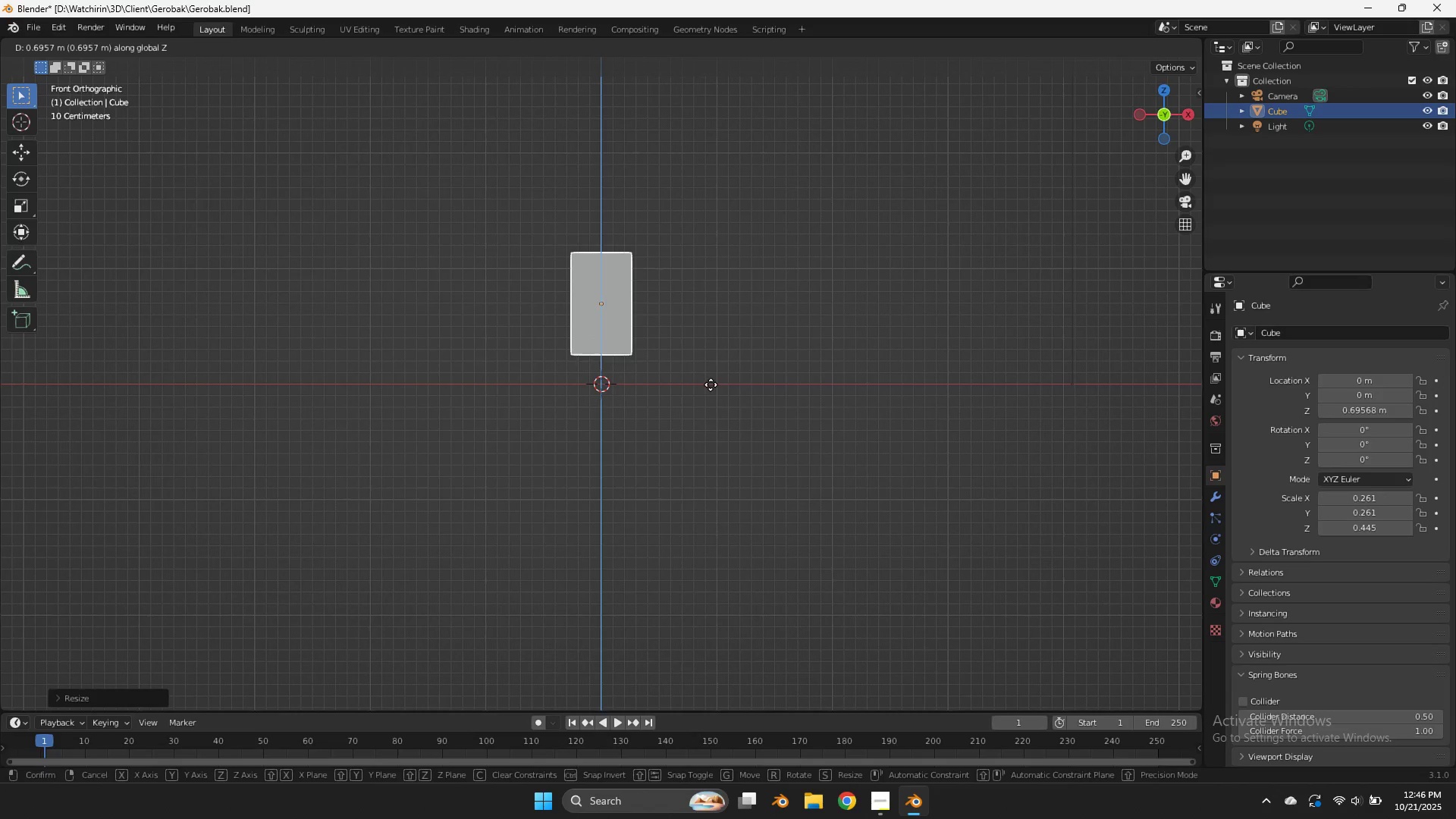 
left_click([711, 385])
 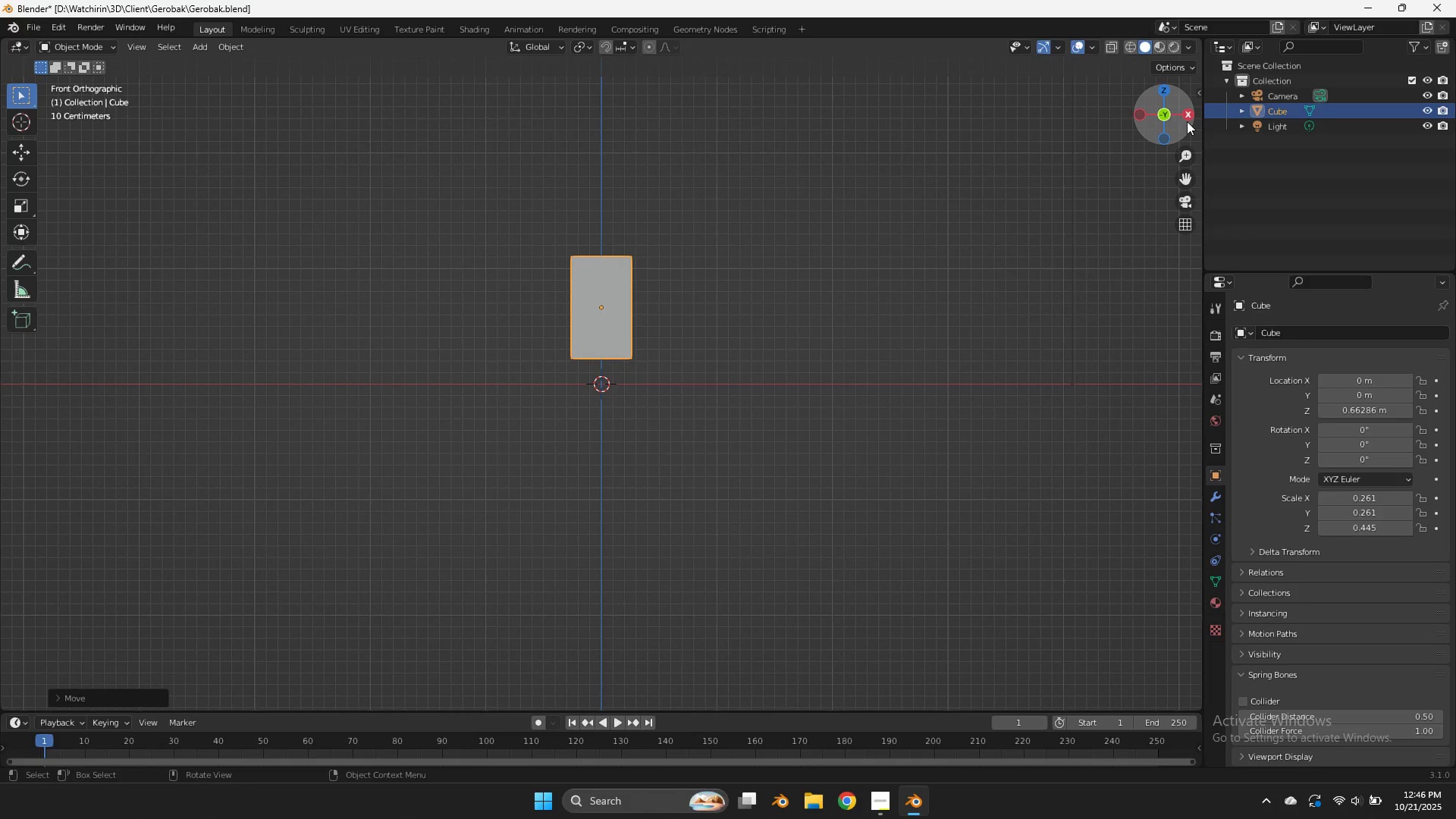 
left_click([1187, 121])
 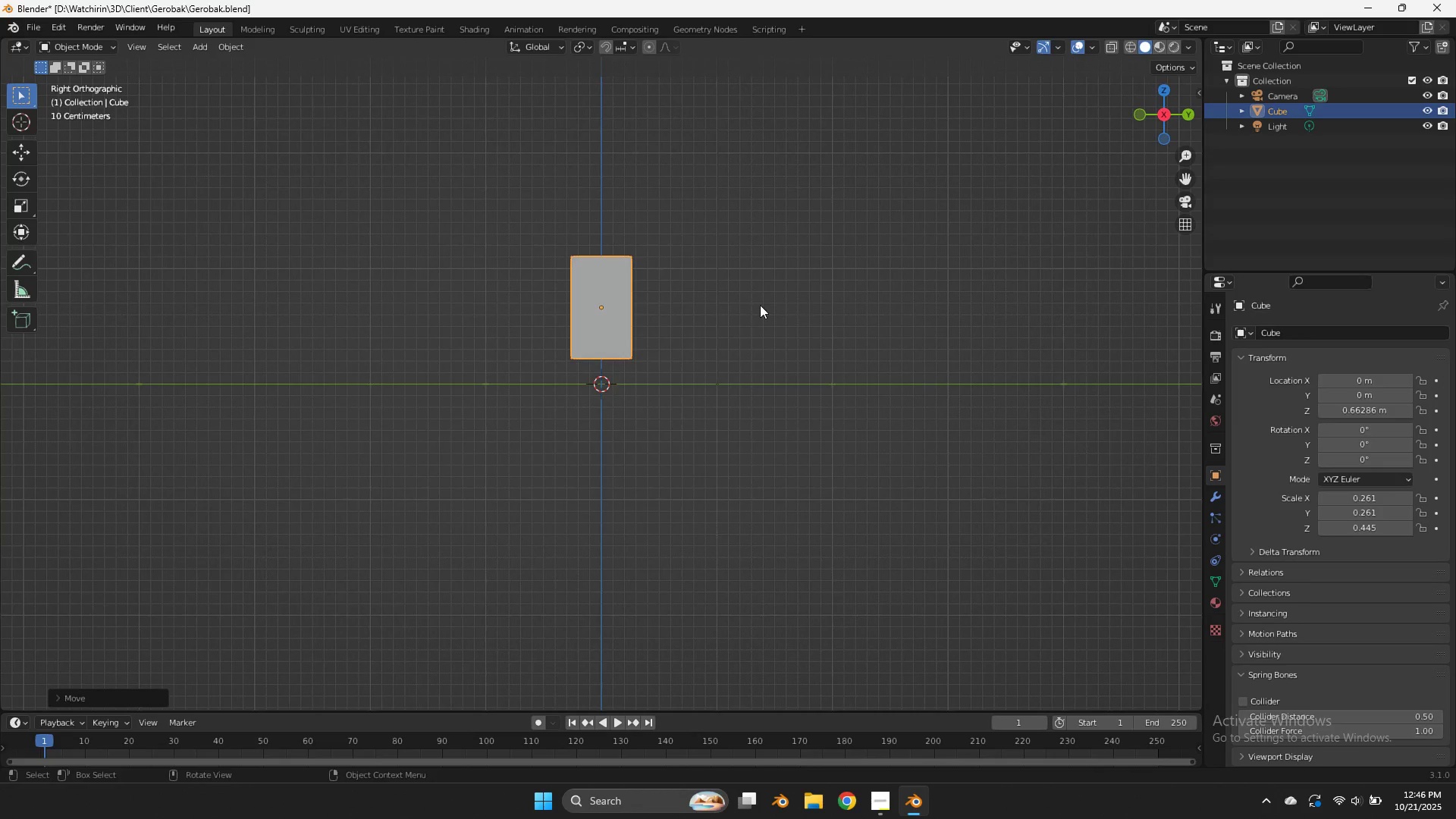 
type(sy)
 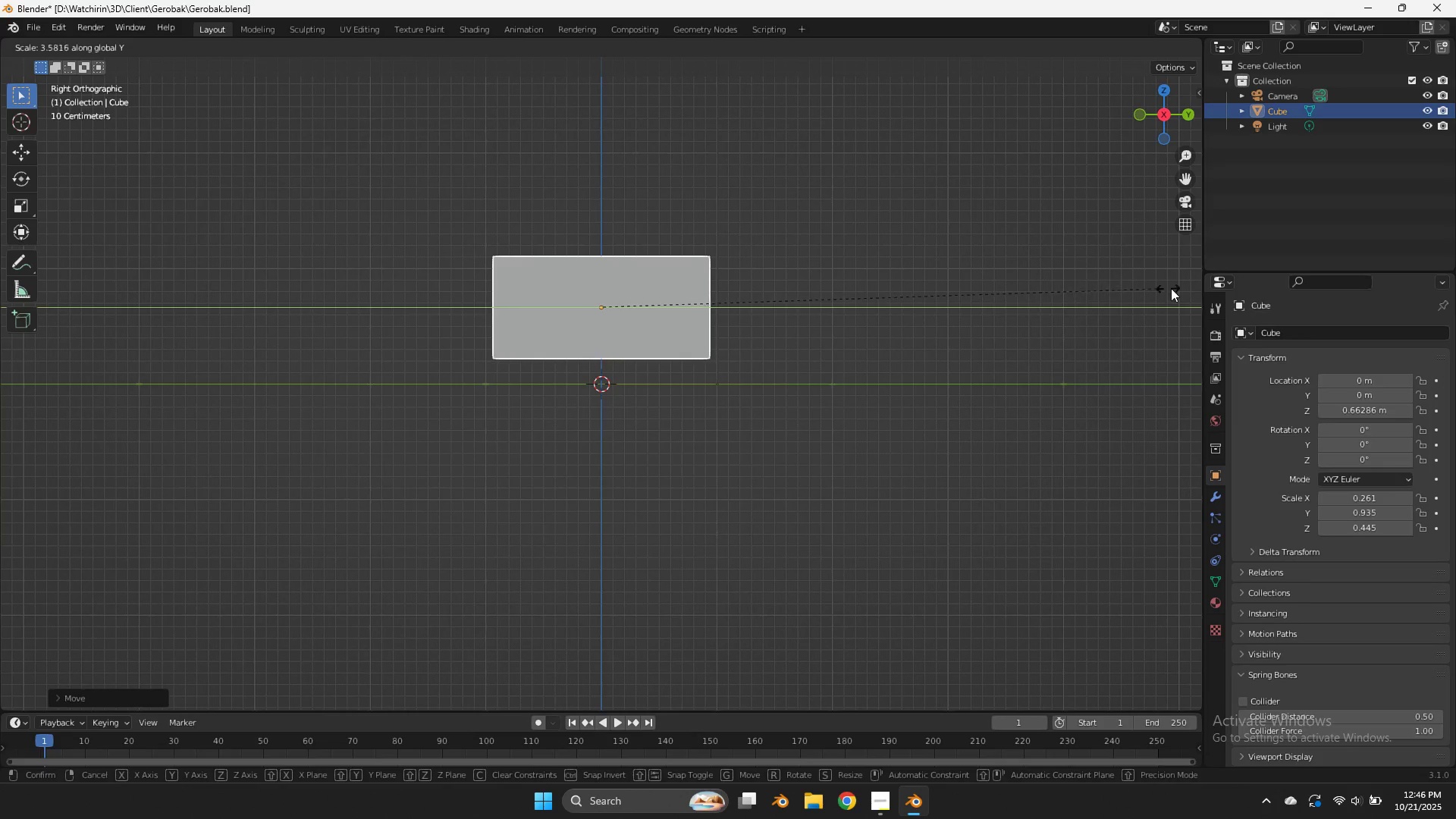 
left_click([1171, 288])
 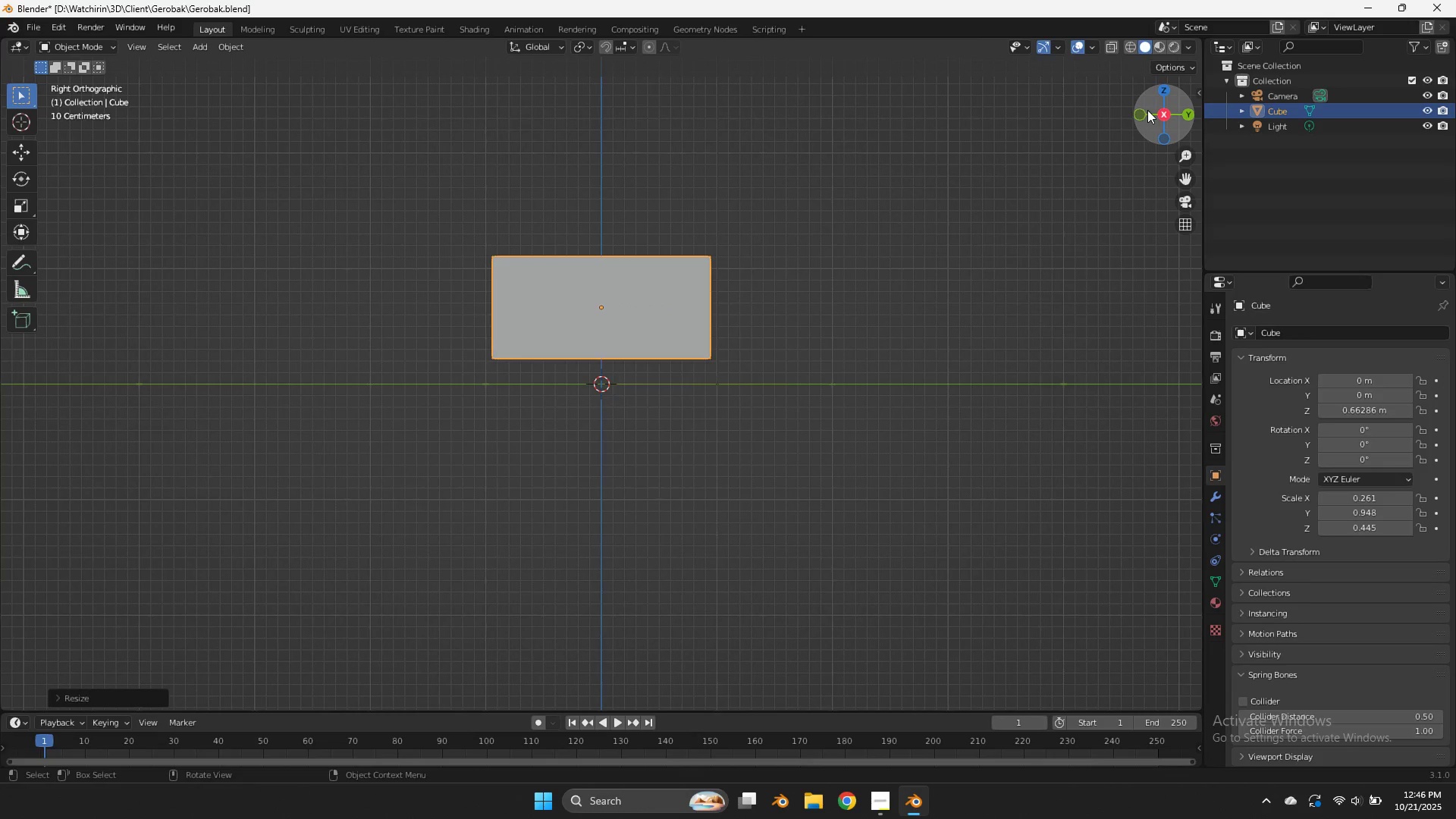 
left_click_drag(start_coordinate=[1172, 119], to_coordinate=[97, 187])
 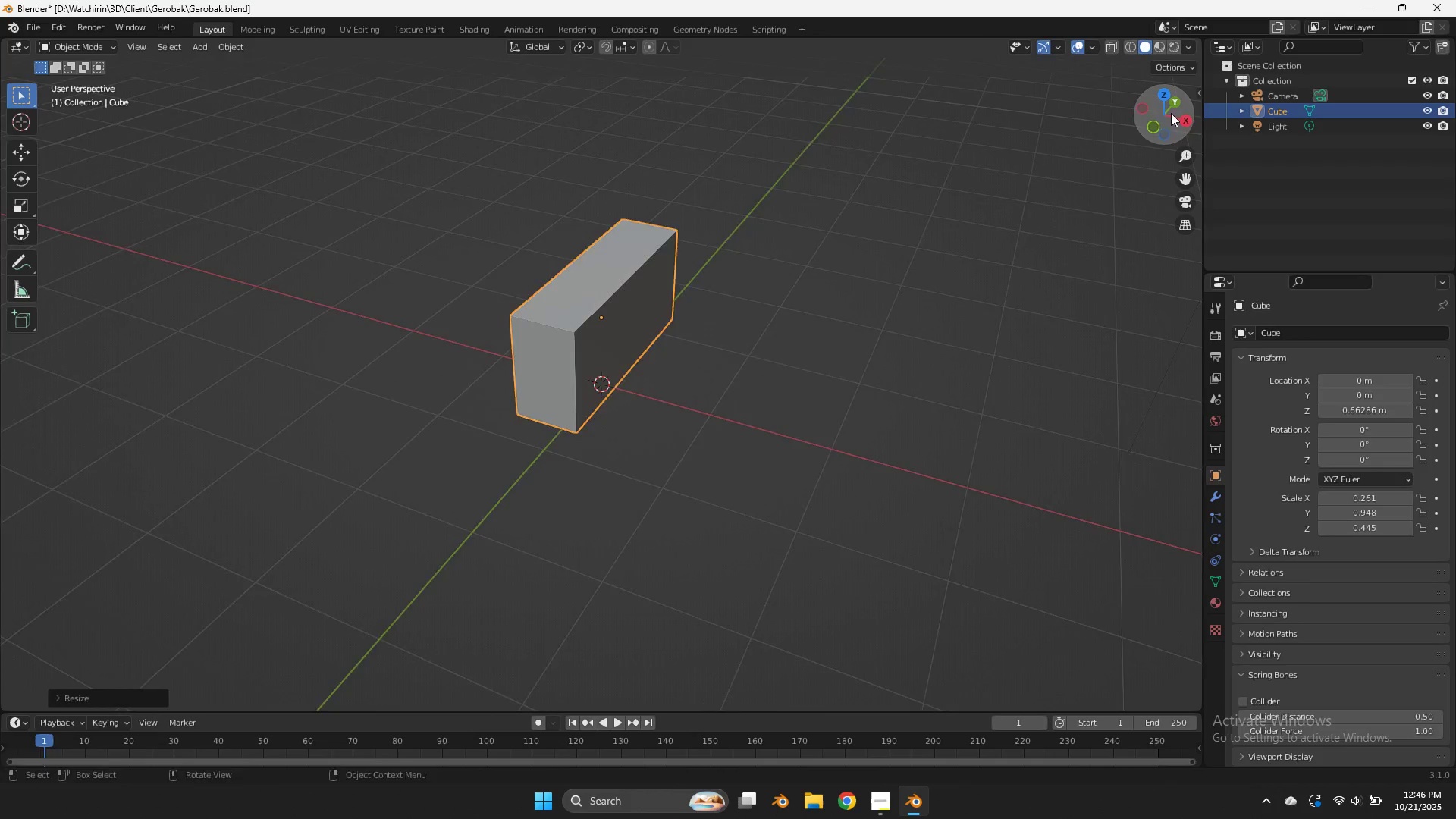 
left_click_drag(start_coordinate=[1163, 115], to_coordinate=[1037, 124])
 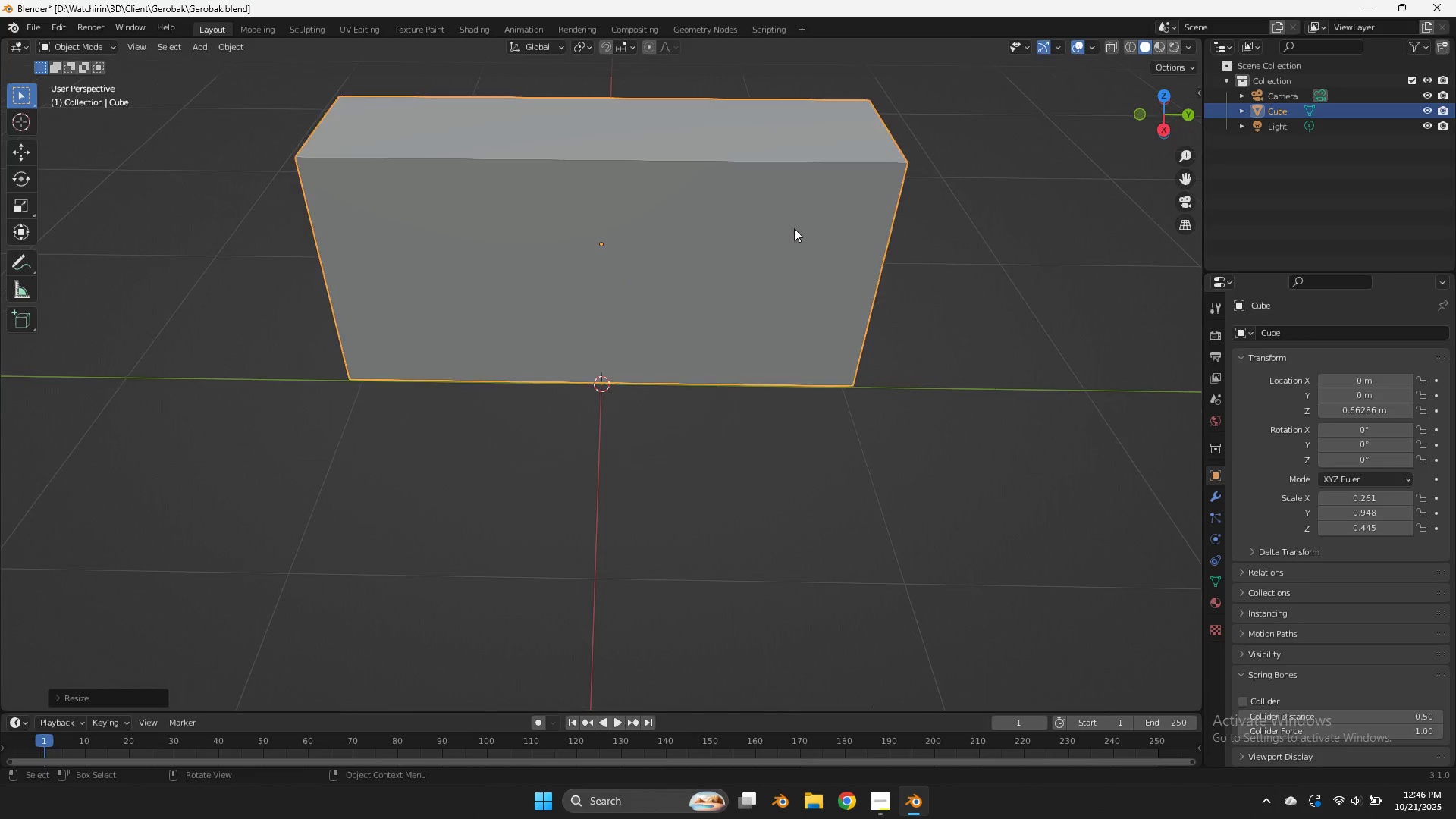 
scroll: coordinate [794, 228], scroll_direction: up, amount: 4.0
 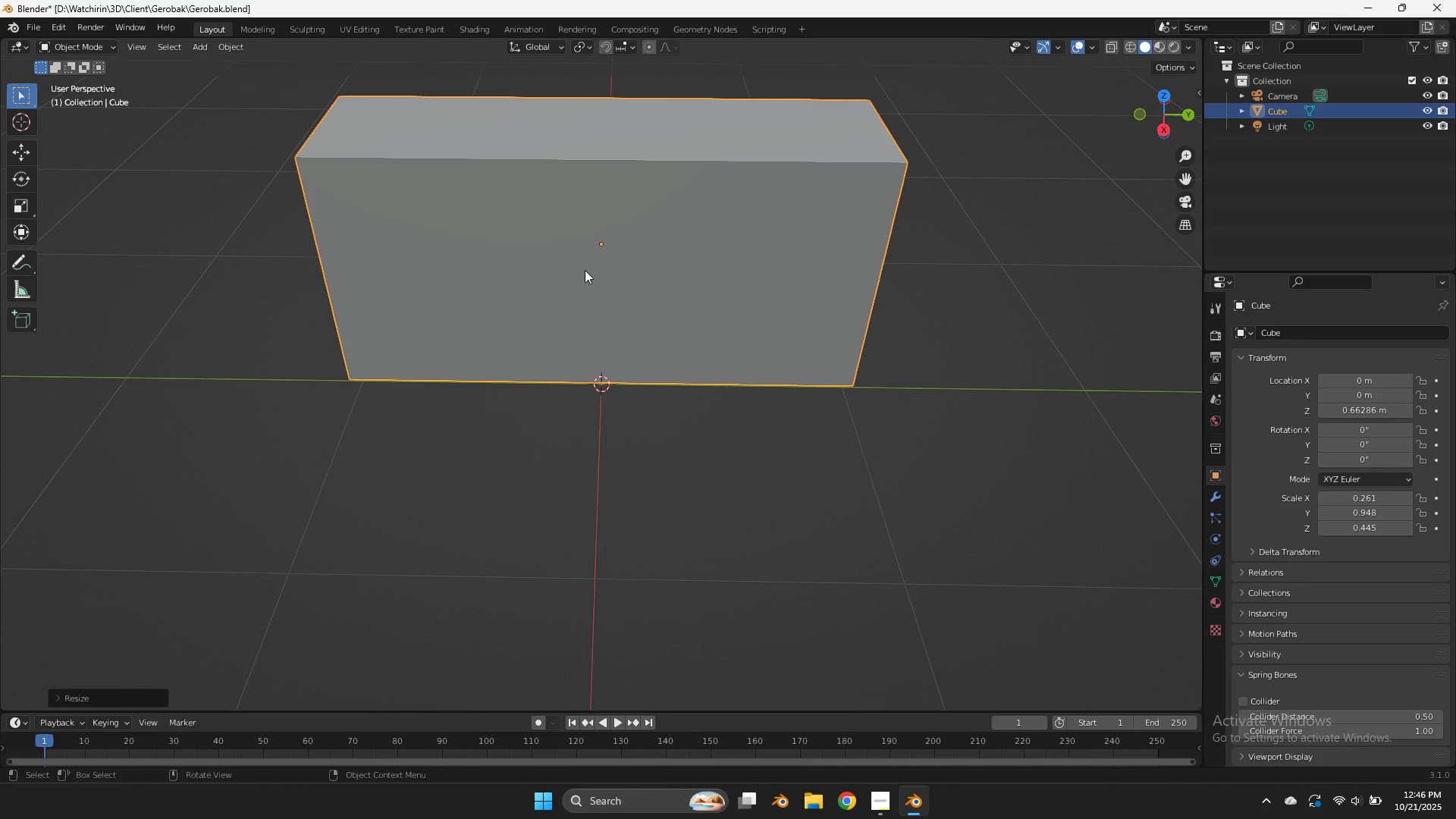 
key(Tab)
key(Tab)
type(sx)
key(Tab)
 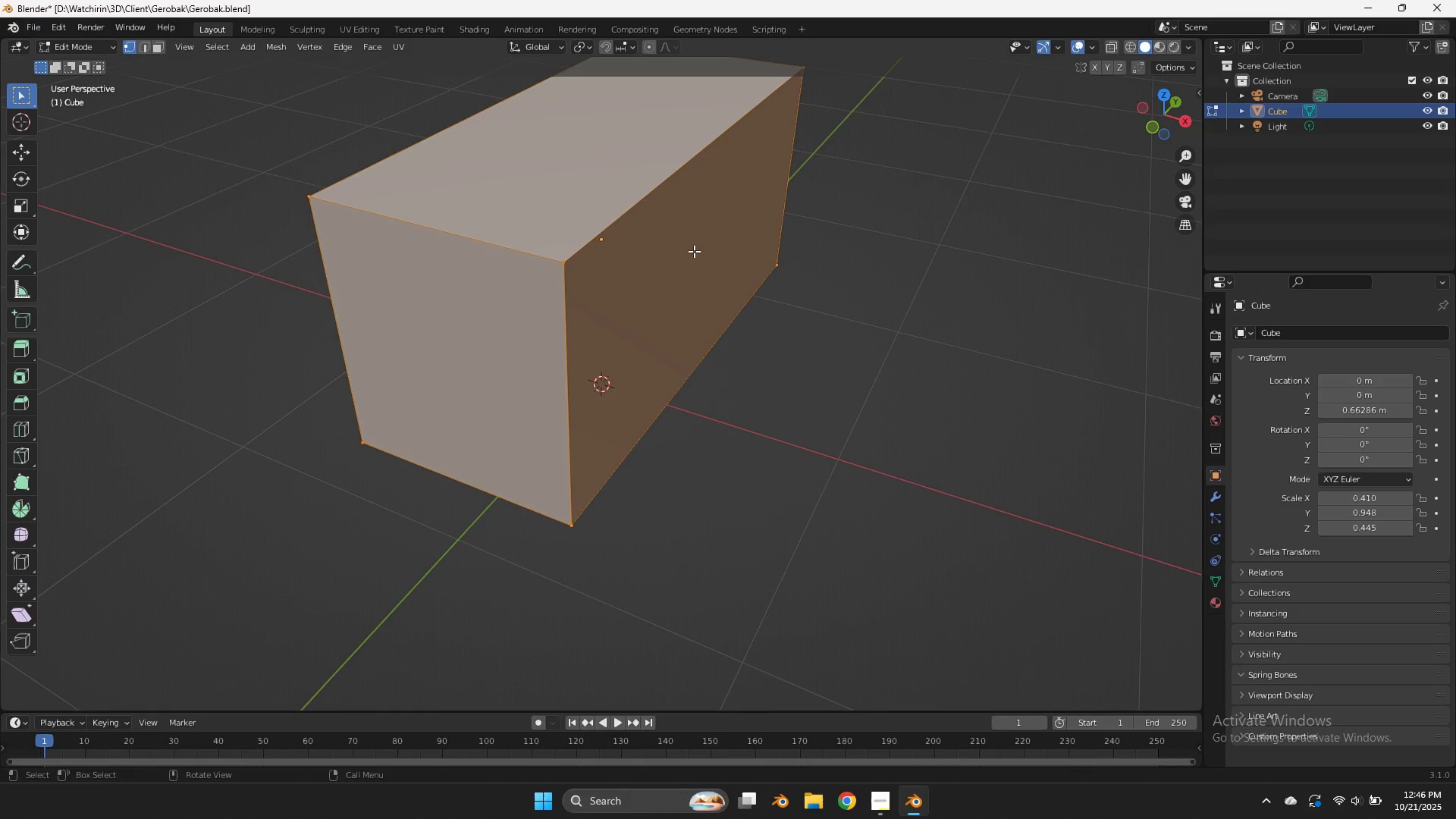 
left_click_drag(start_coordinate=[1169, 108], to_coordinate=[93, 102])
 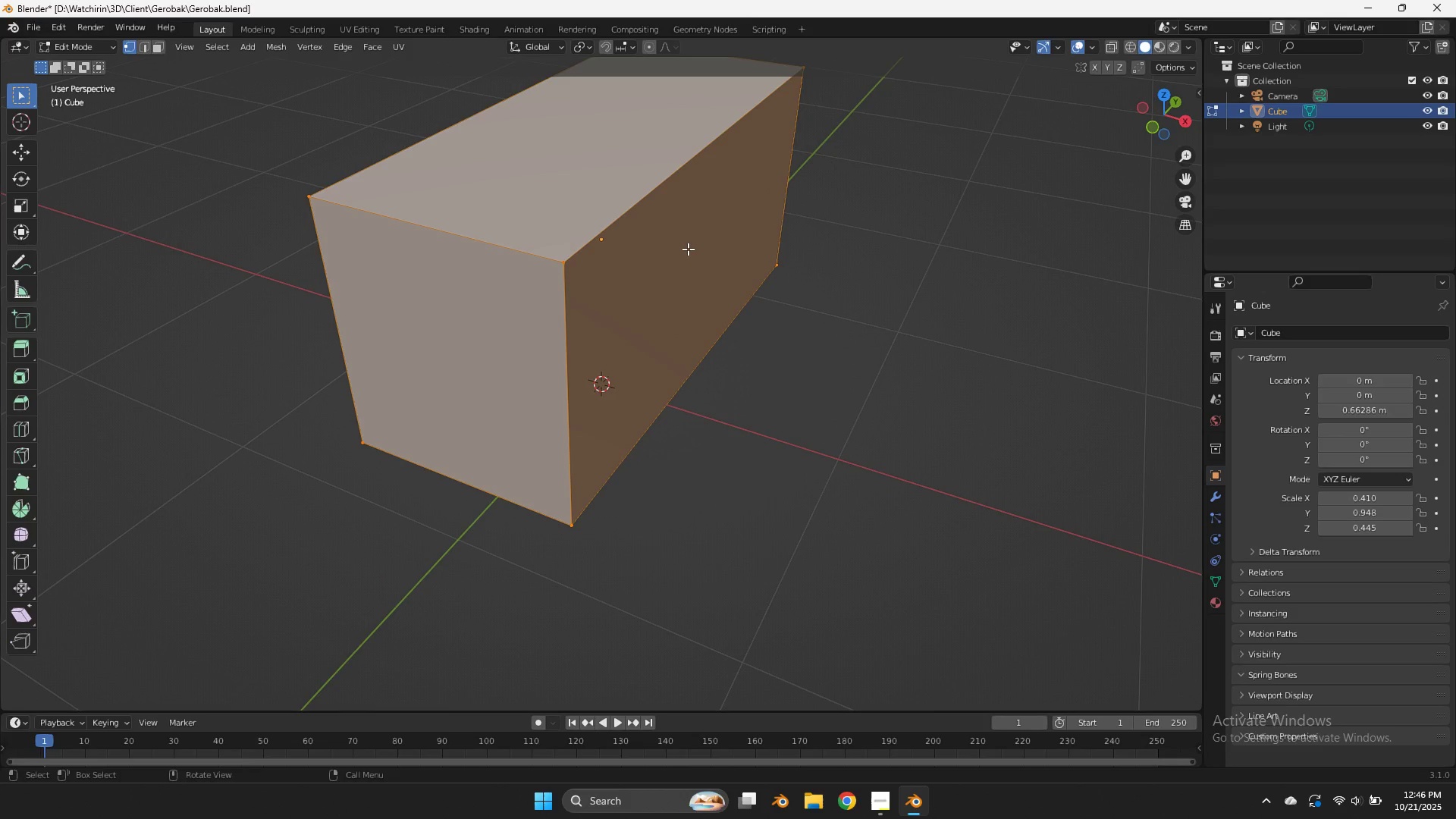 
key(Control+R)
 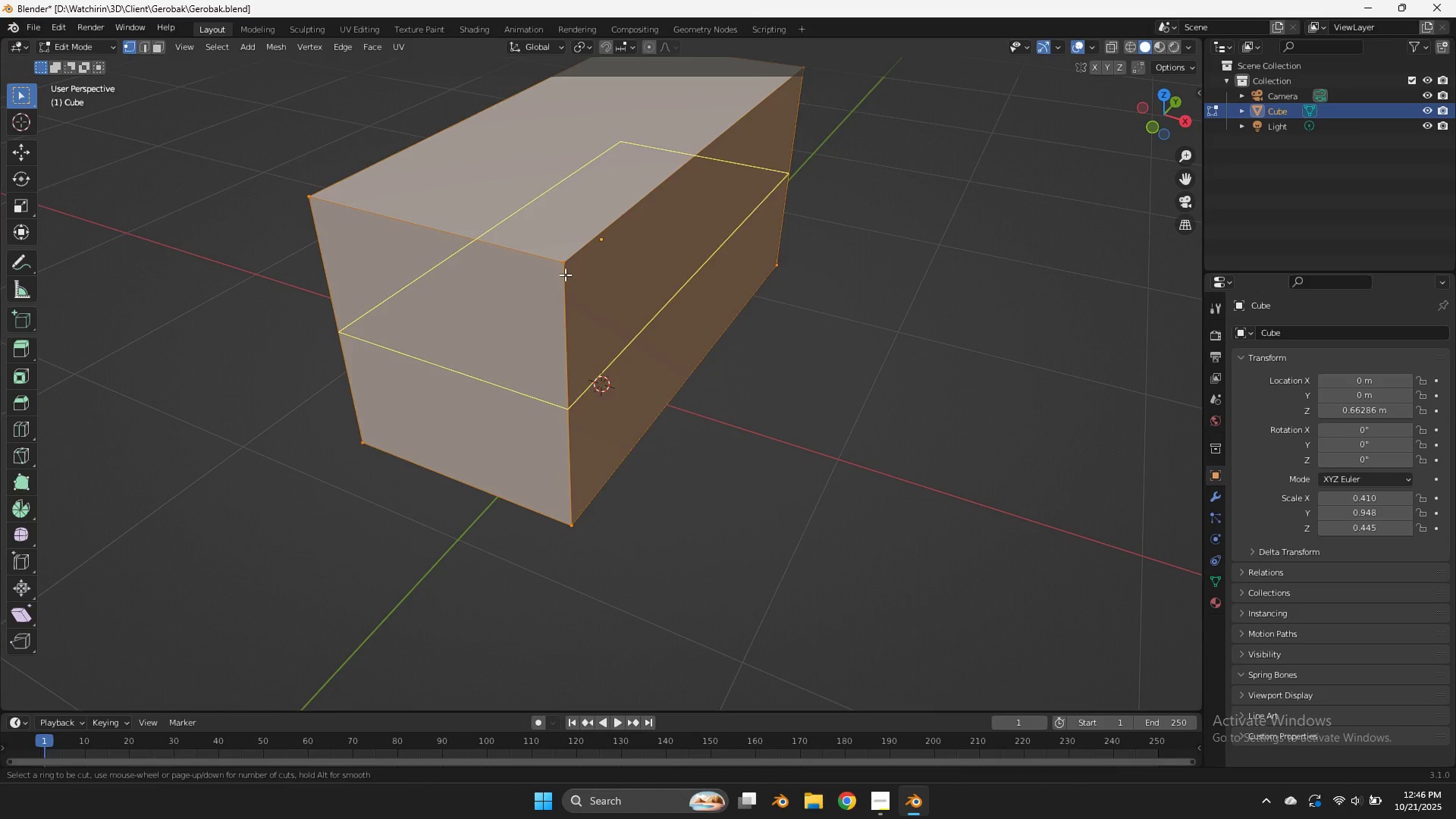 
left_click([565, 275])
 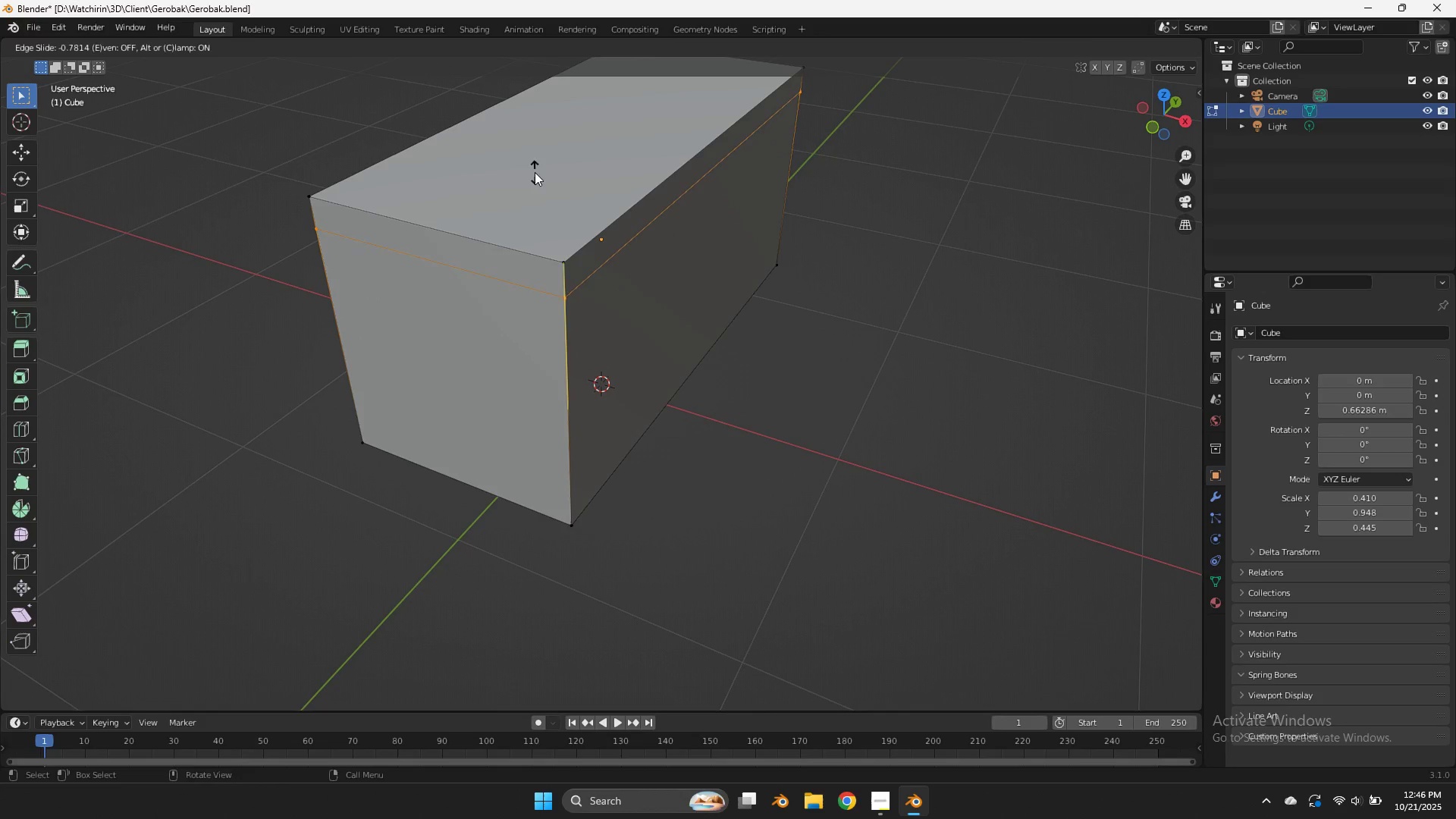 
left_click([532, 167])
 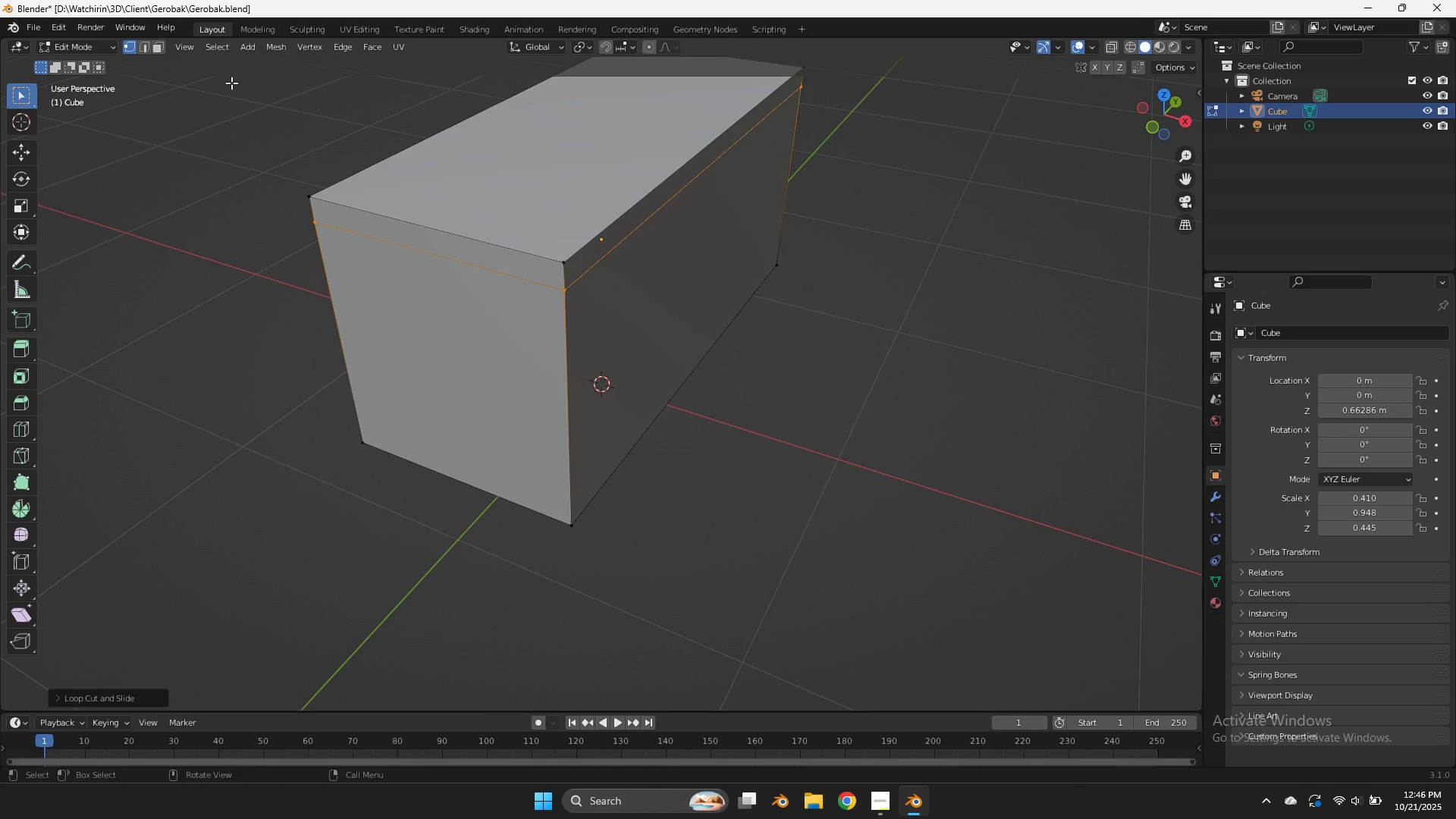 
left_click([166, 47])
 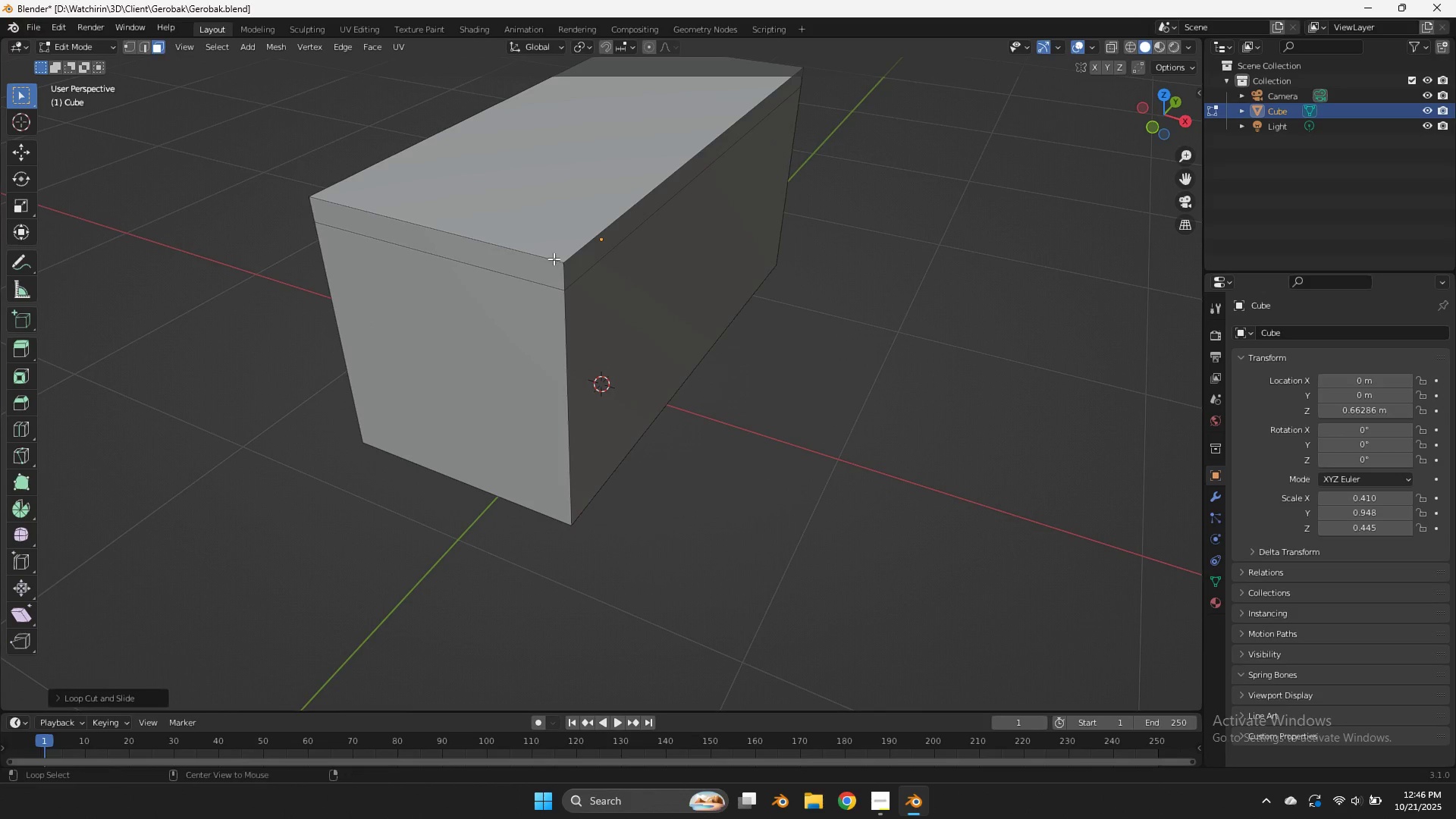 
hold_key(key=AltLeft, duration=0.95)
left_click([564, 269])
 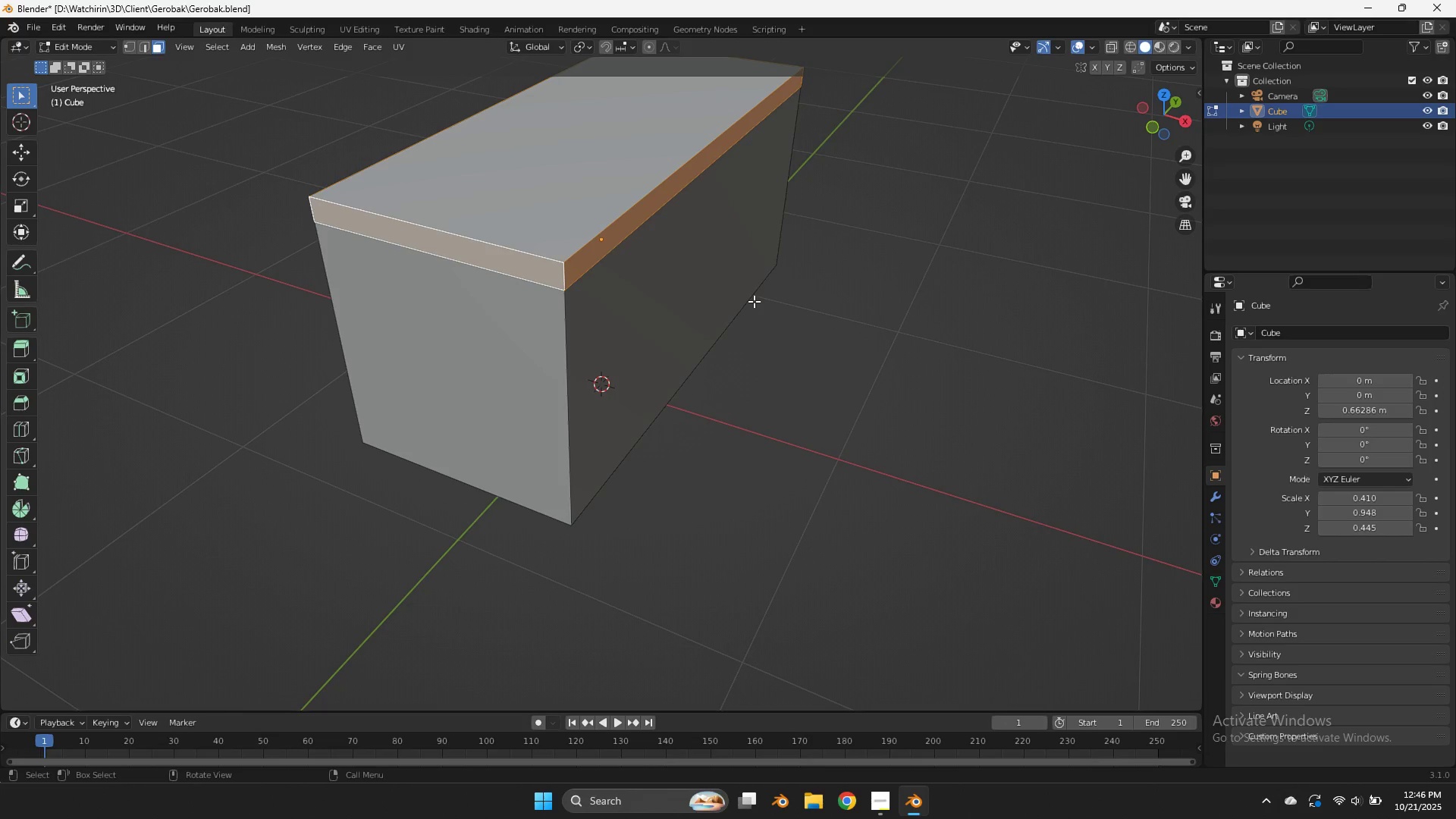 
type(es)
 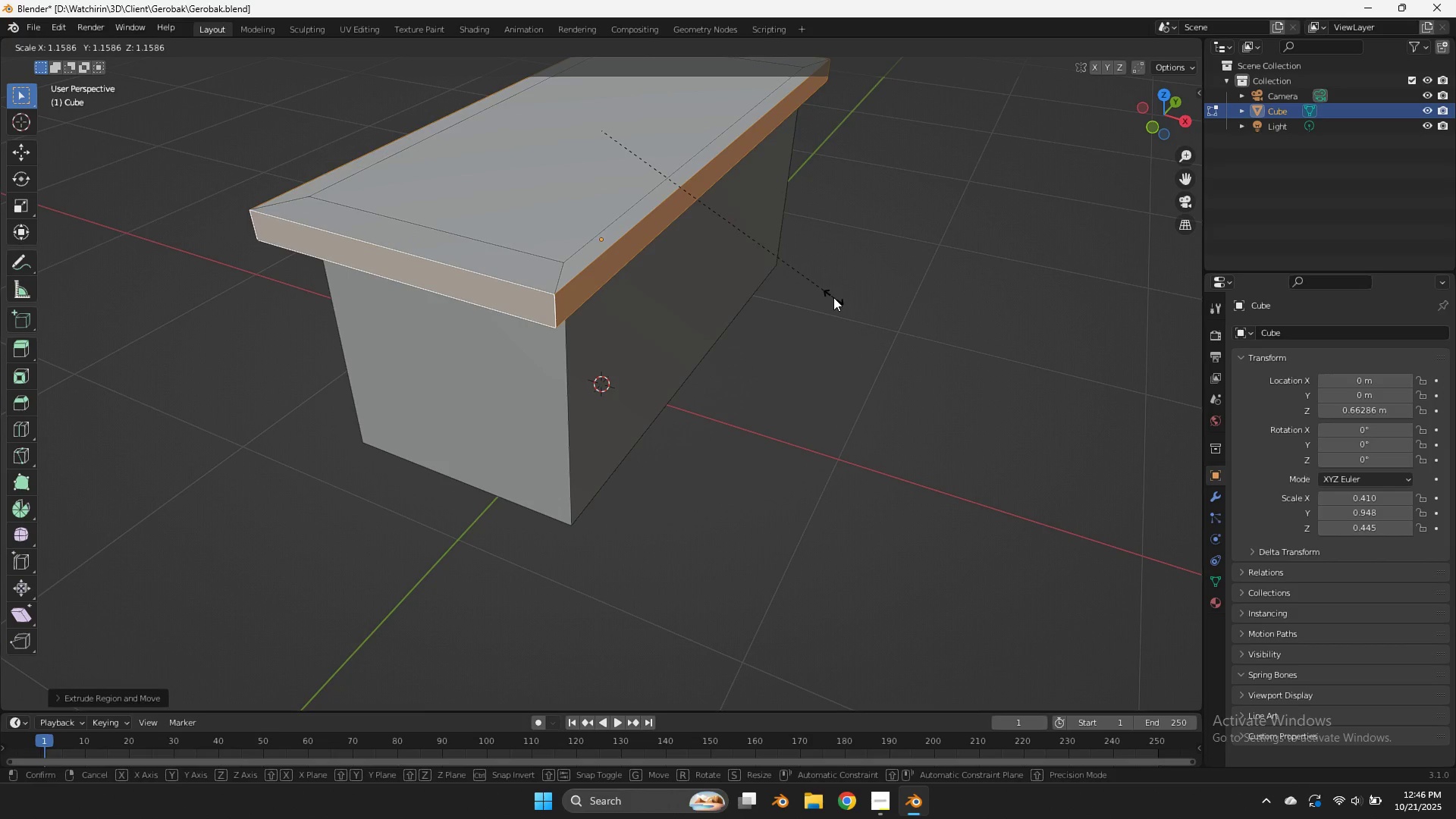 
left_click([833, 297])
 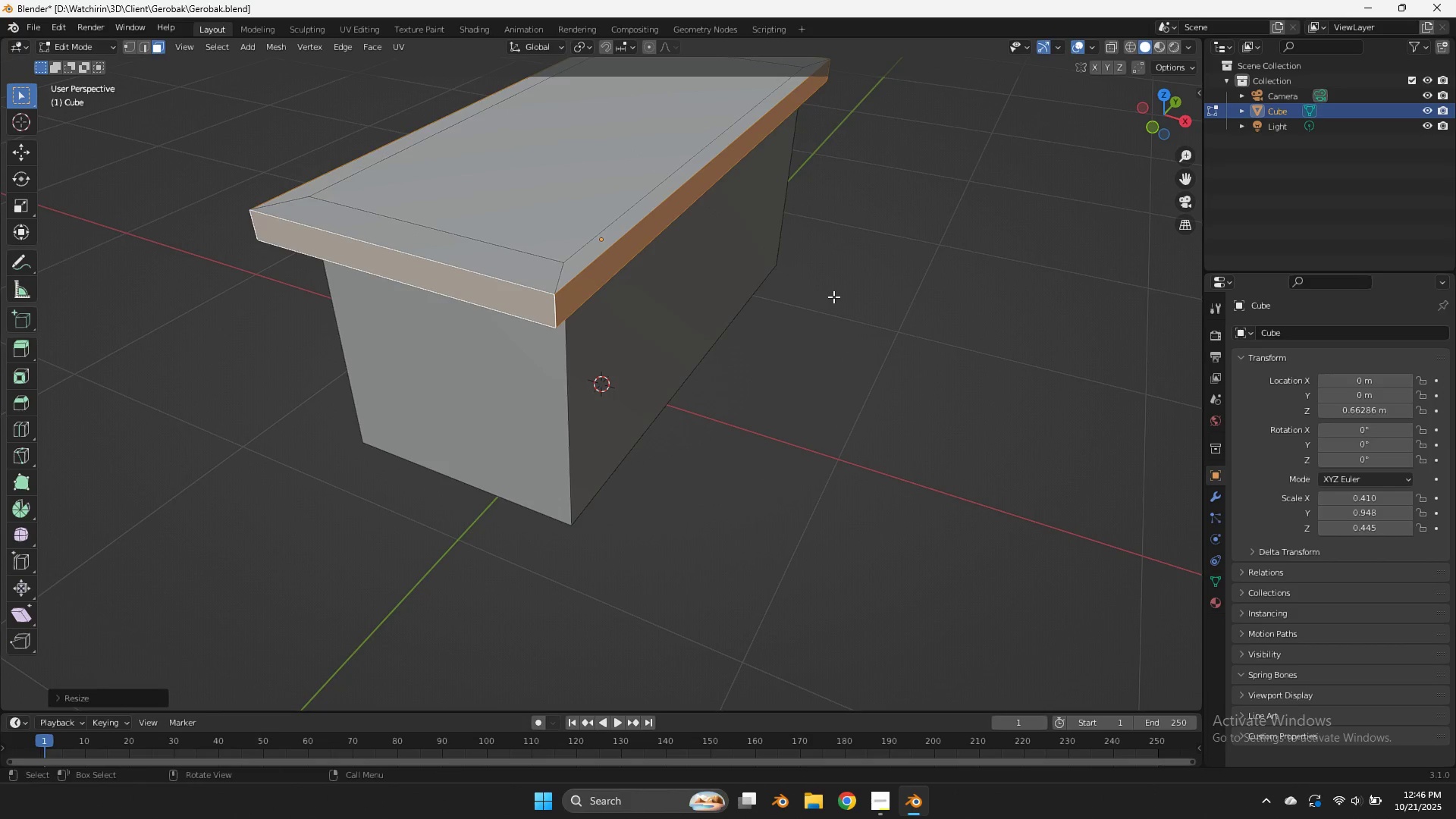 
type(sx)
 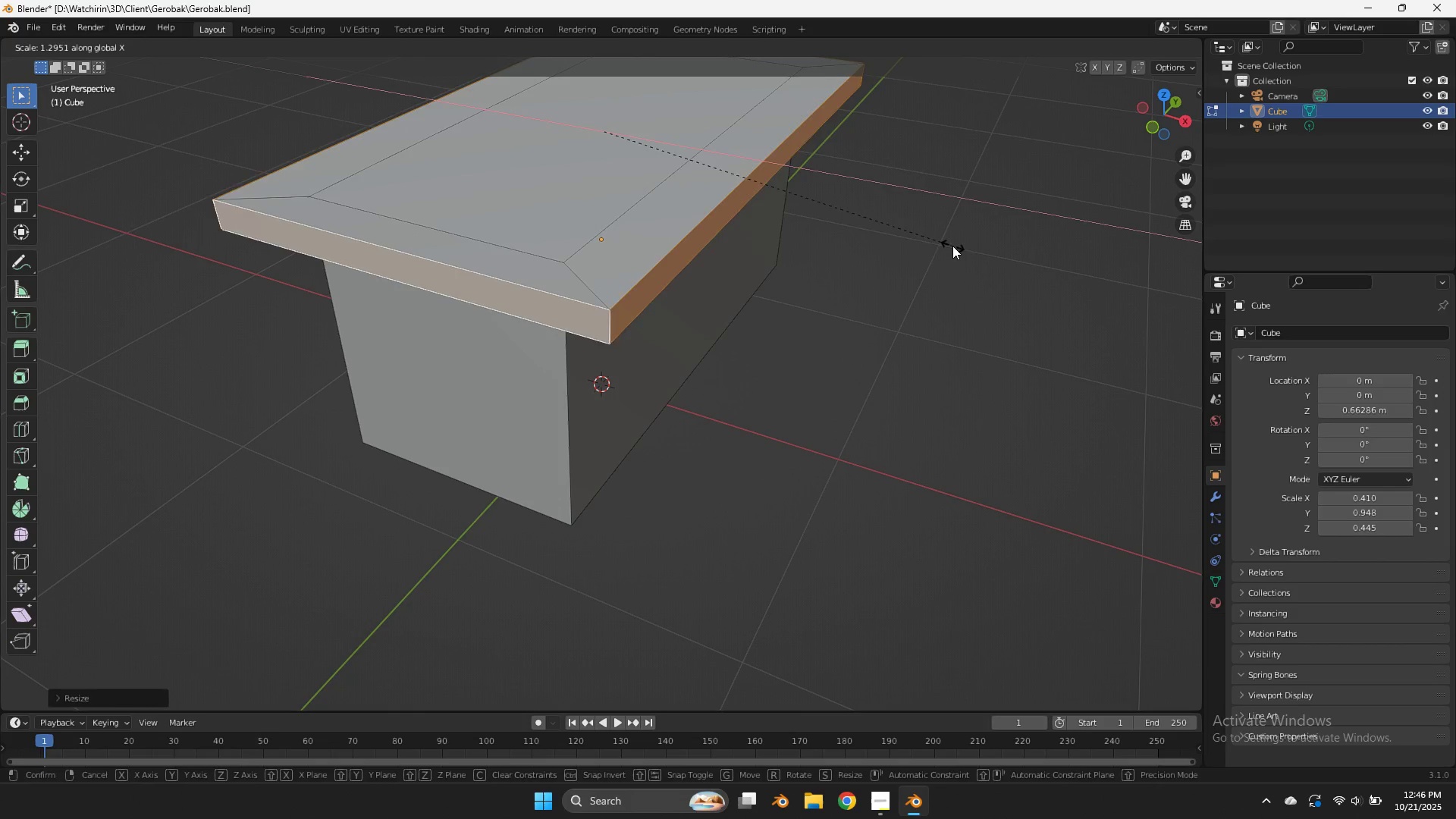 
left_click([893, 247])
 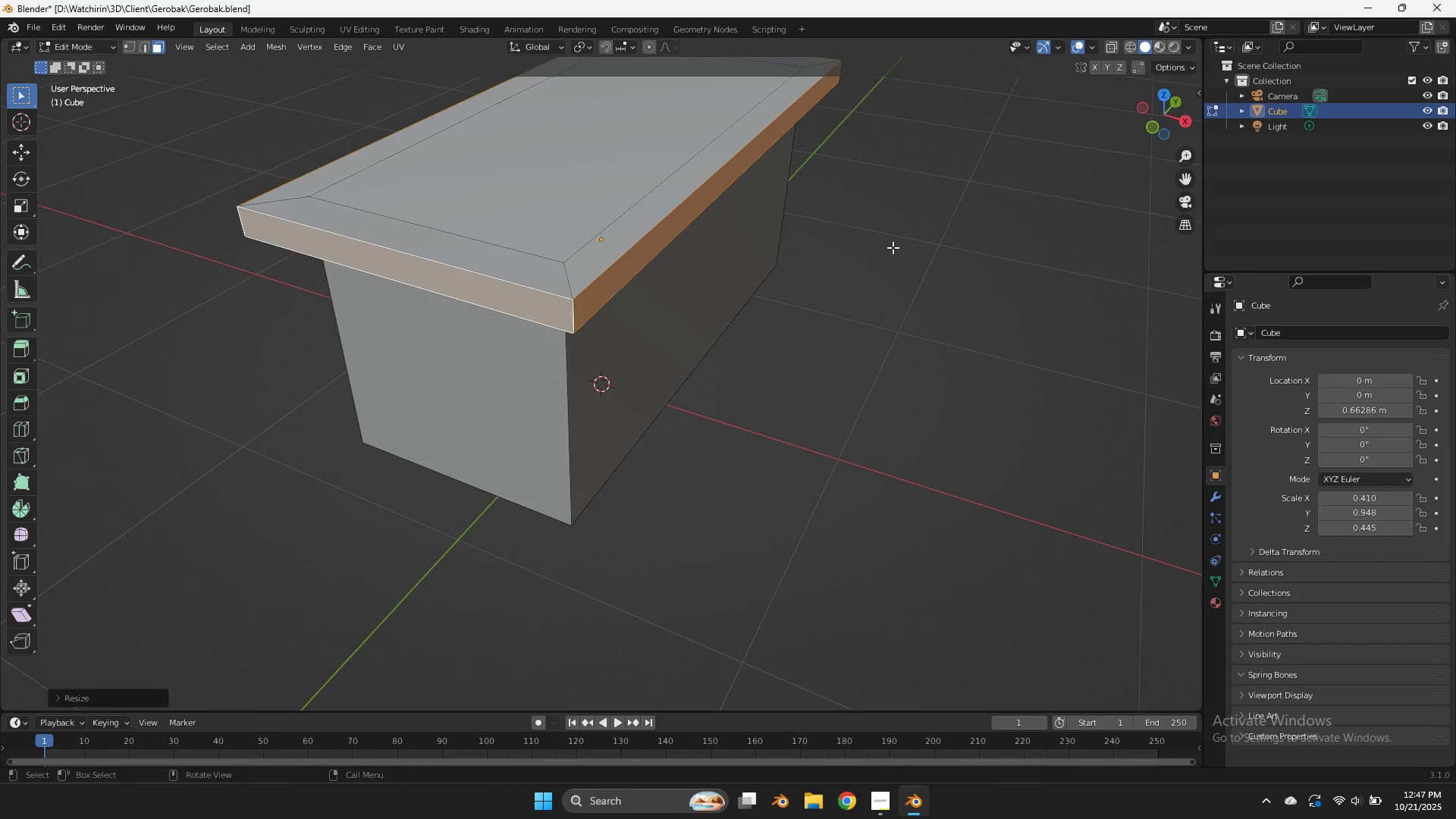 
type(gy)
 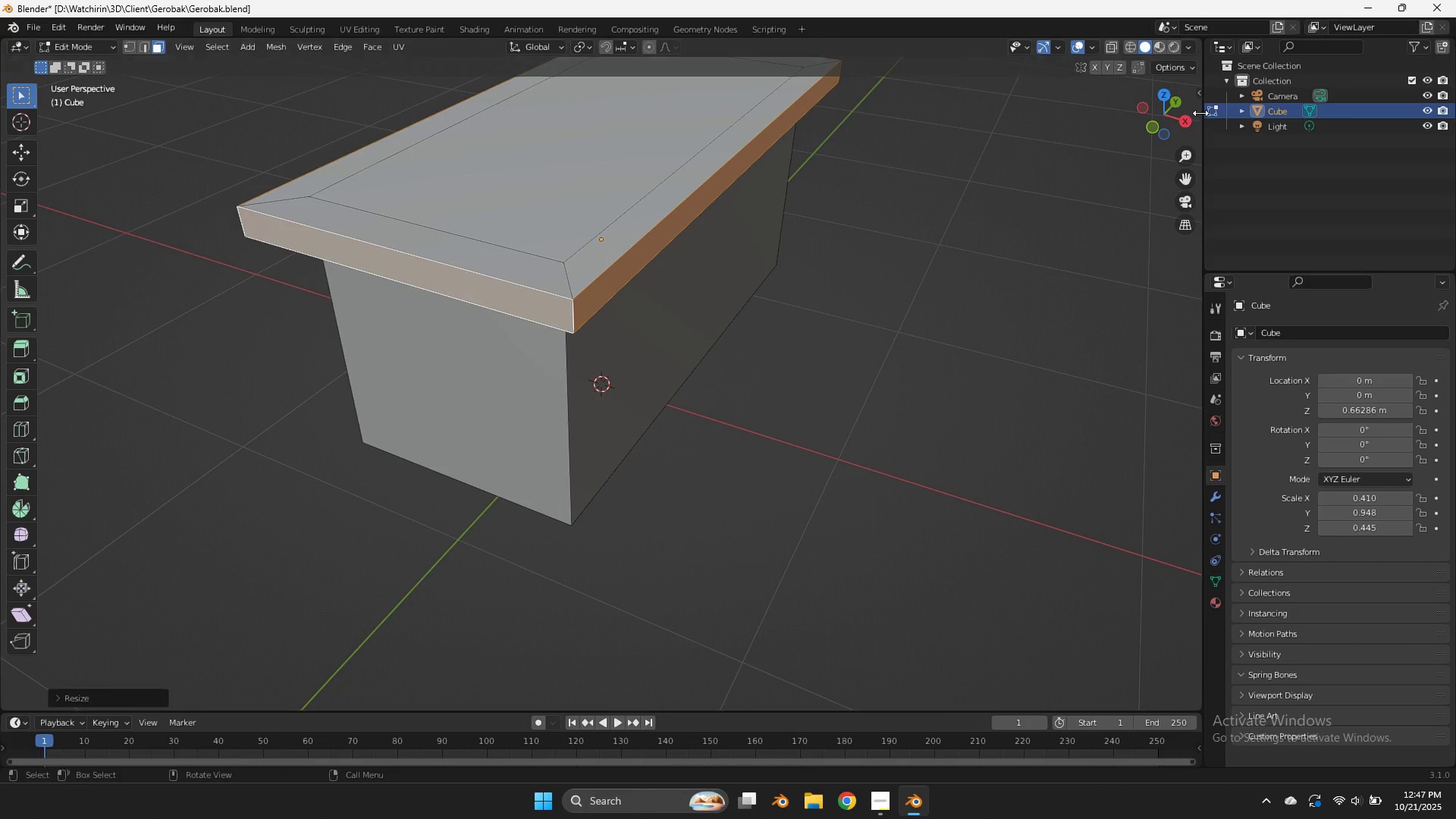 
left_click_drag(start_coordinate=[1066, 103], to_coordinate=[1048, 99])
 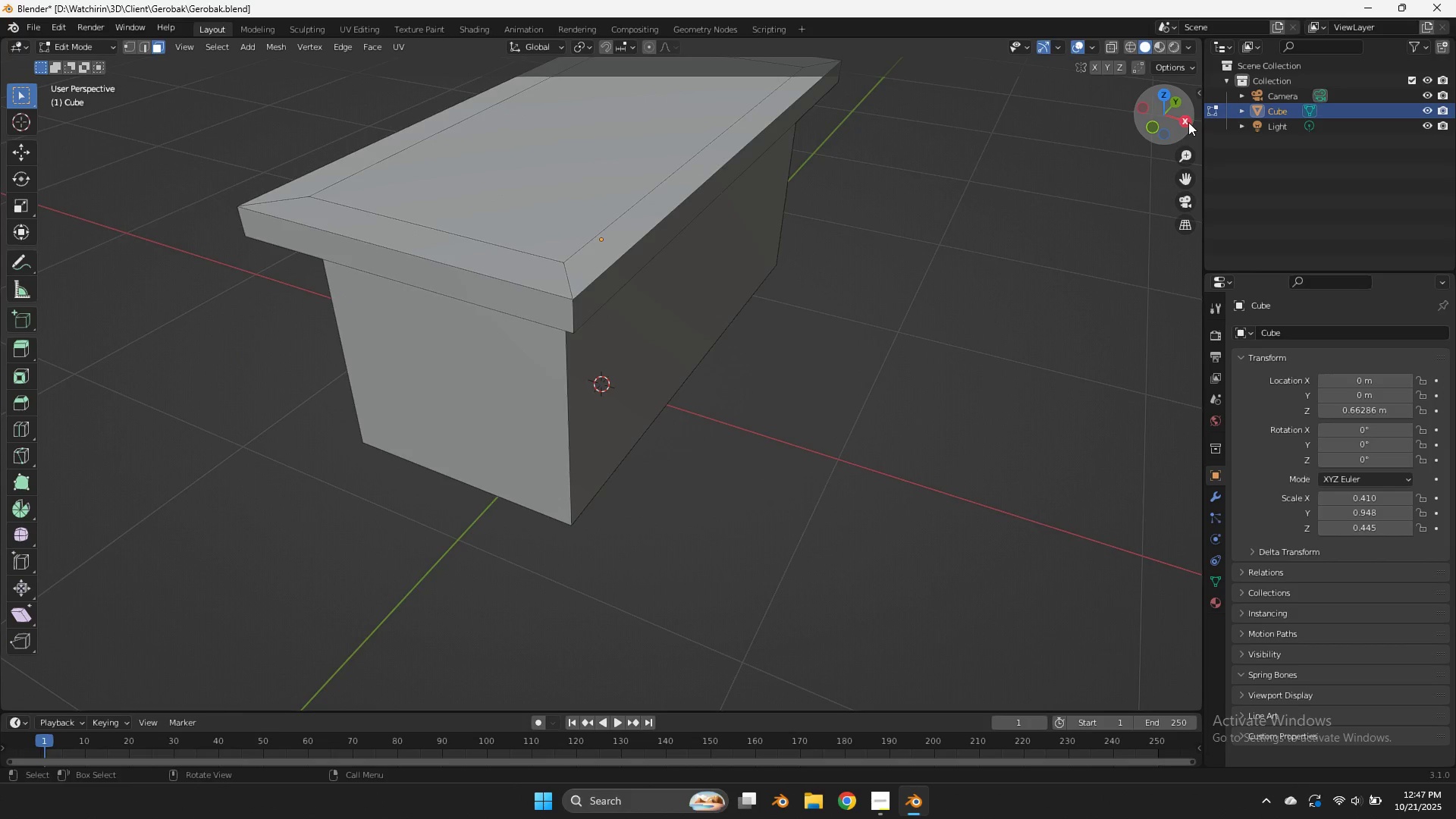 
left_click([1188, 122])
 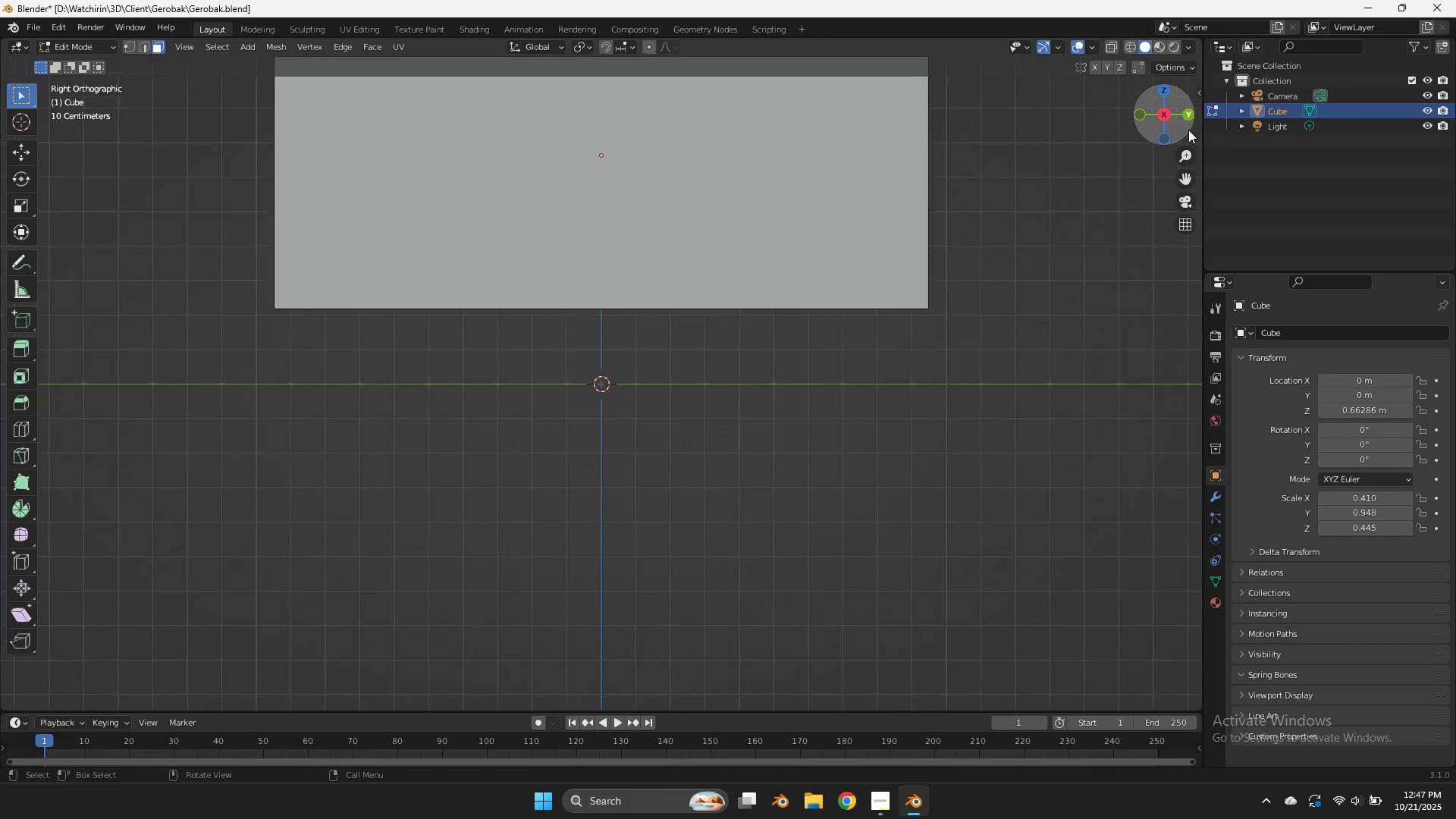 
scroll: coordinate [1188, 130], scroll_direction: up, amount: 1.0
 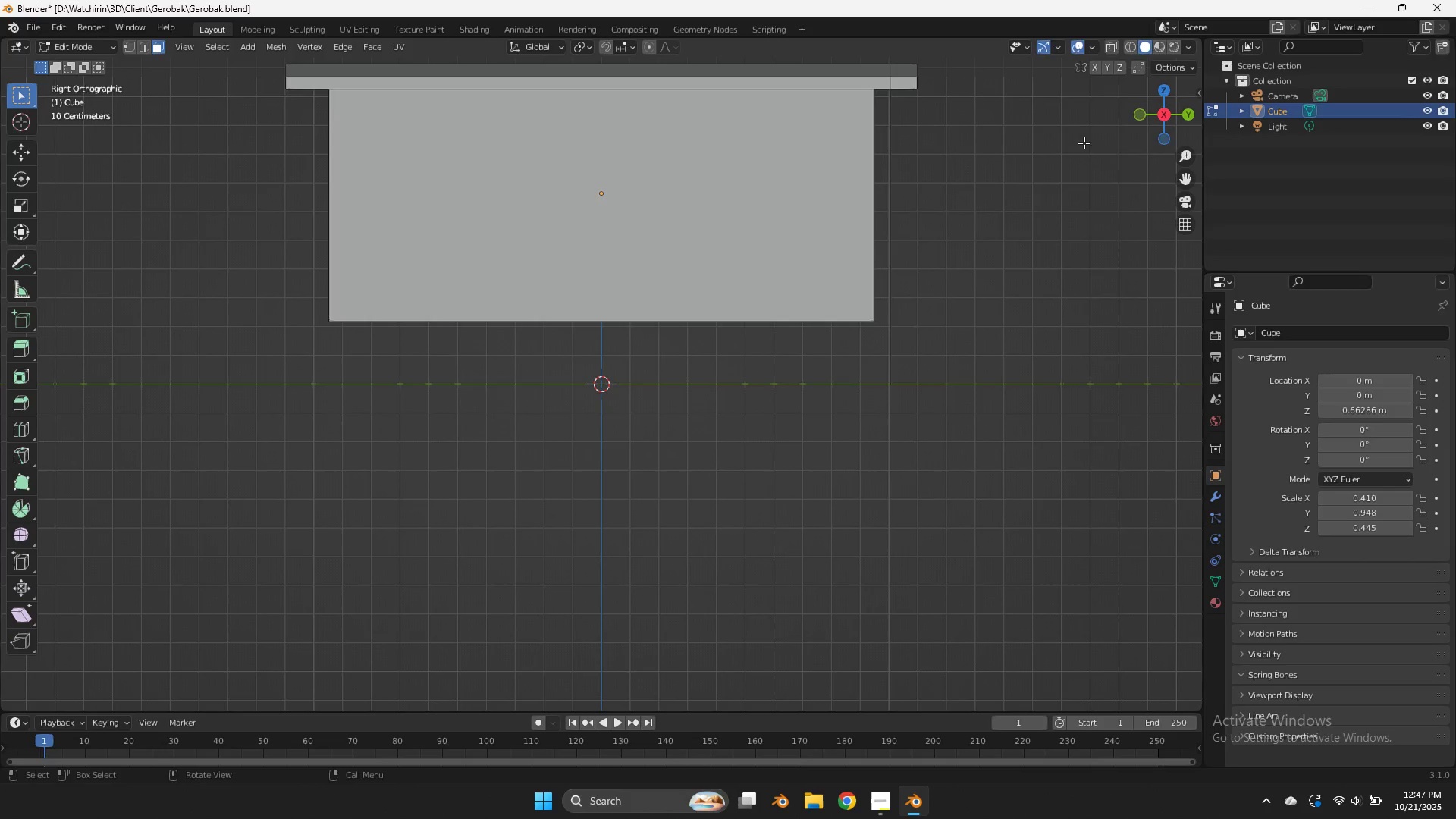 
key(Z)
 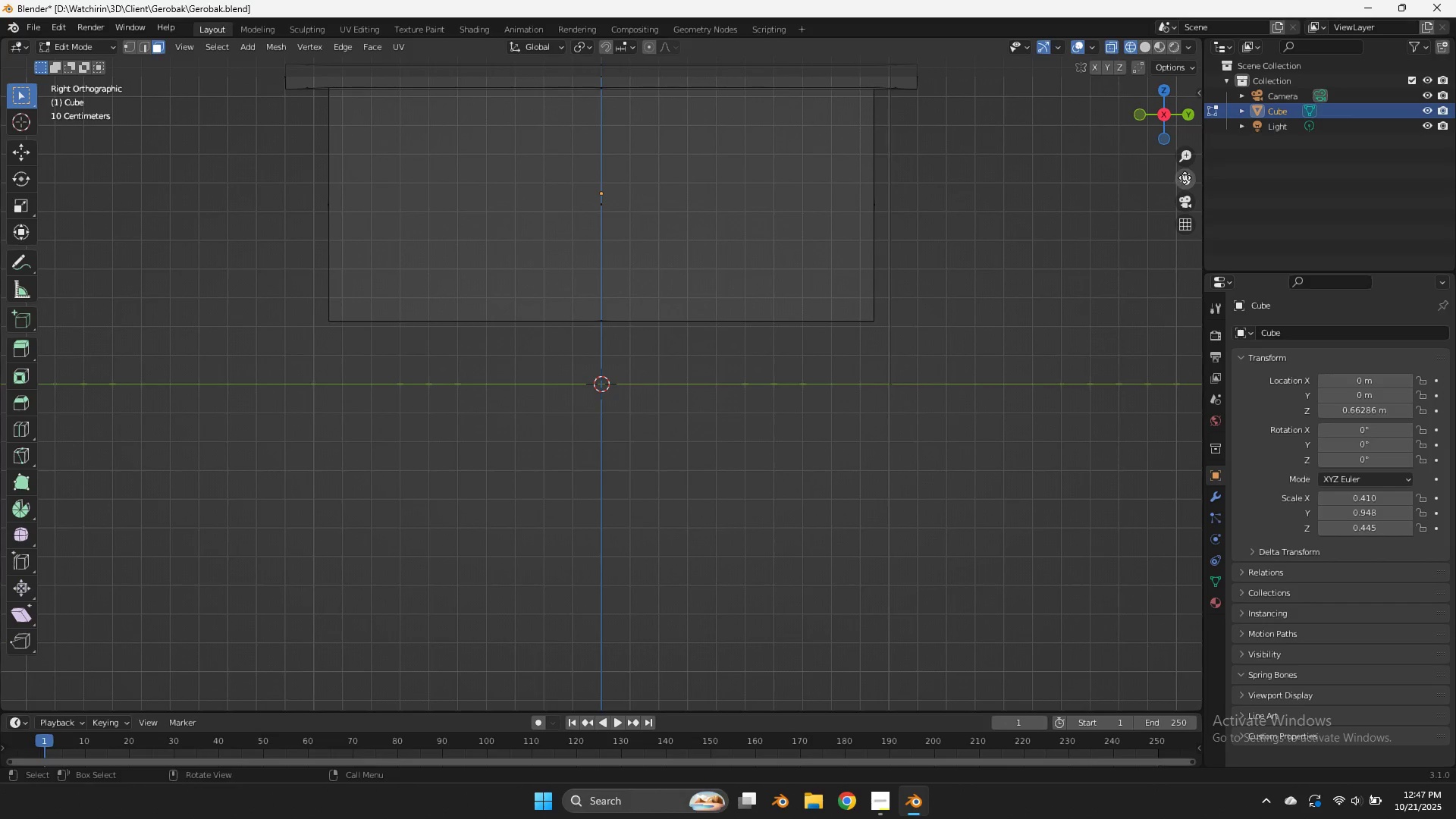 
left_click_drag(start_coordinate=[1191, 177], to_coordinate=[1184, 345])
 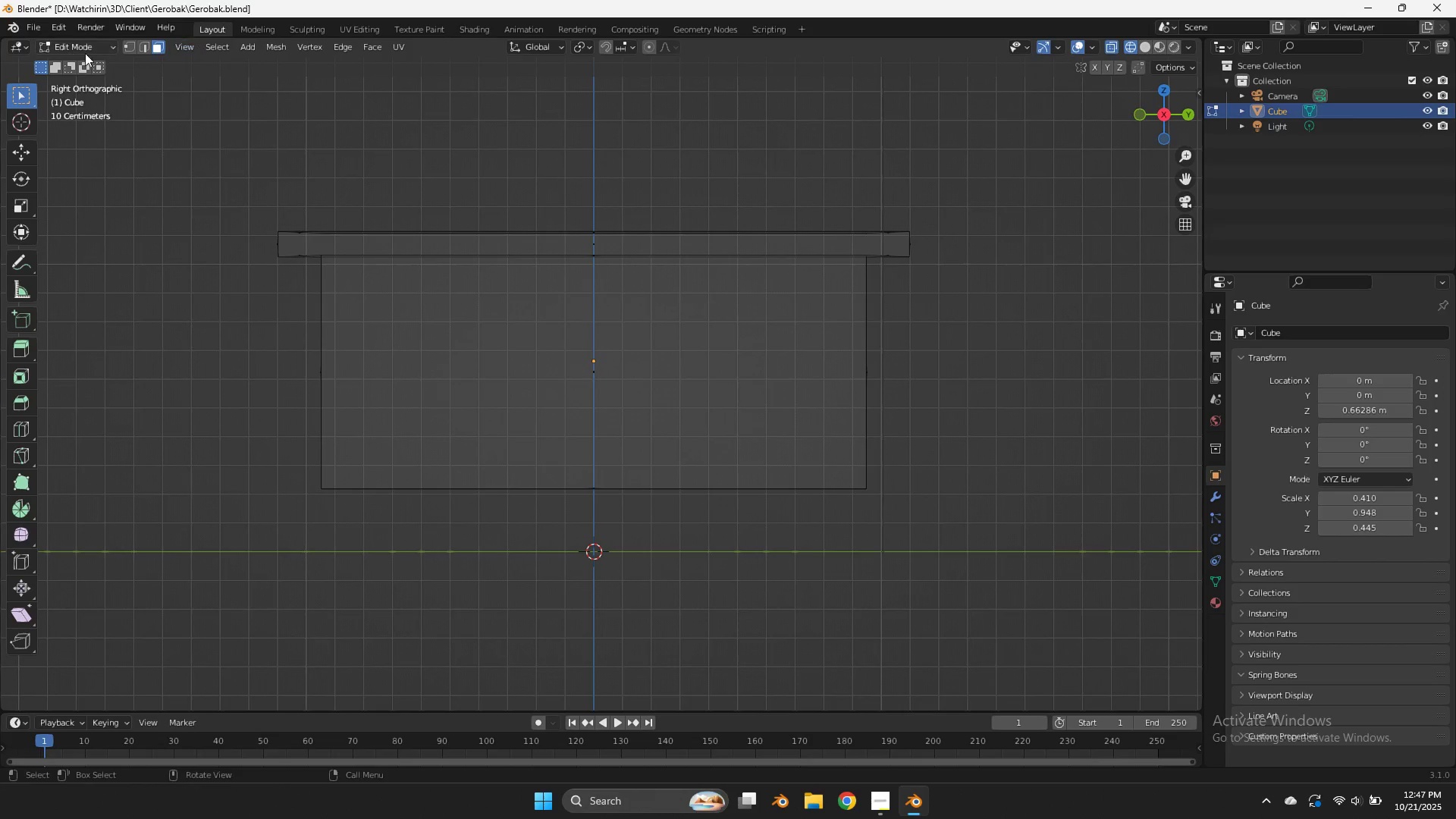 
left_click([132, 51])
 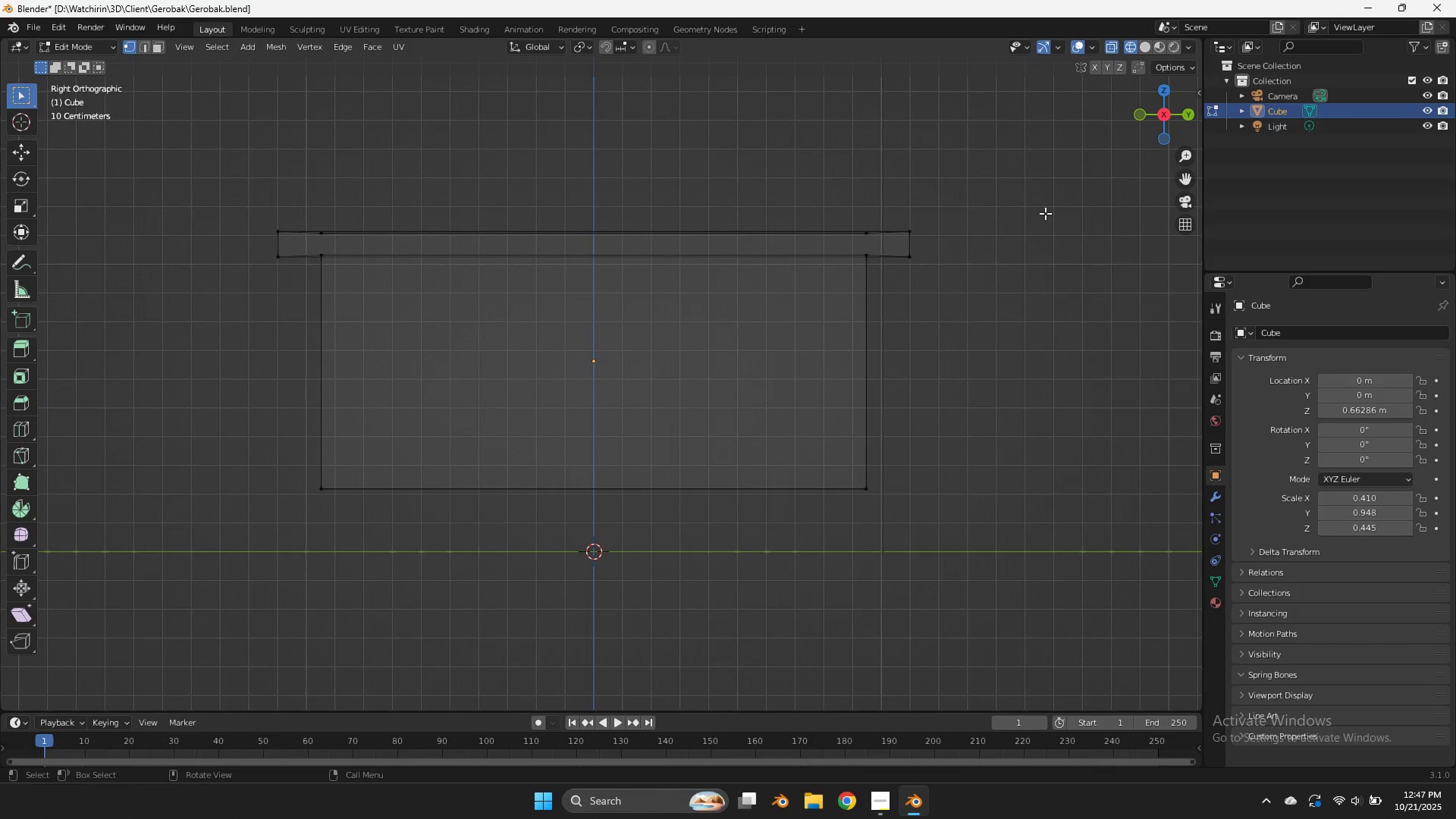 
left_click_drag(start_coordinate=[1021, 208], to_coordinate=[215, 238])
 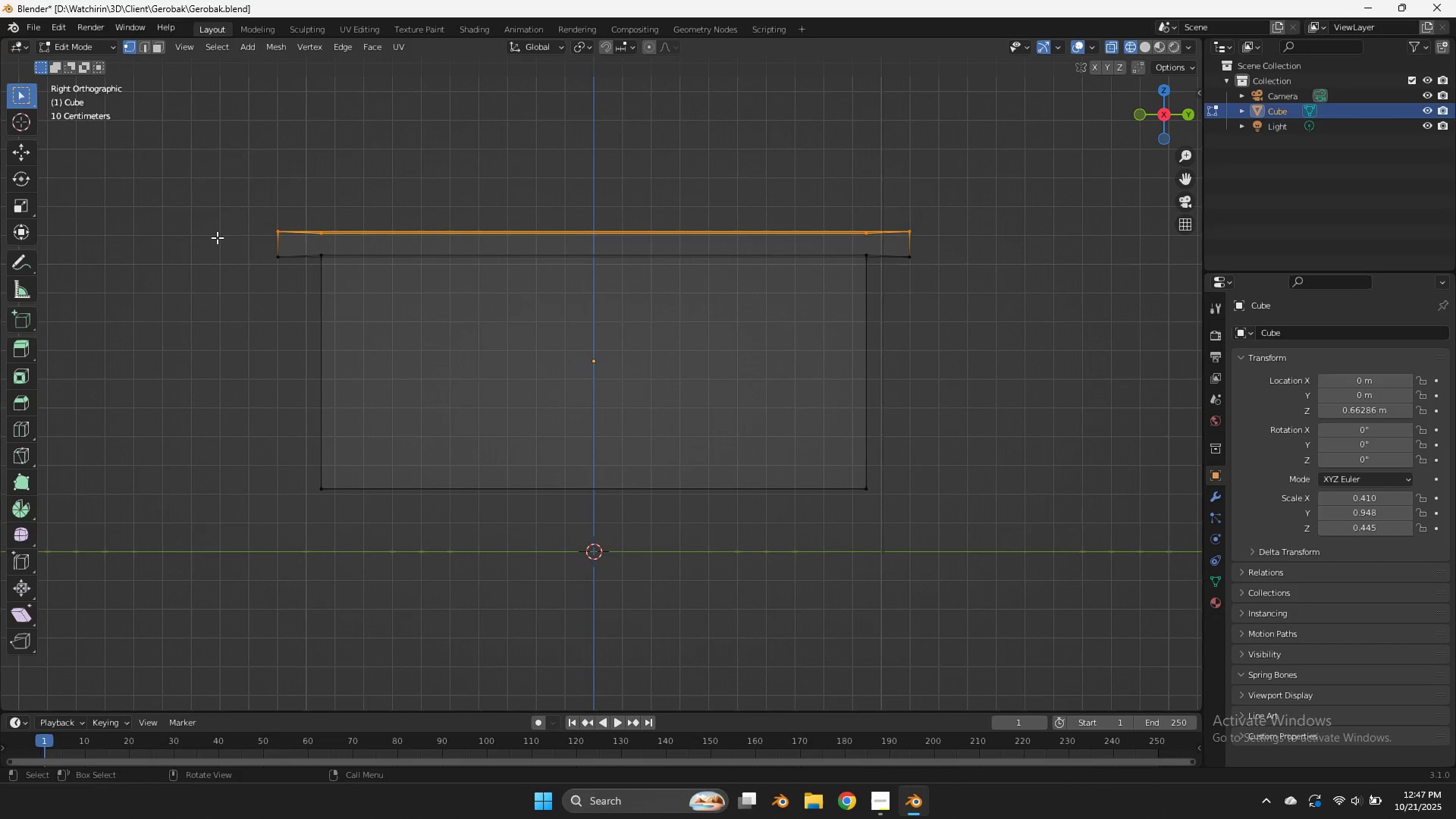 
type(sz0)
 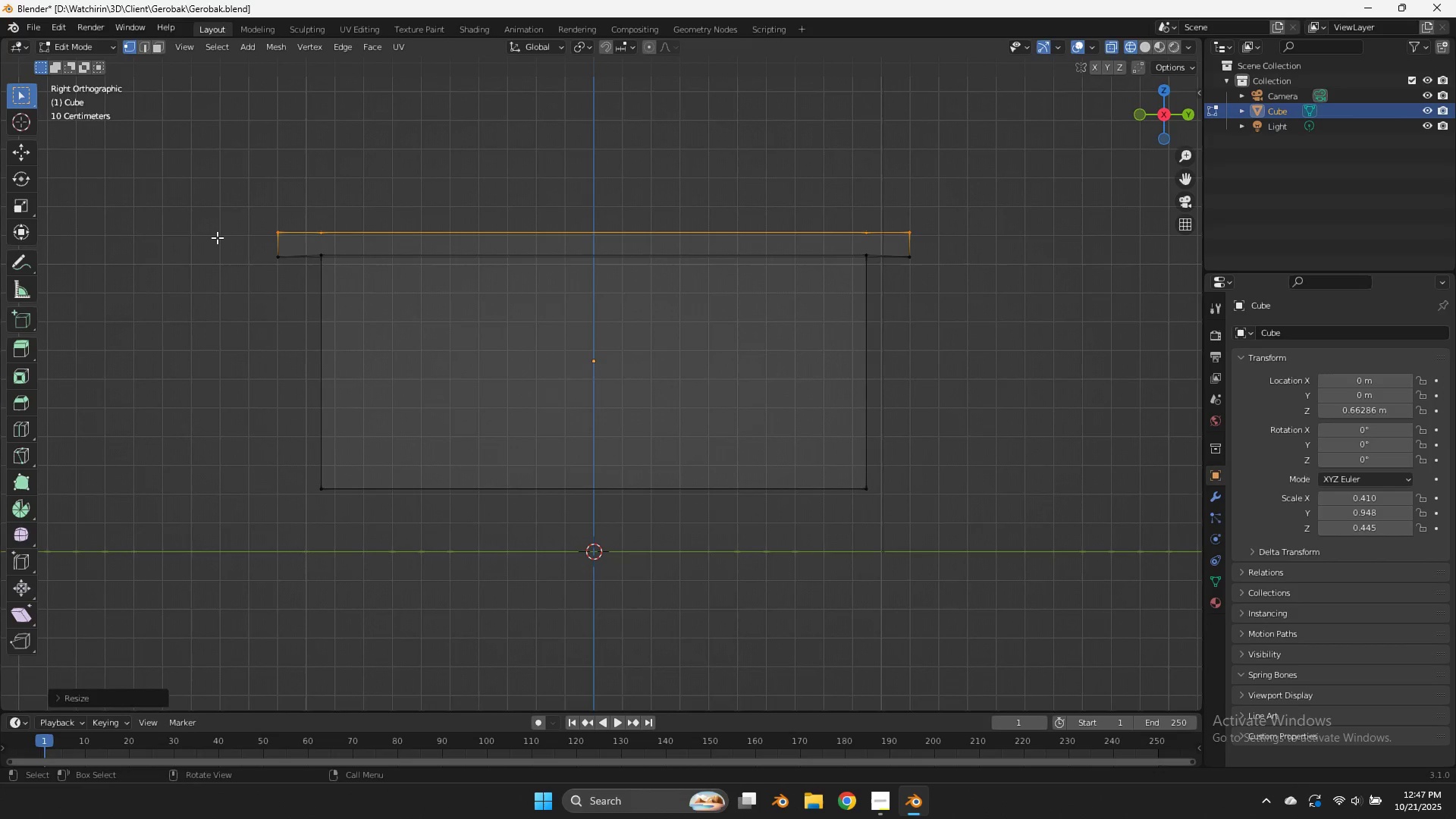 
key(Enter)
 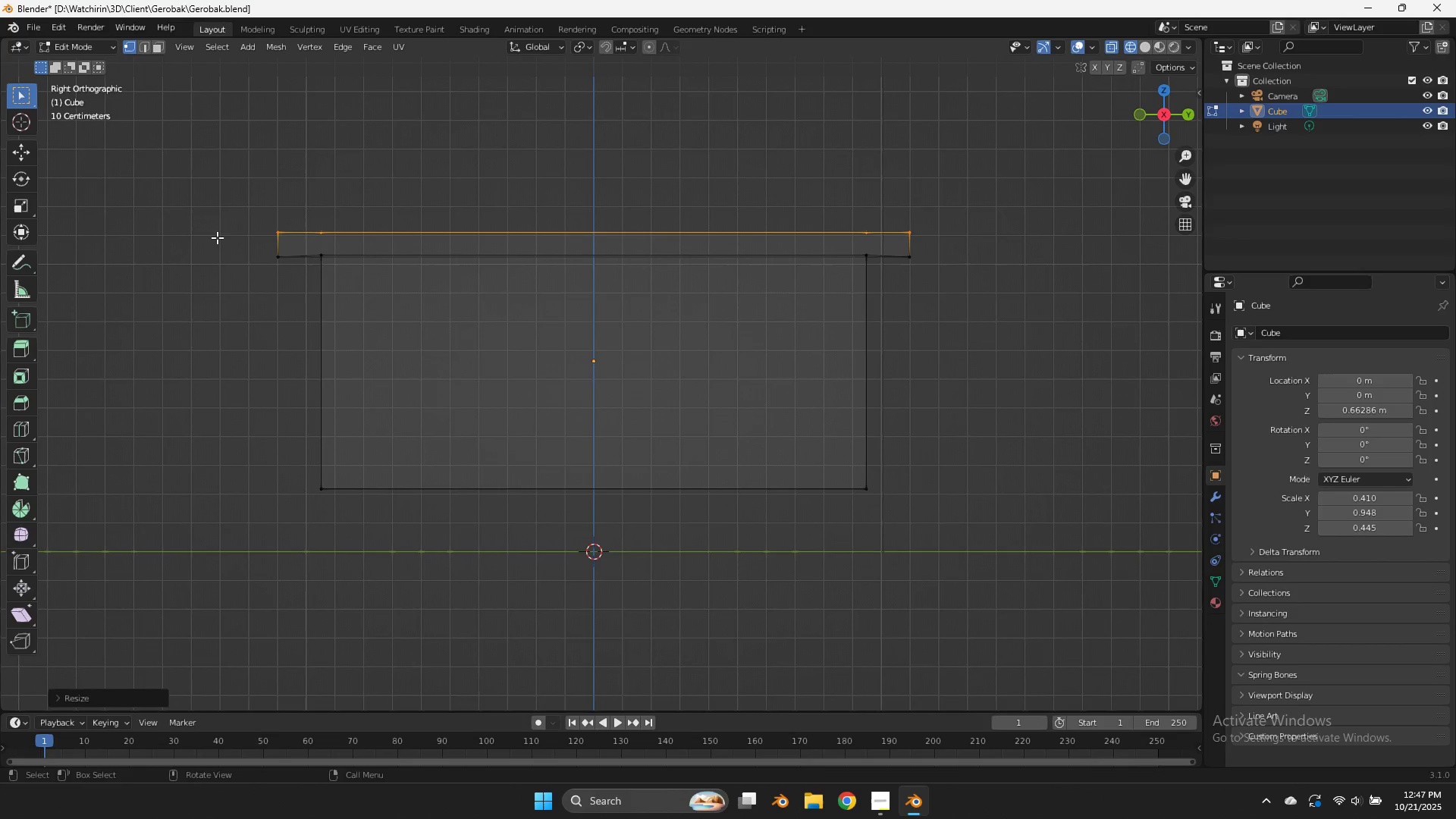 
key(Z)
 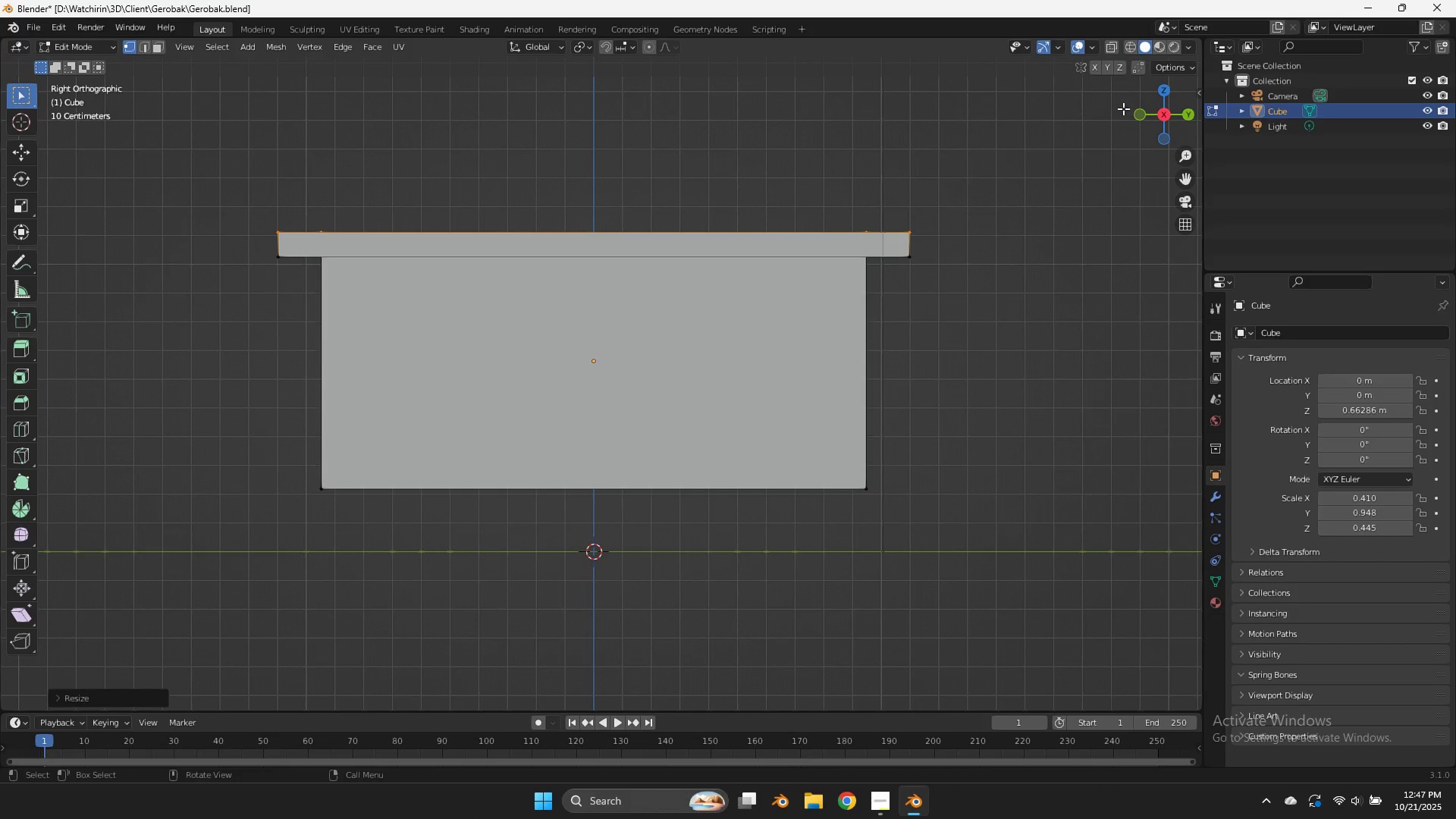 
left_click_drag(start_coordinate=[1147, 130], to_coordinate=[1125, 179])
 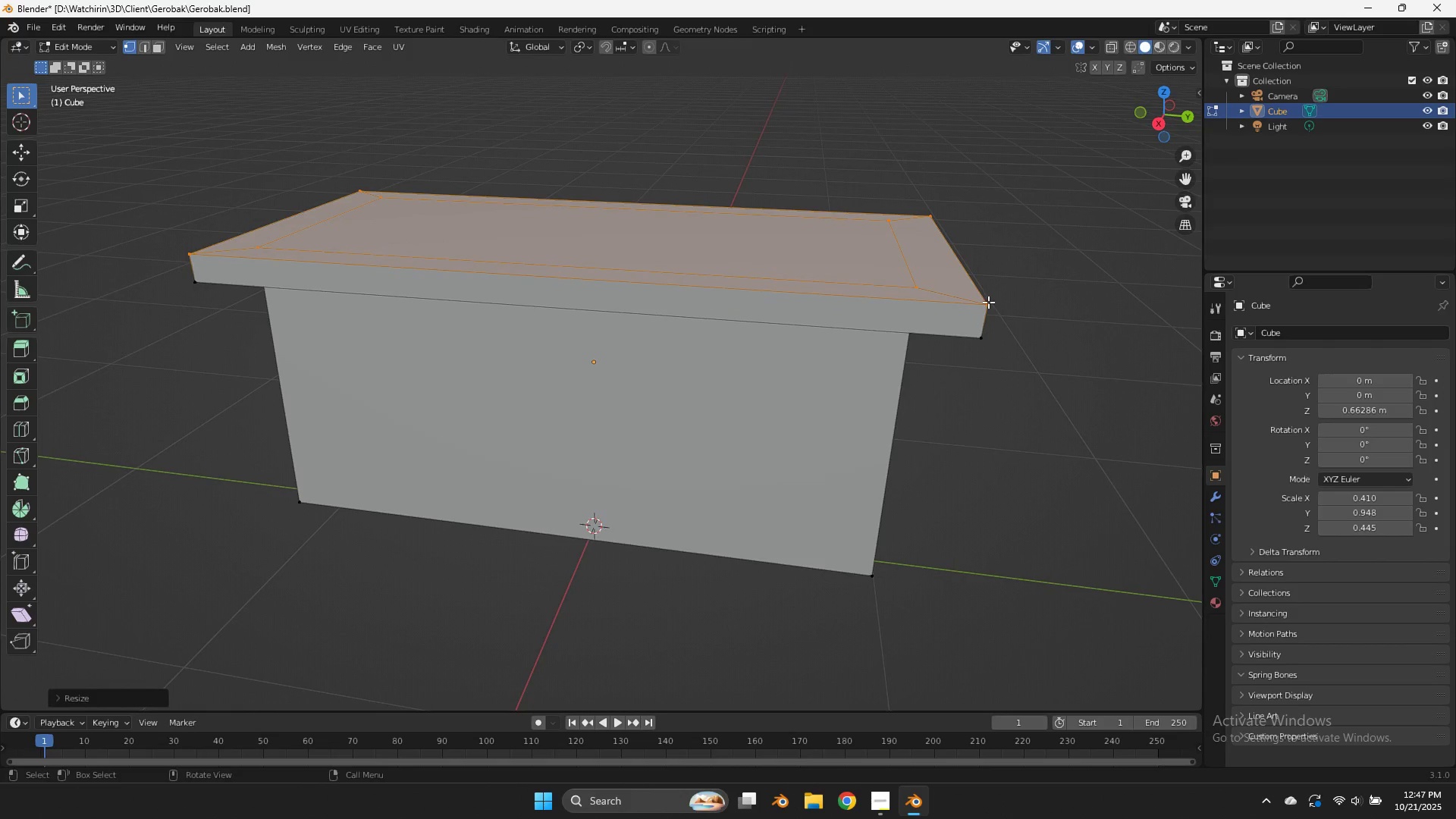 
left_click([988, 302])
 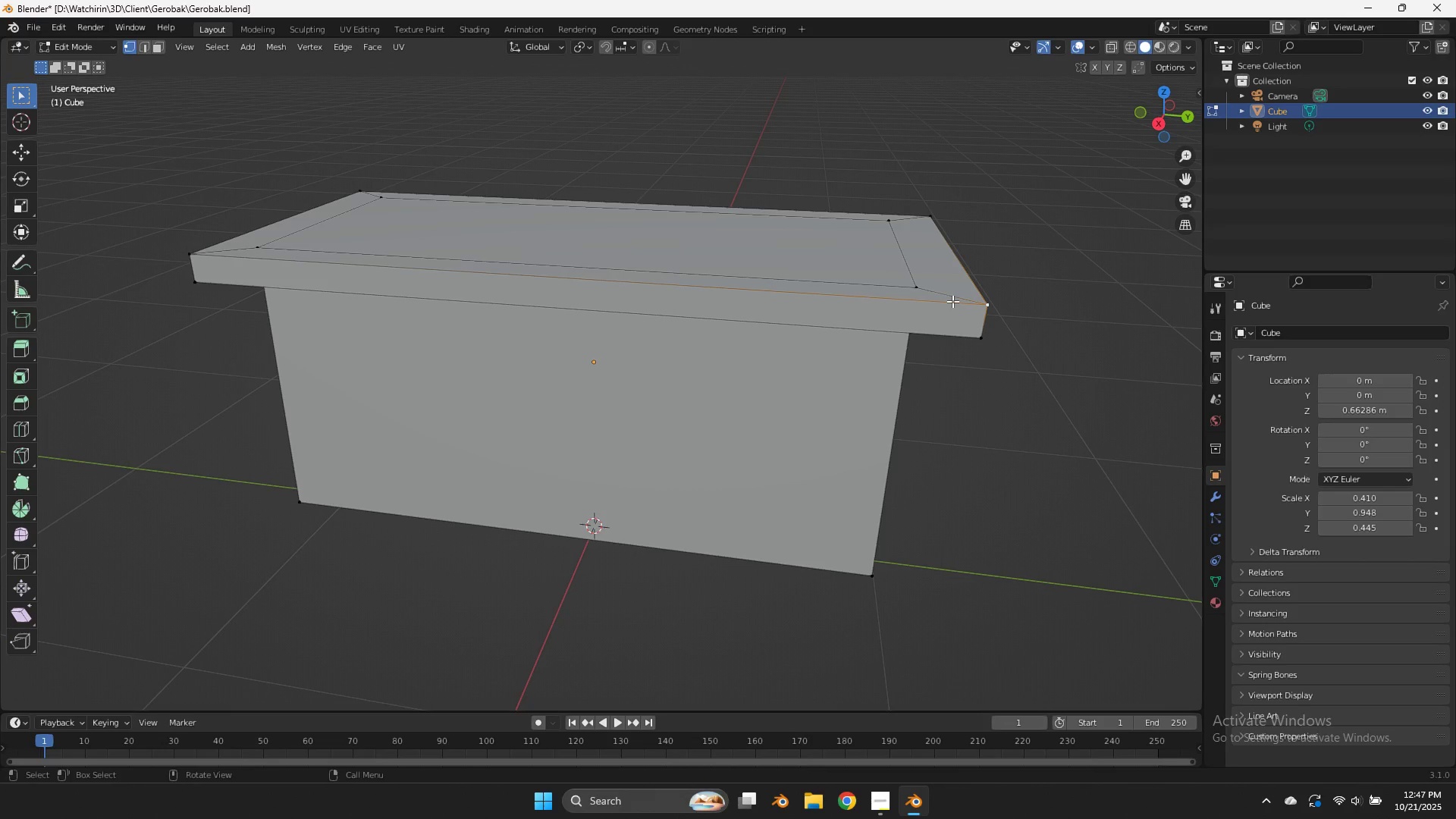 
hold_key(key=AltLeft, duration=1.44)
left_click([965, 306])
 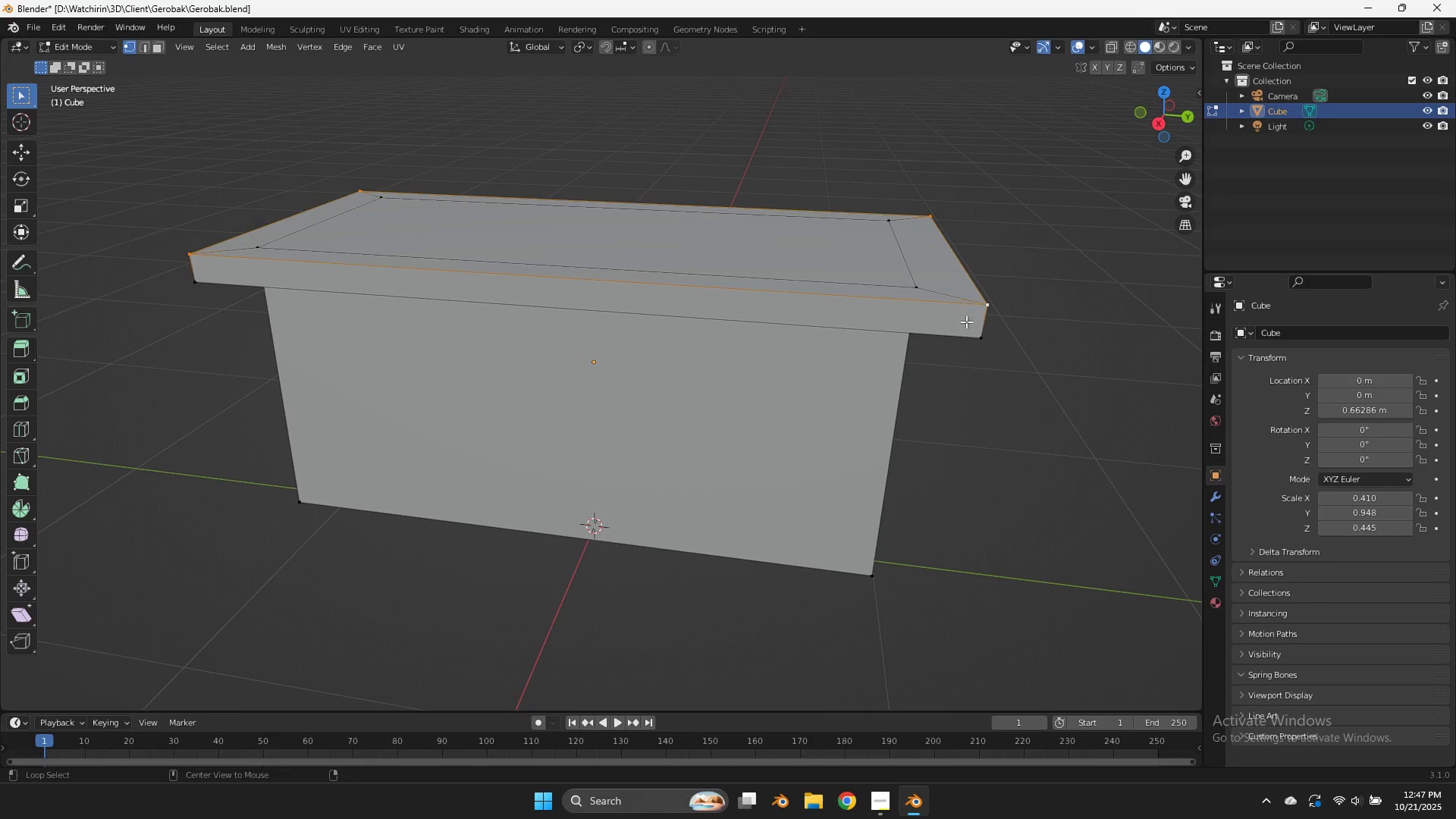 
hold_key(key=ShiftLeft, duration=0.65)
left_click([958, 334])
 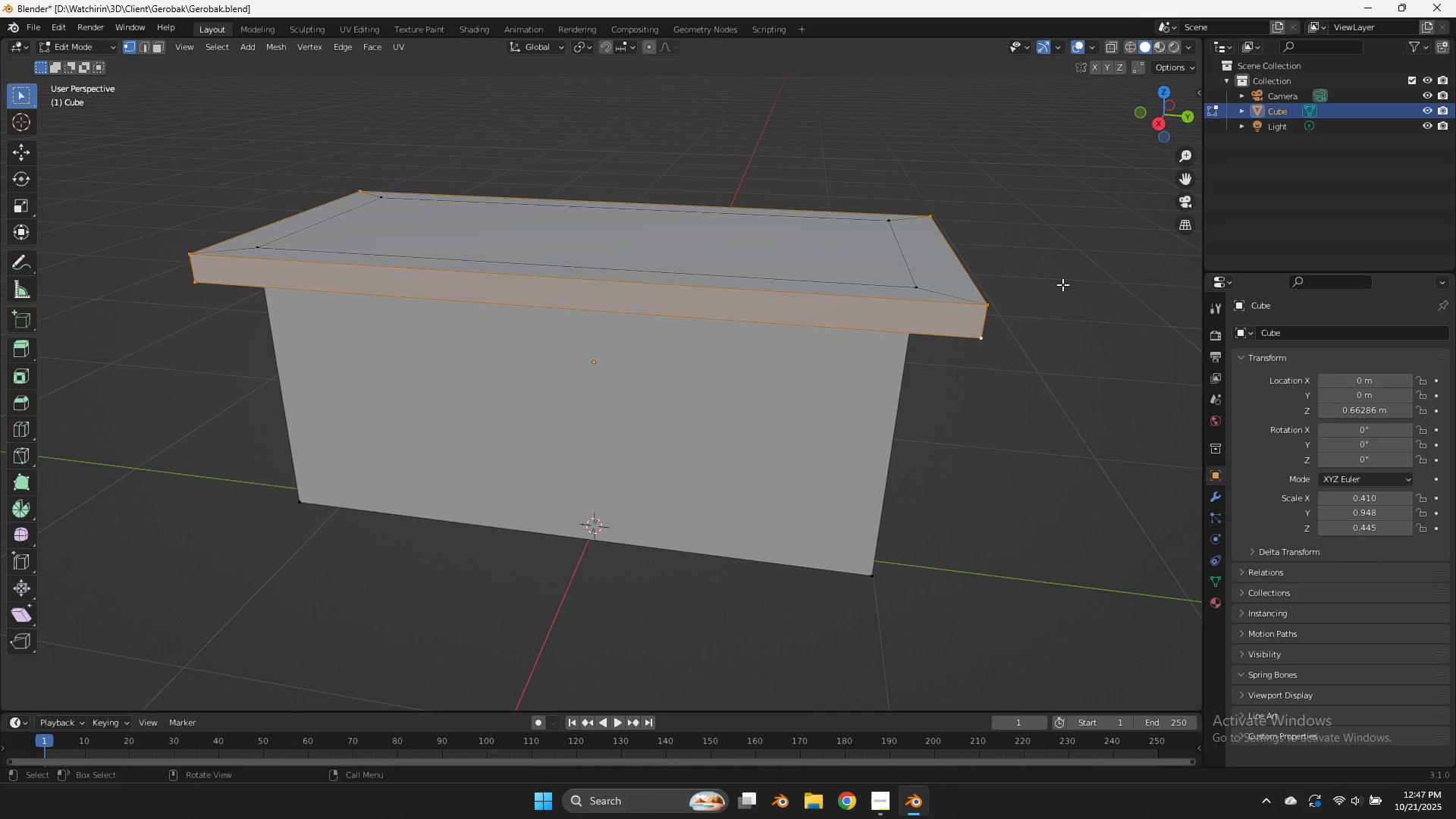 
type(sx)
 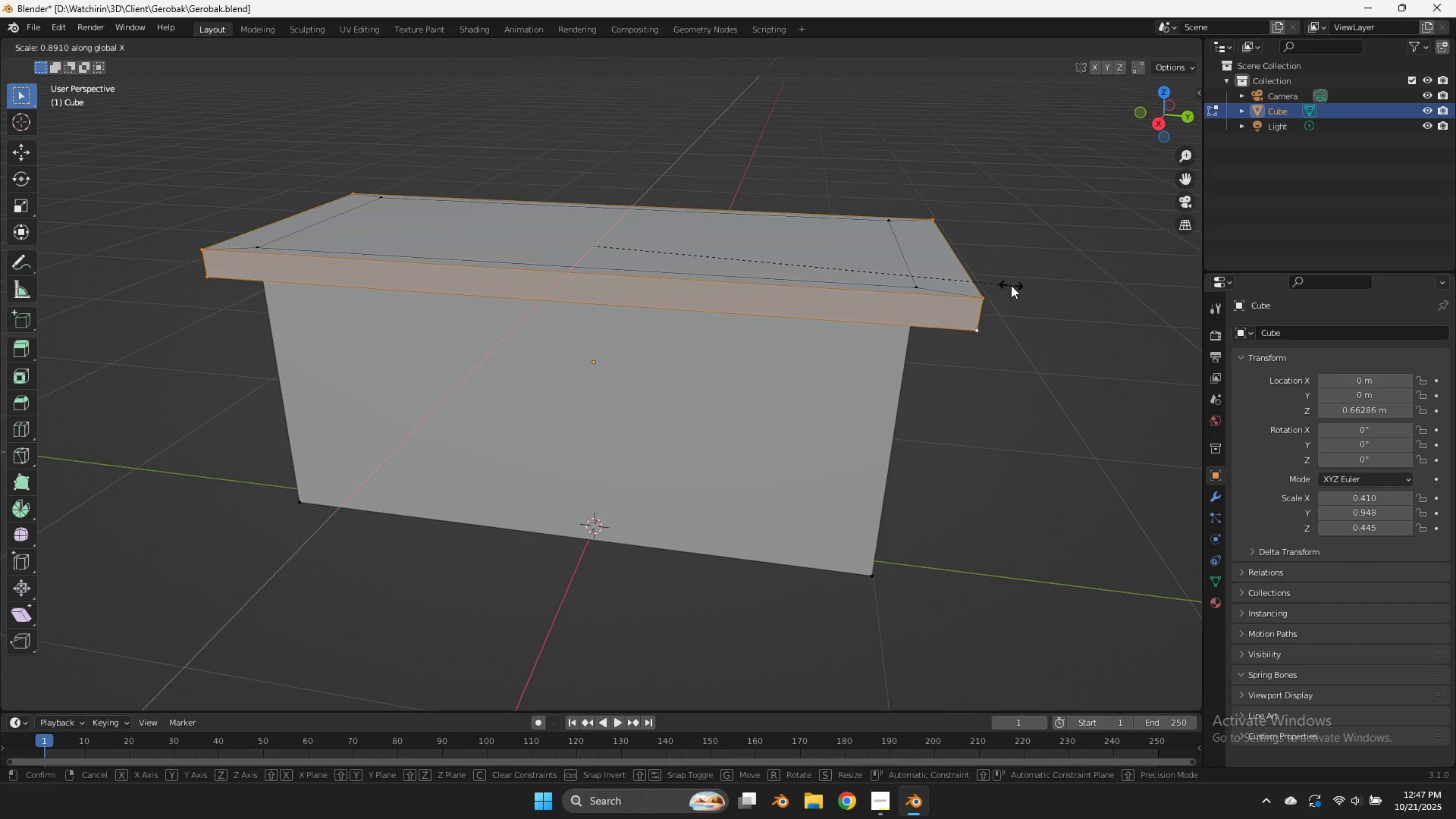 
left_click([1011, 285])
 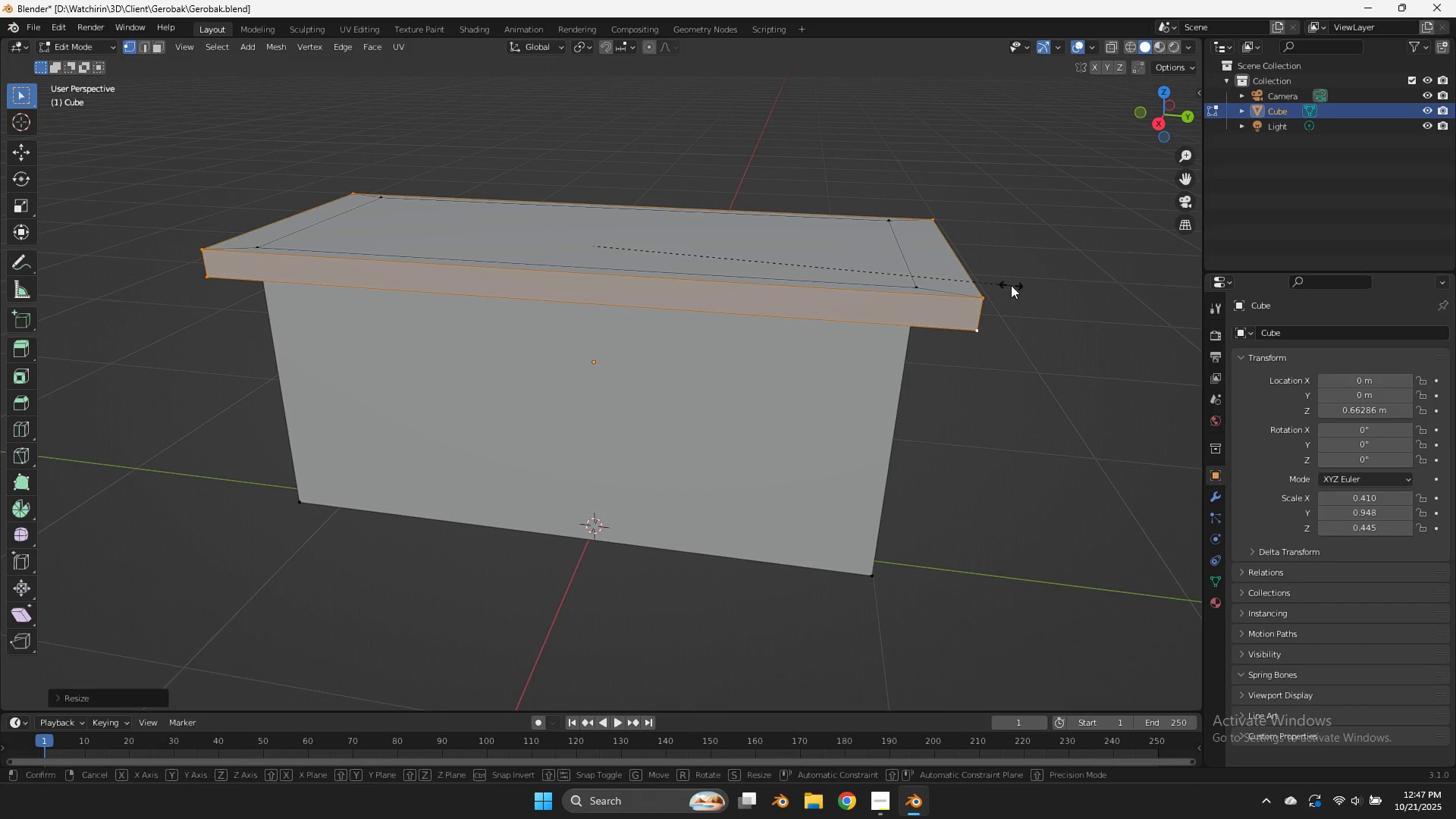 
type(sy)
 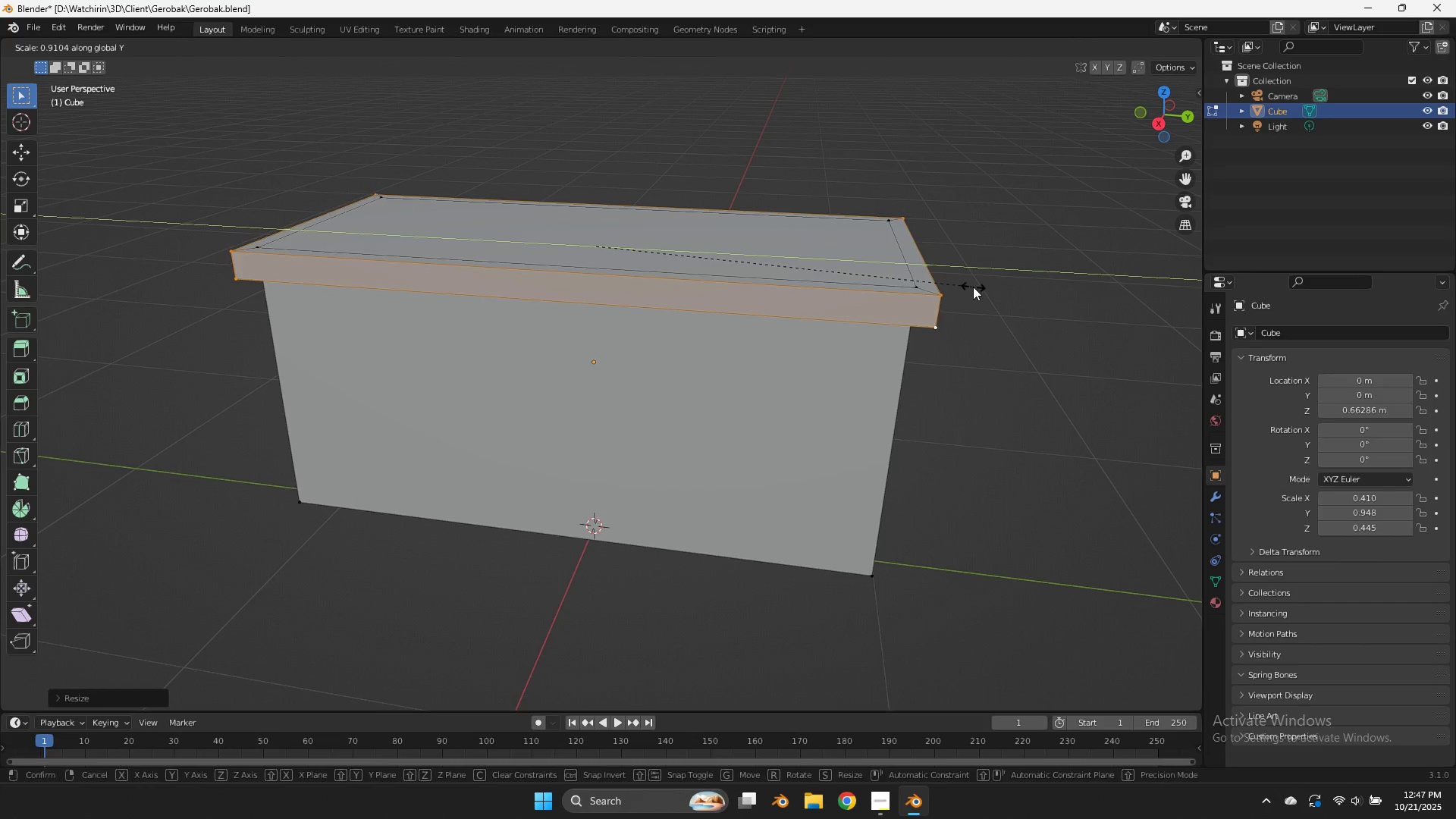 
left_click([973, 287])
 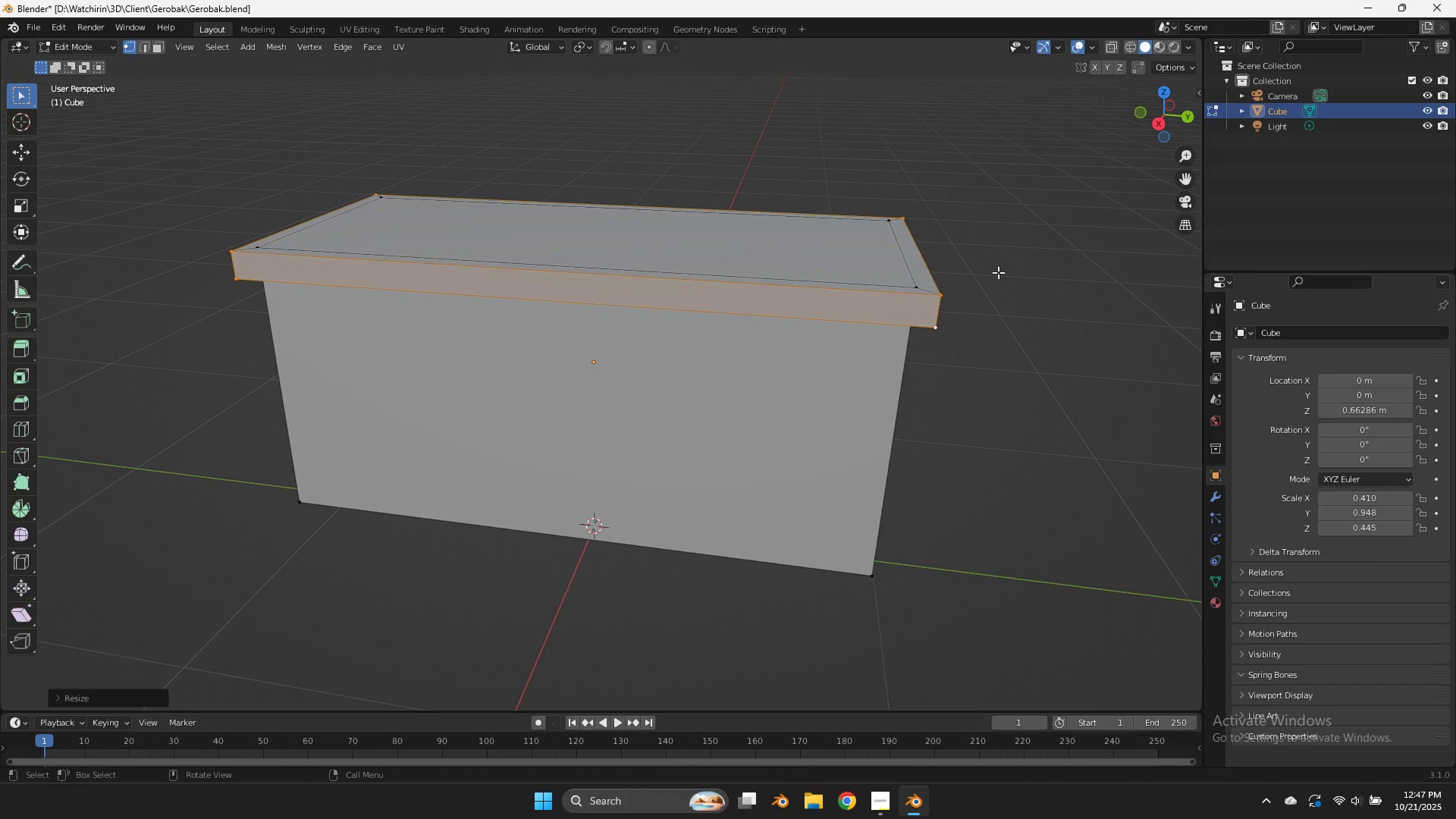 
key(Tab)
 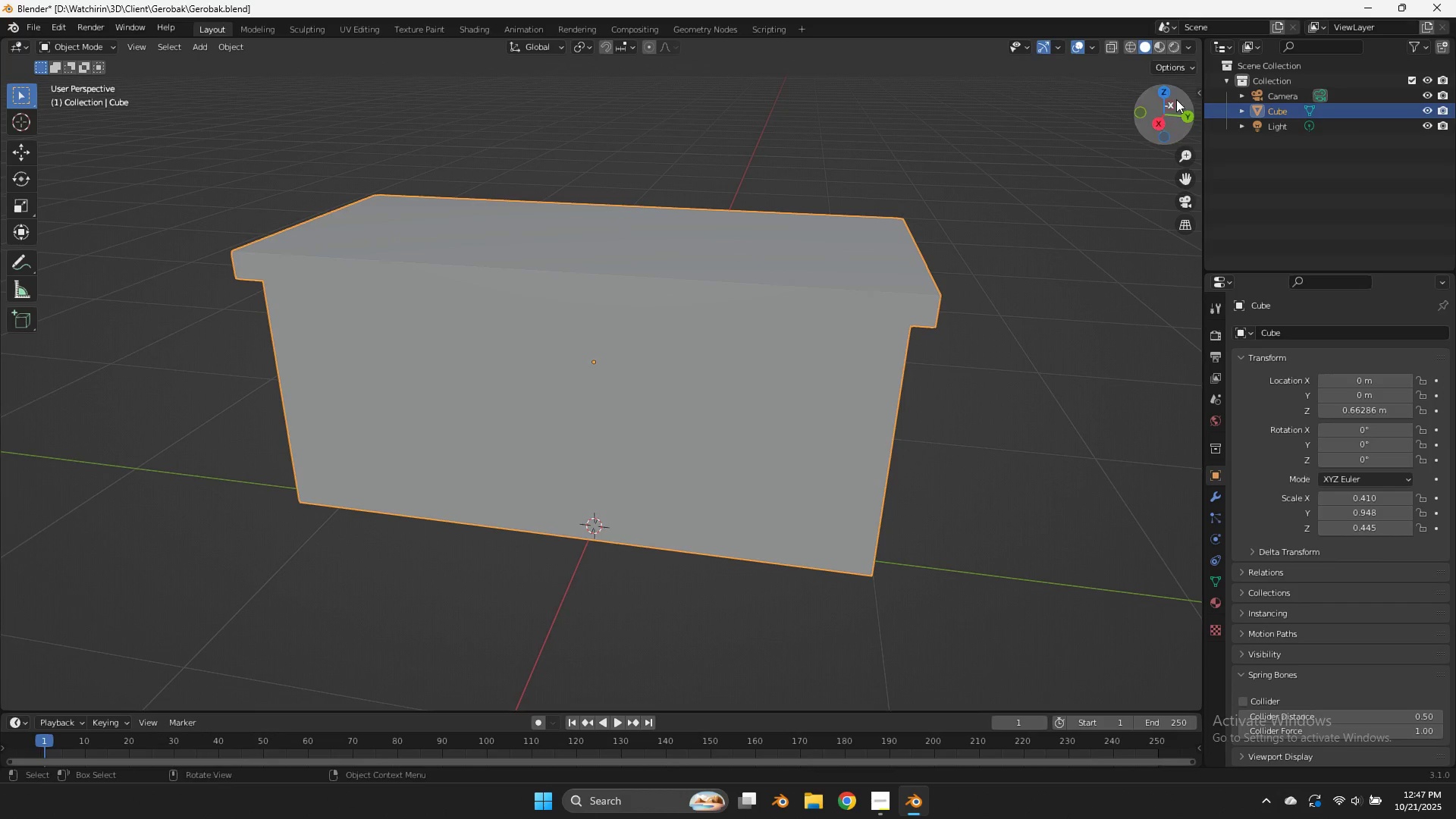 
left_click_drag(start_coordinate=[1169, 106], to_coordinate=[20, 72])
 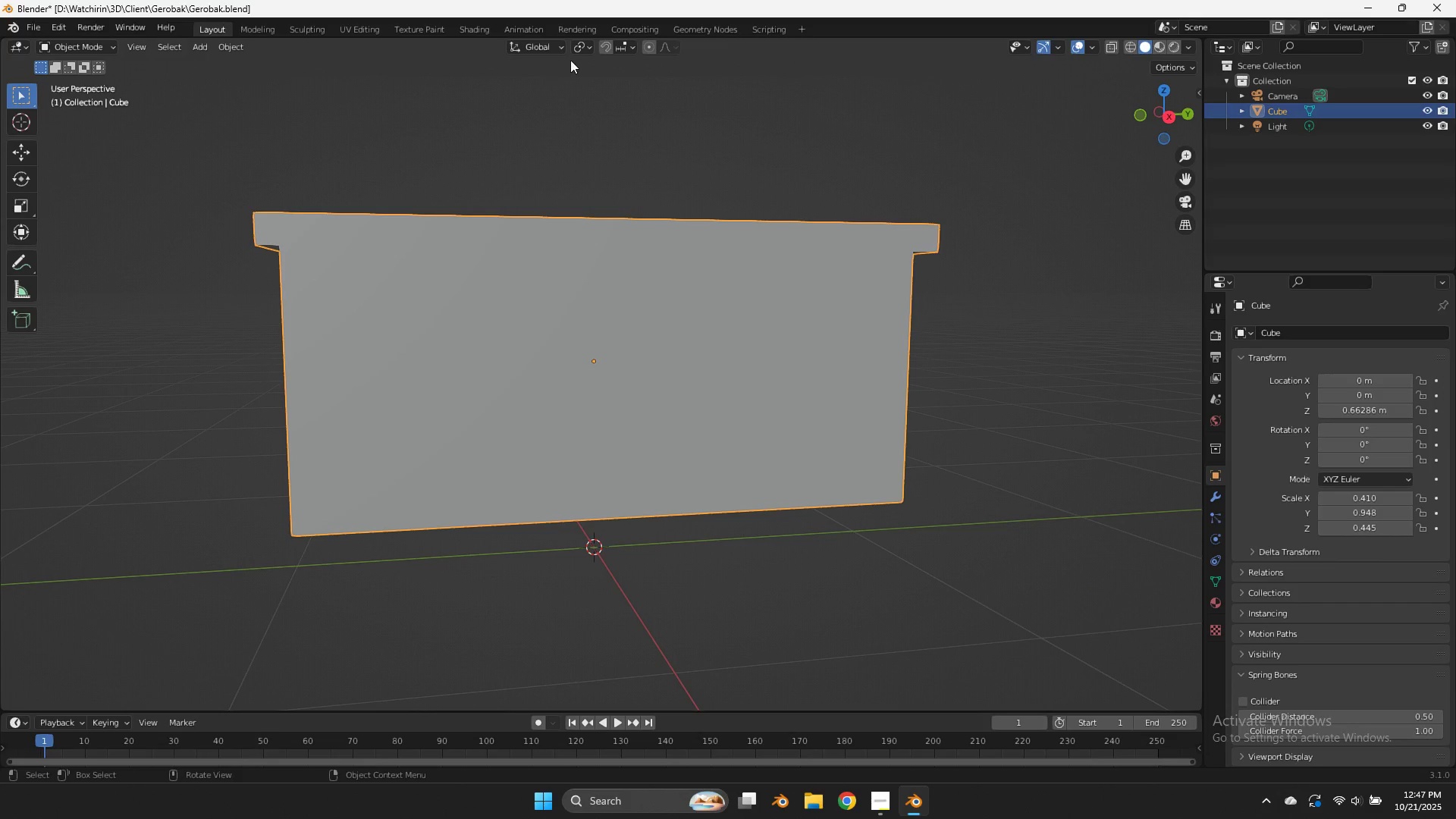 
mouse_move([692, 43])
 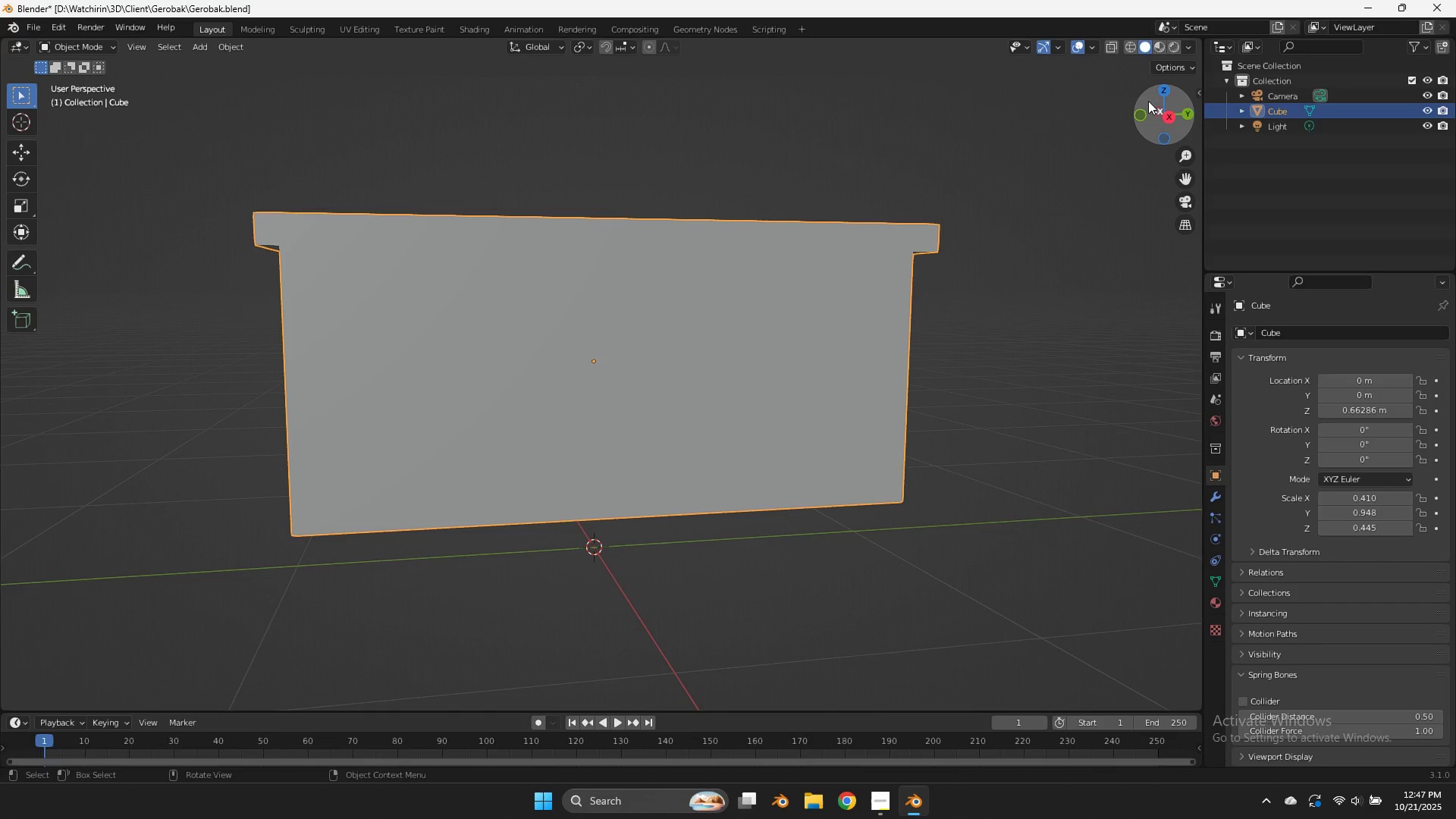 
left_click_drag(start_coordinate=[1167, 105], to_coordinate=[1199, 112])
 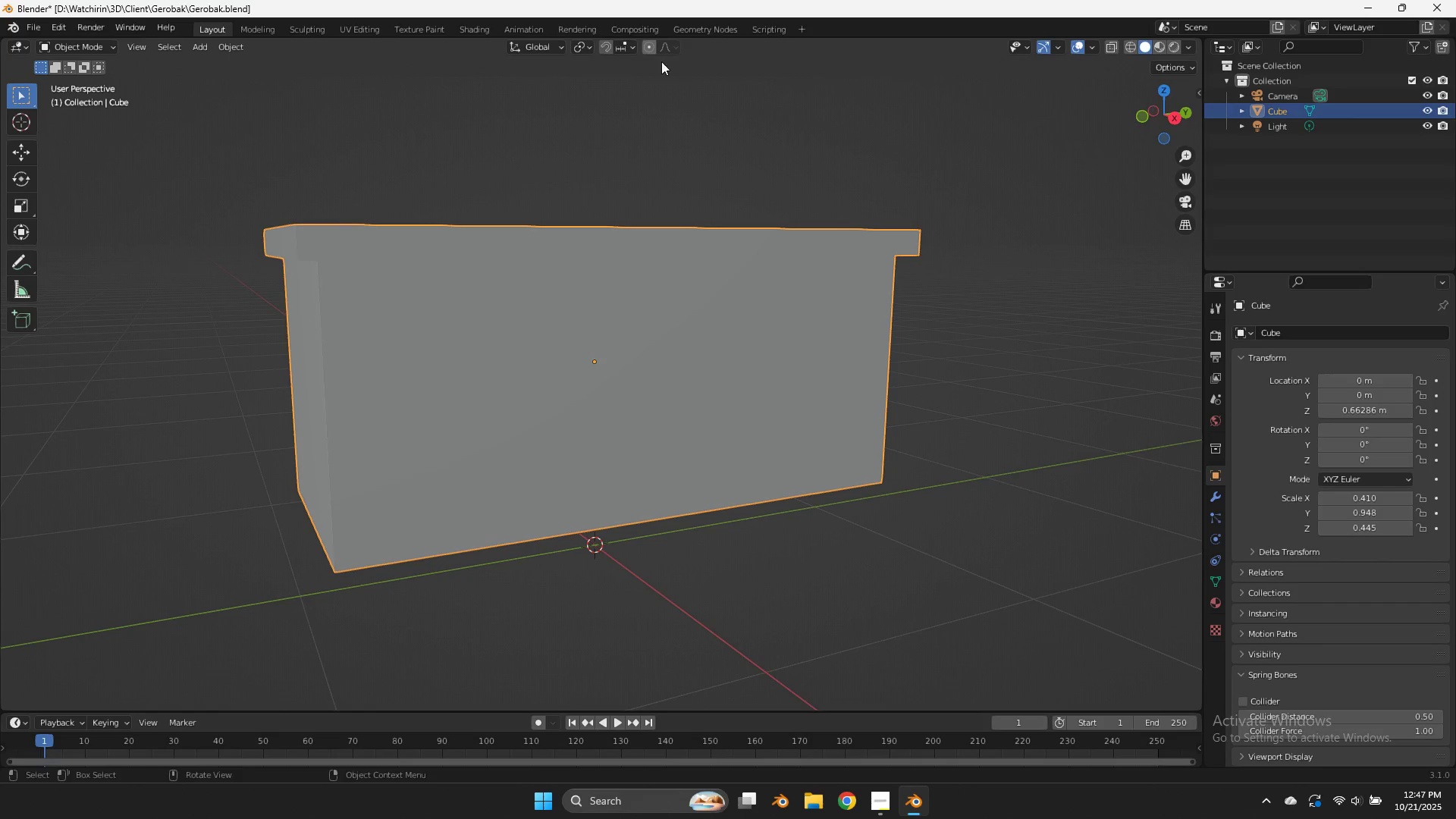 
key(Tab)
 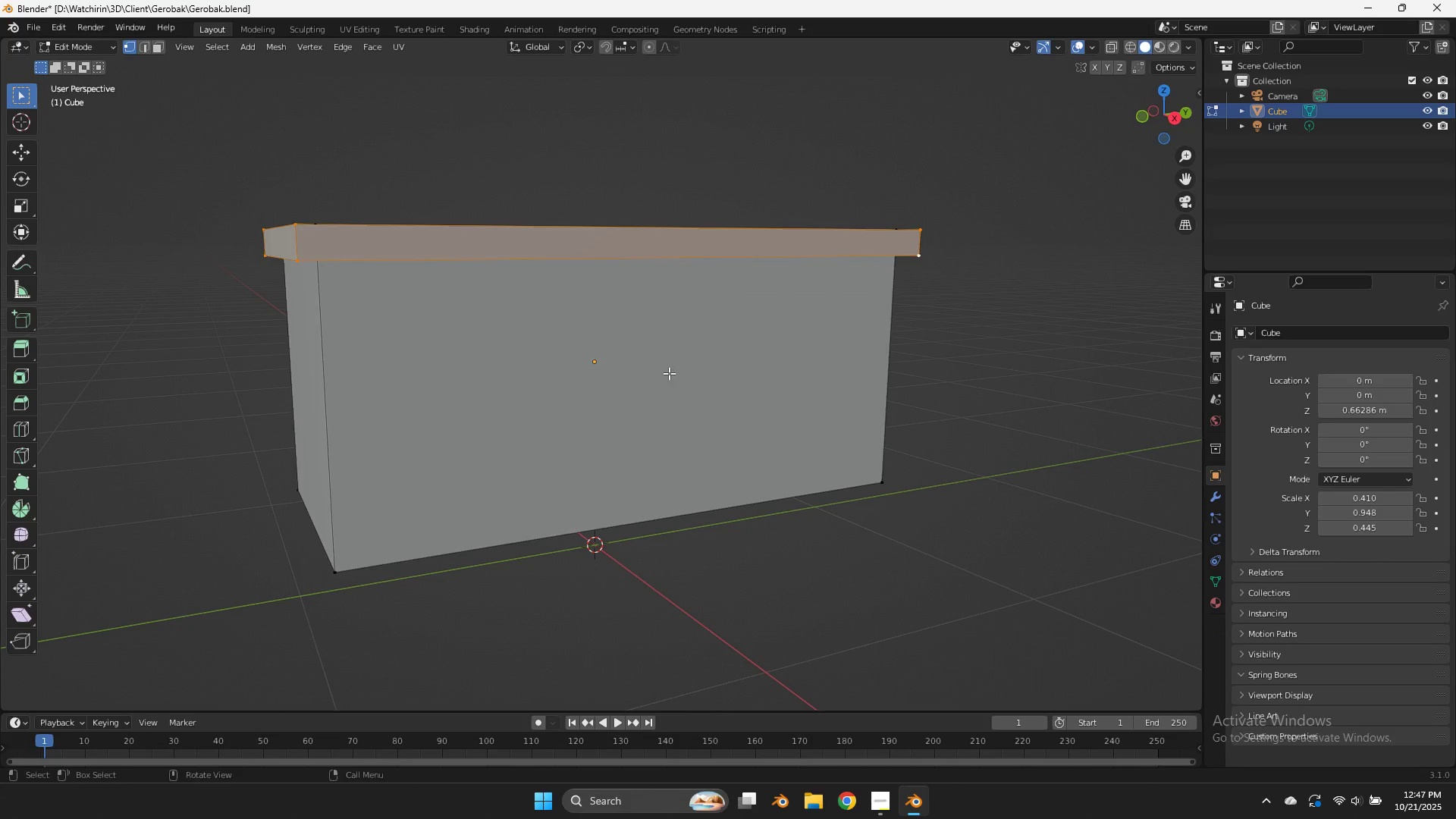 
key(Control+ControlLeft)
 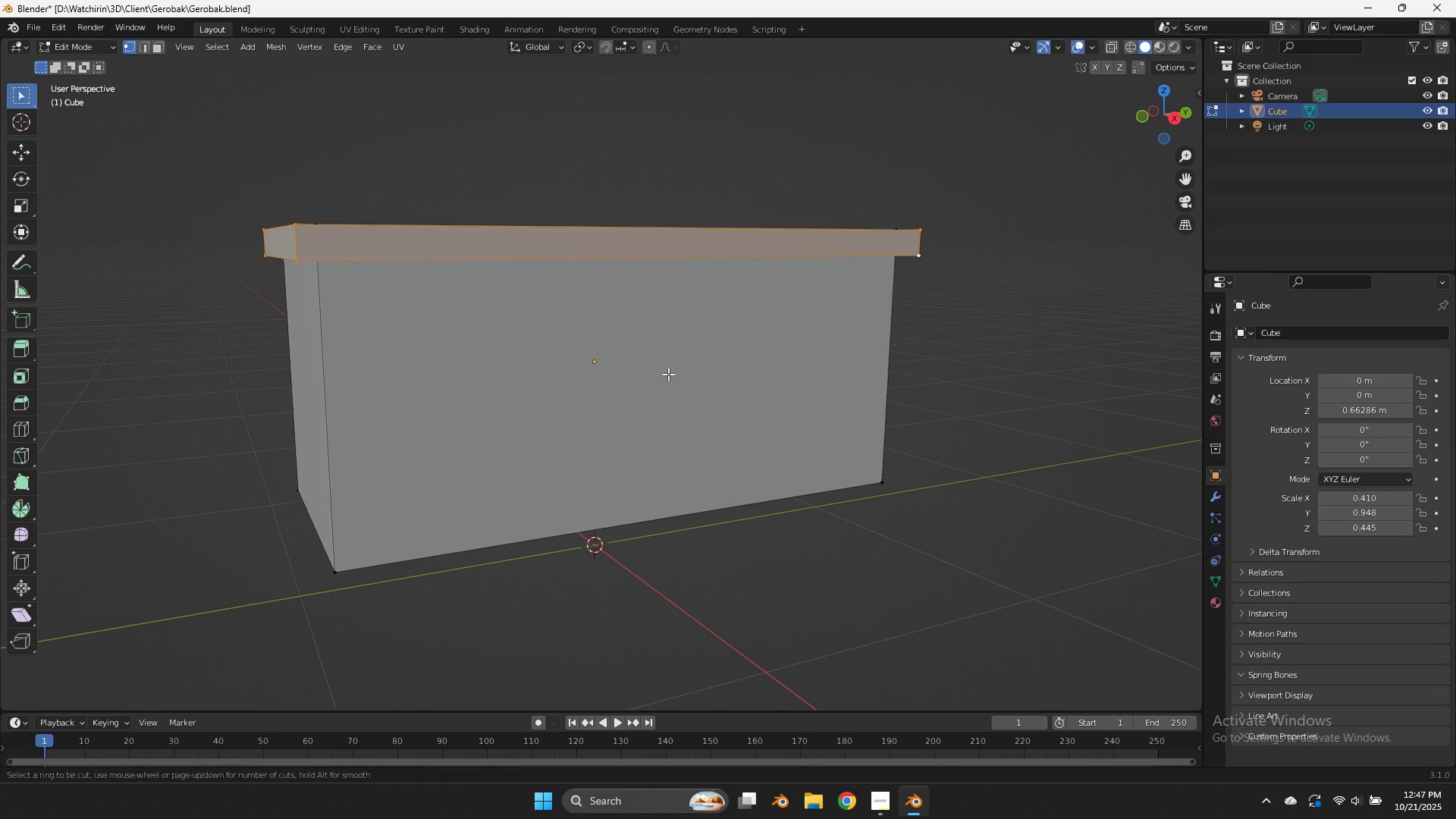 
key(Control+R)
 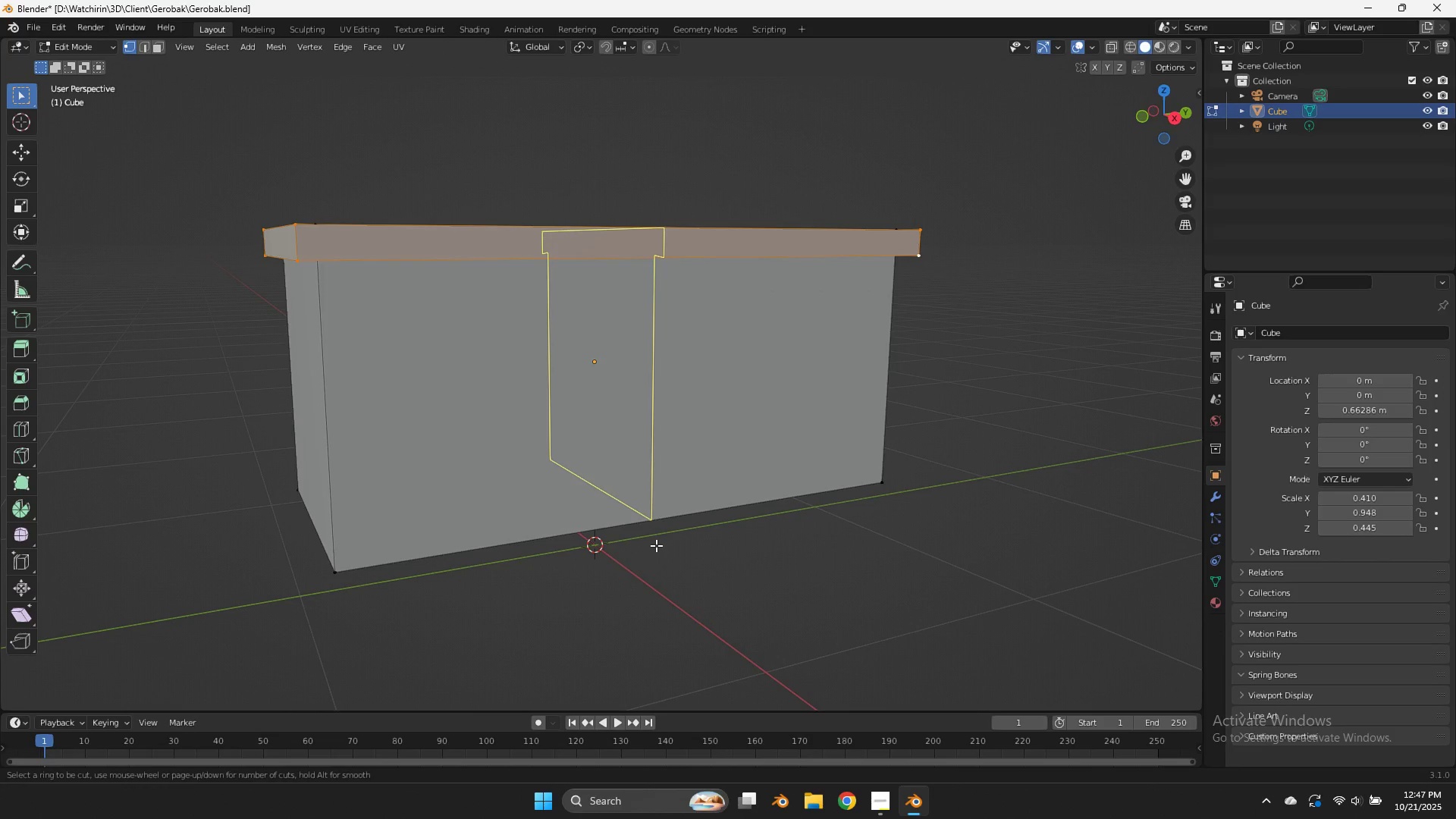 
left_click([656, 545])
 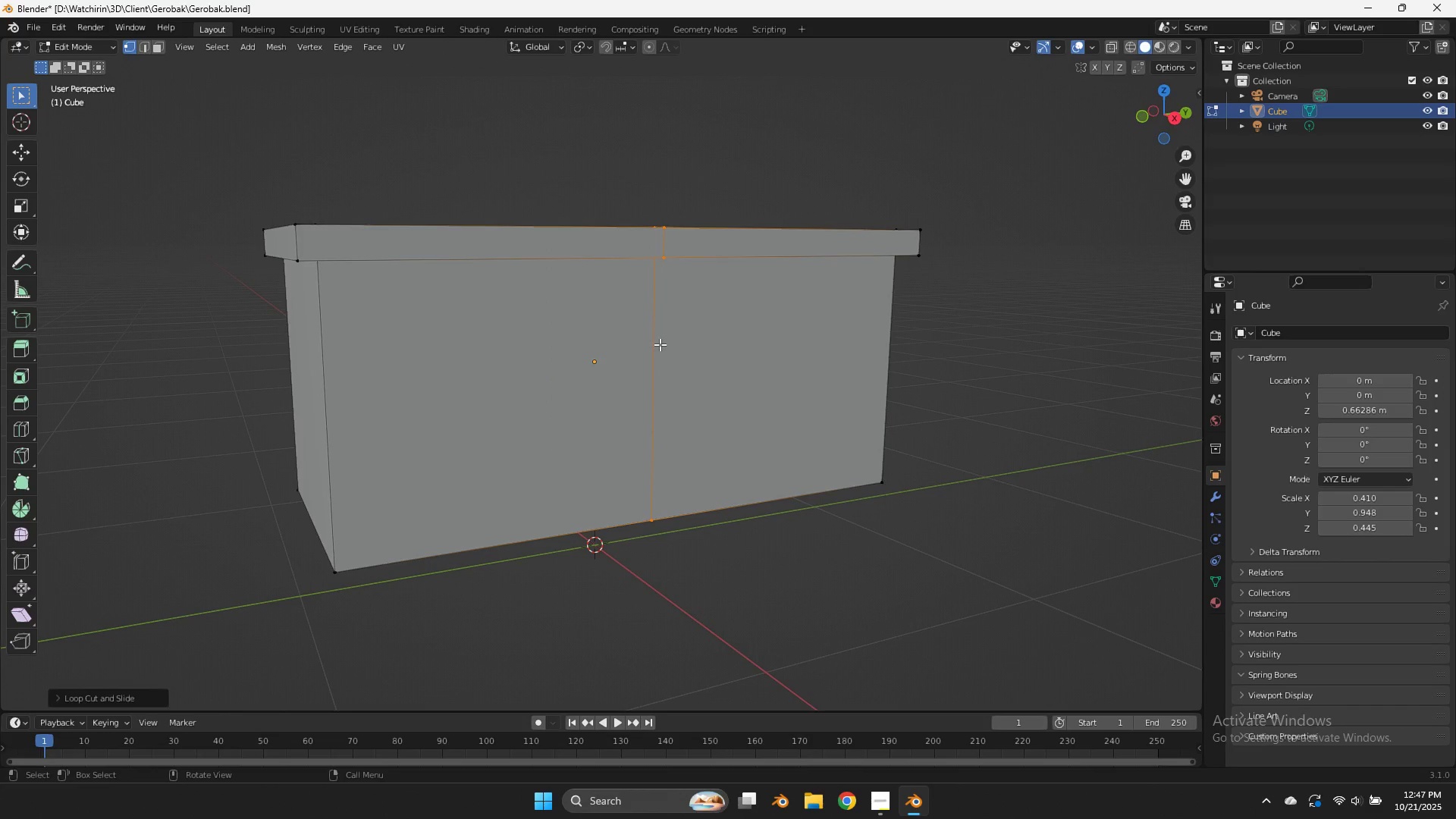 
key(Control+B)
 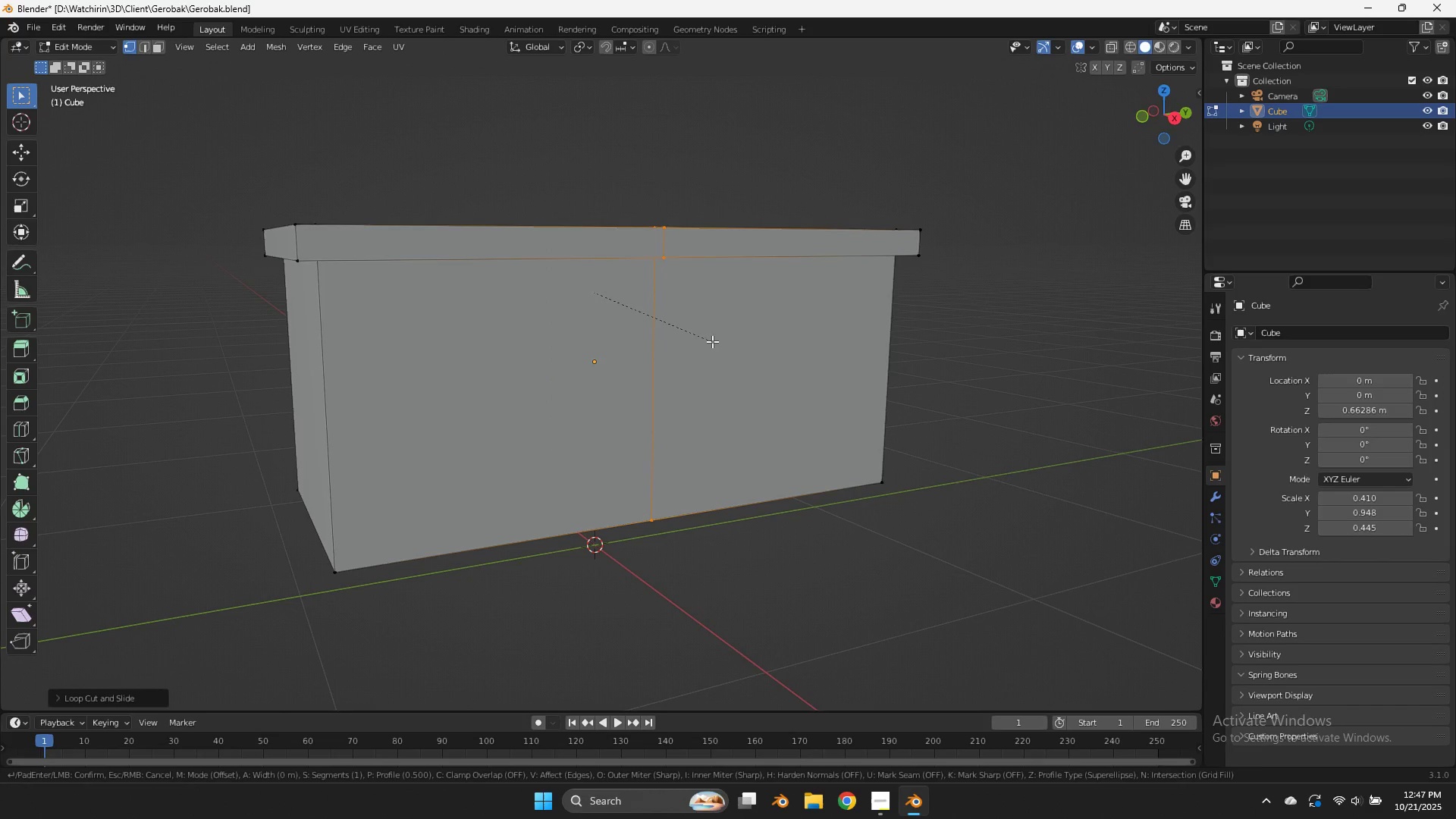 
hold_key(key=ShiftLeft, duration=2.92)
left_click([795, 312])
 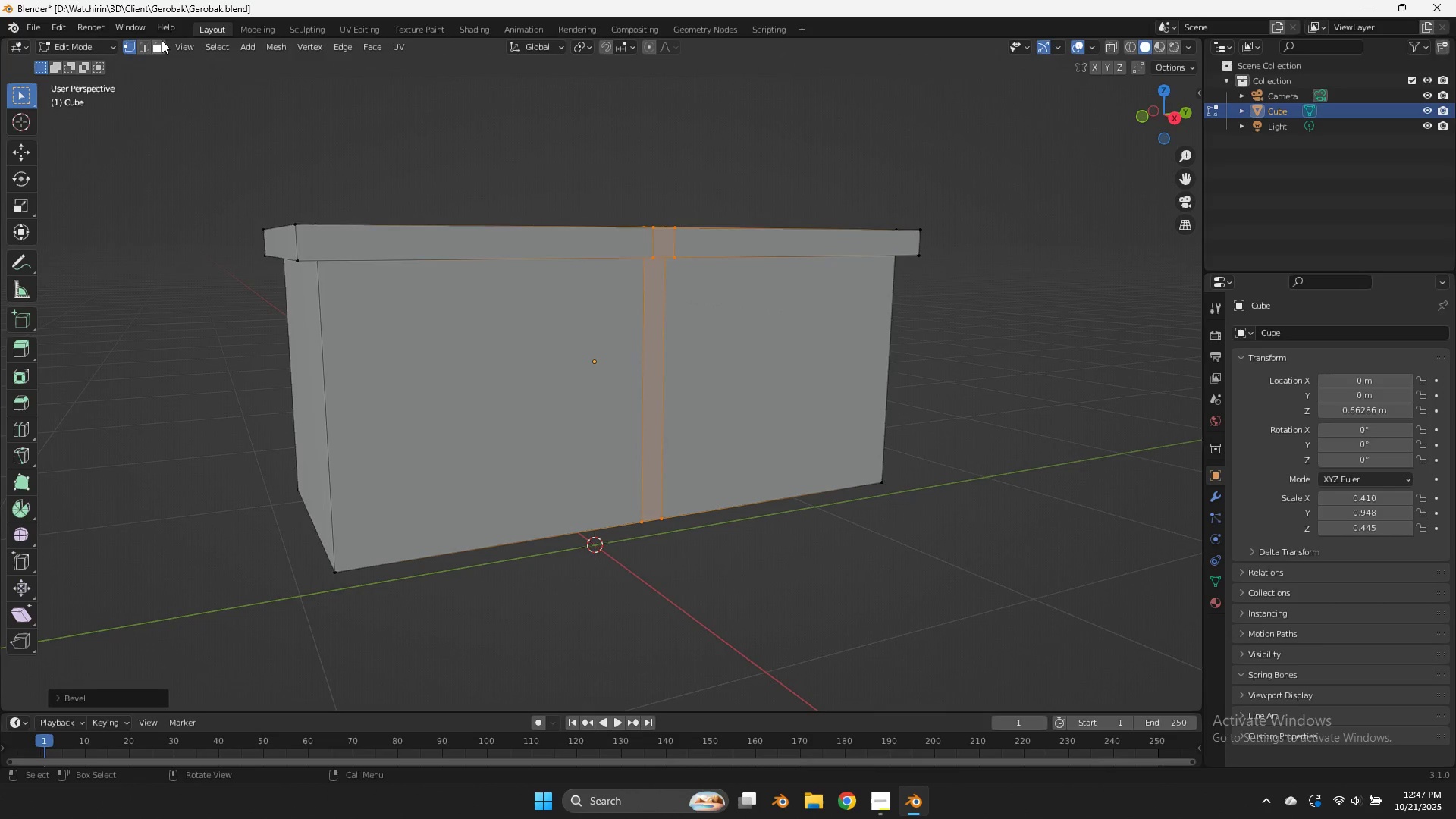 
left_click([161, 43])
 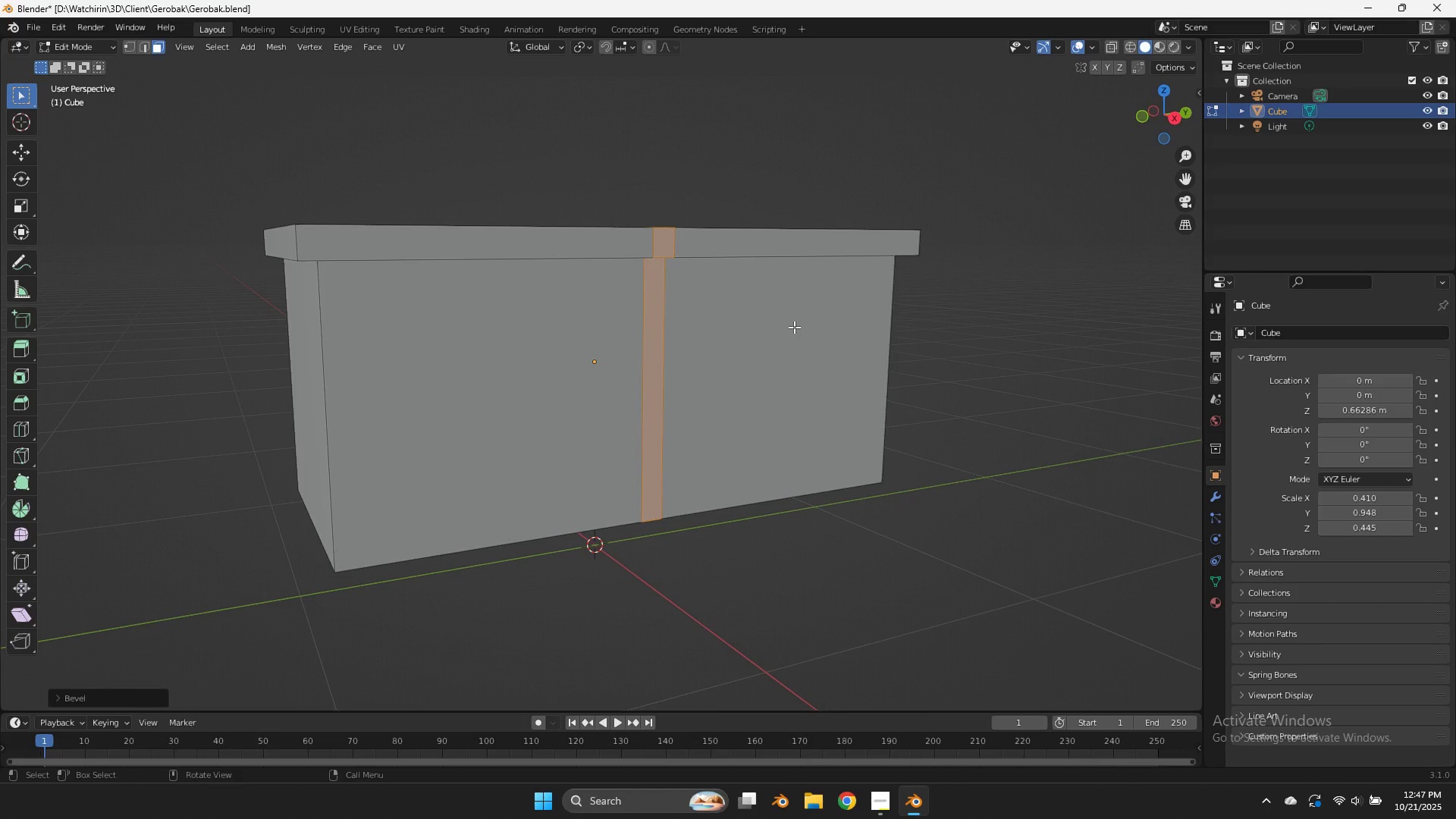 
double_click([794, 327])
 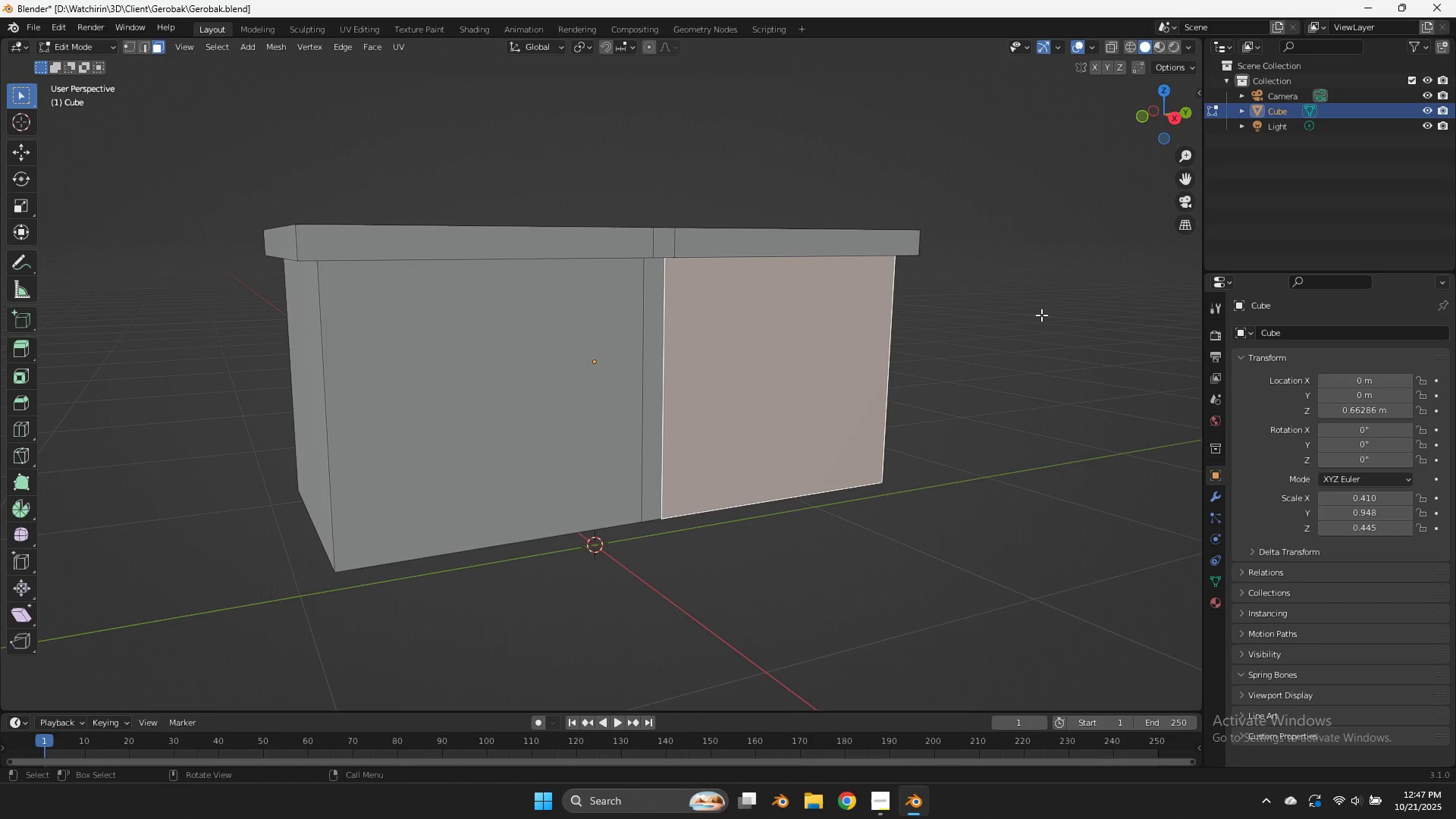 
key(I)
 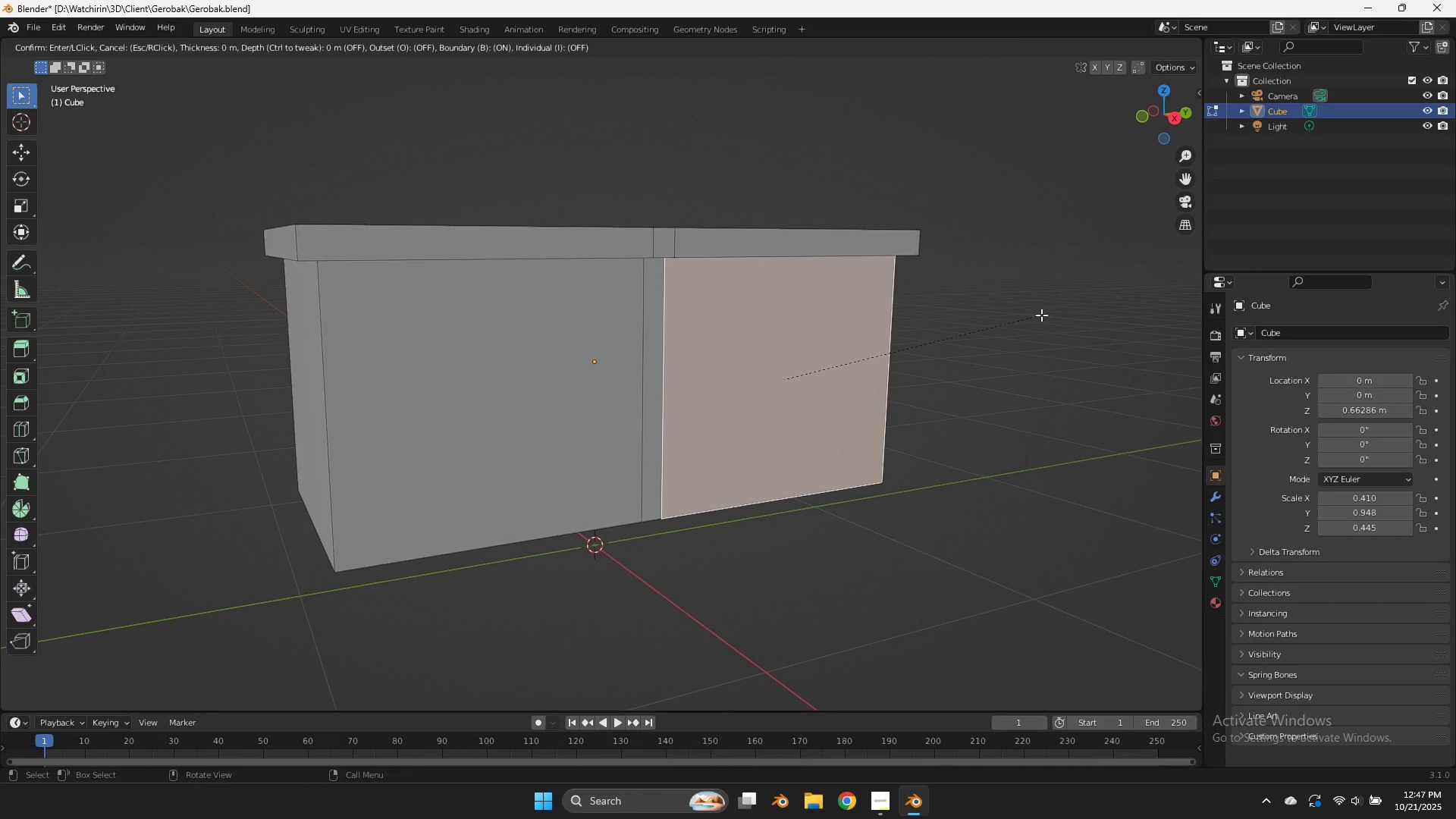 
hold_key(key=ShiftLeft, duration=5.08)
right_click([925, 328])
 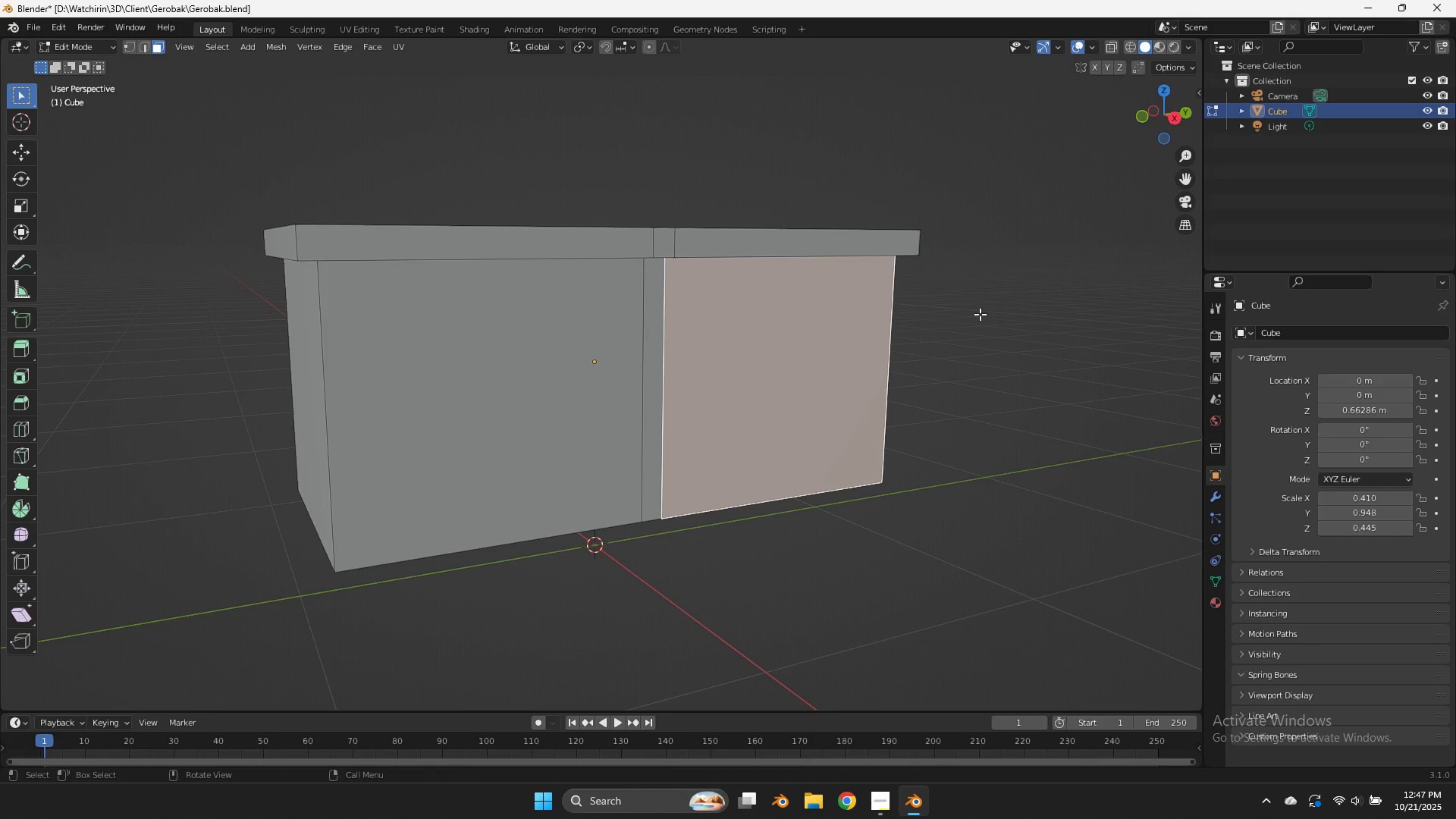 
key(X)
 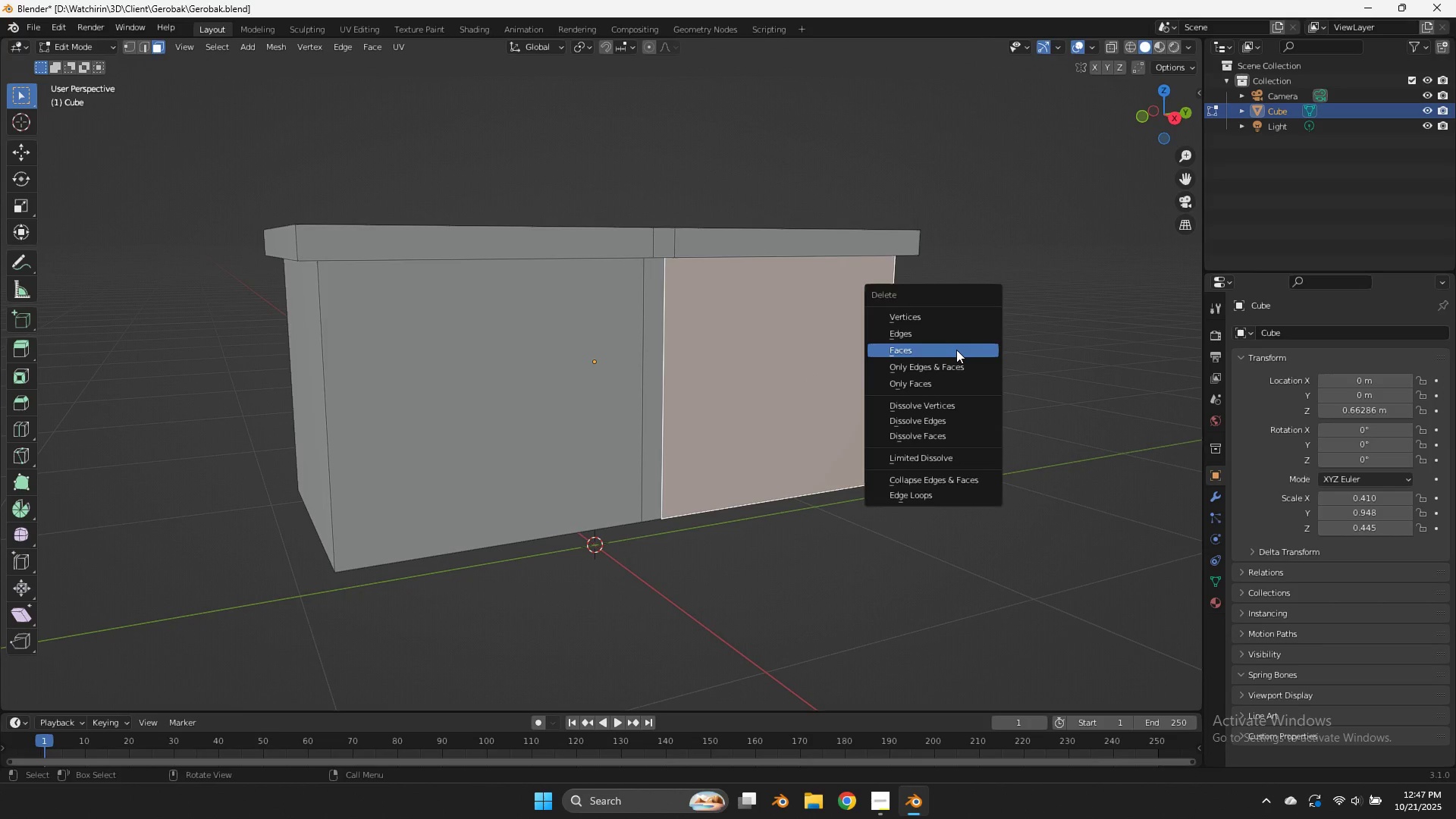 
double_click([956, 350])
 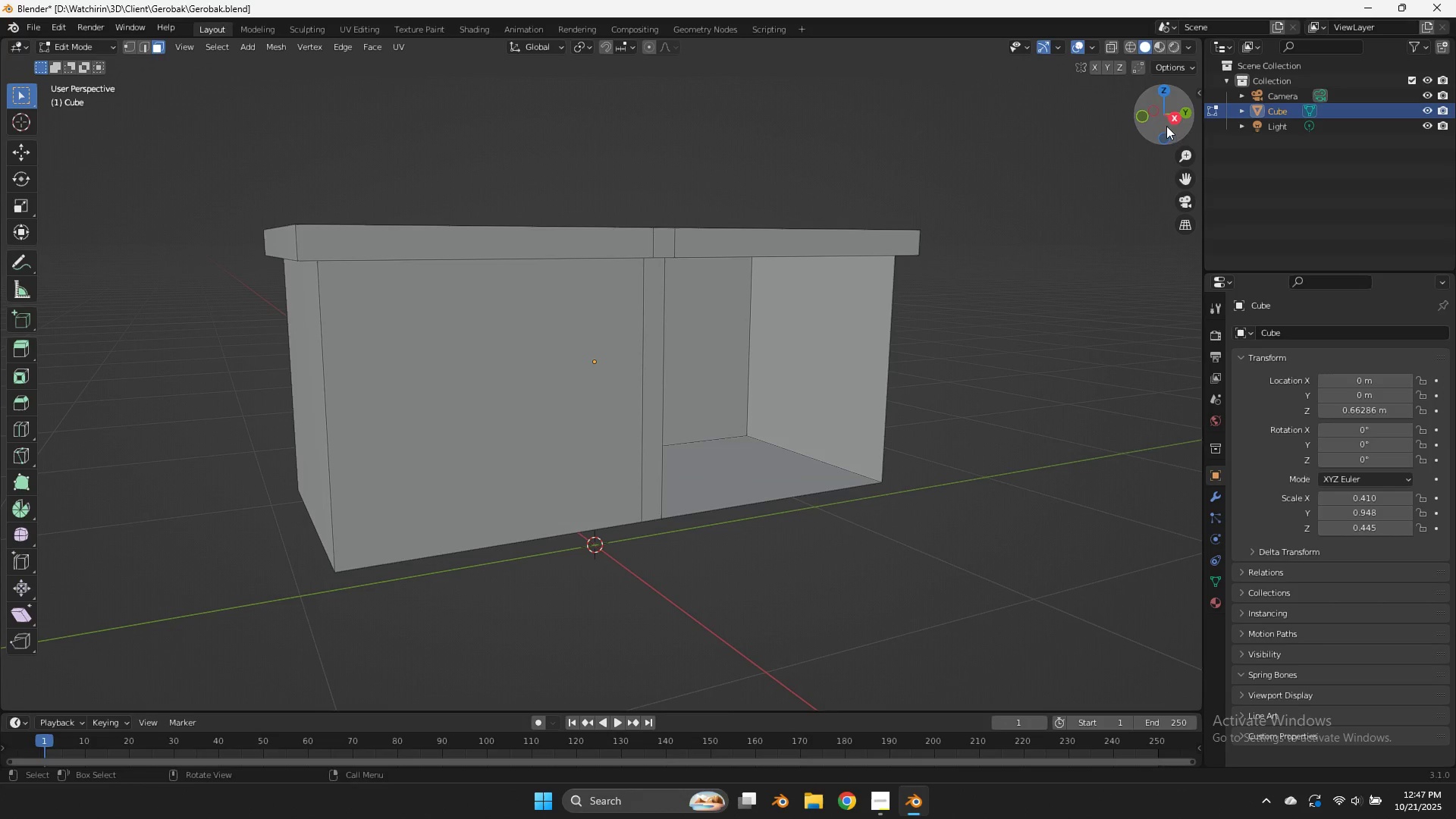 
left_click_drag(start_coordinate=[1128, 131], to_coordinate=[1062, 143])
 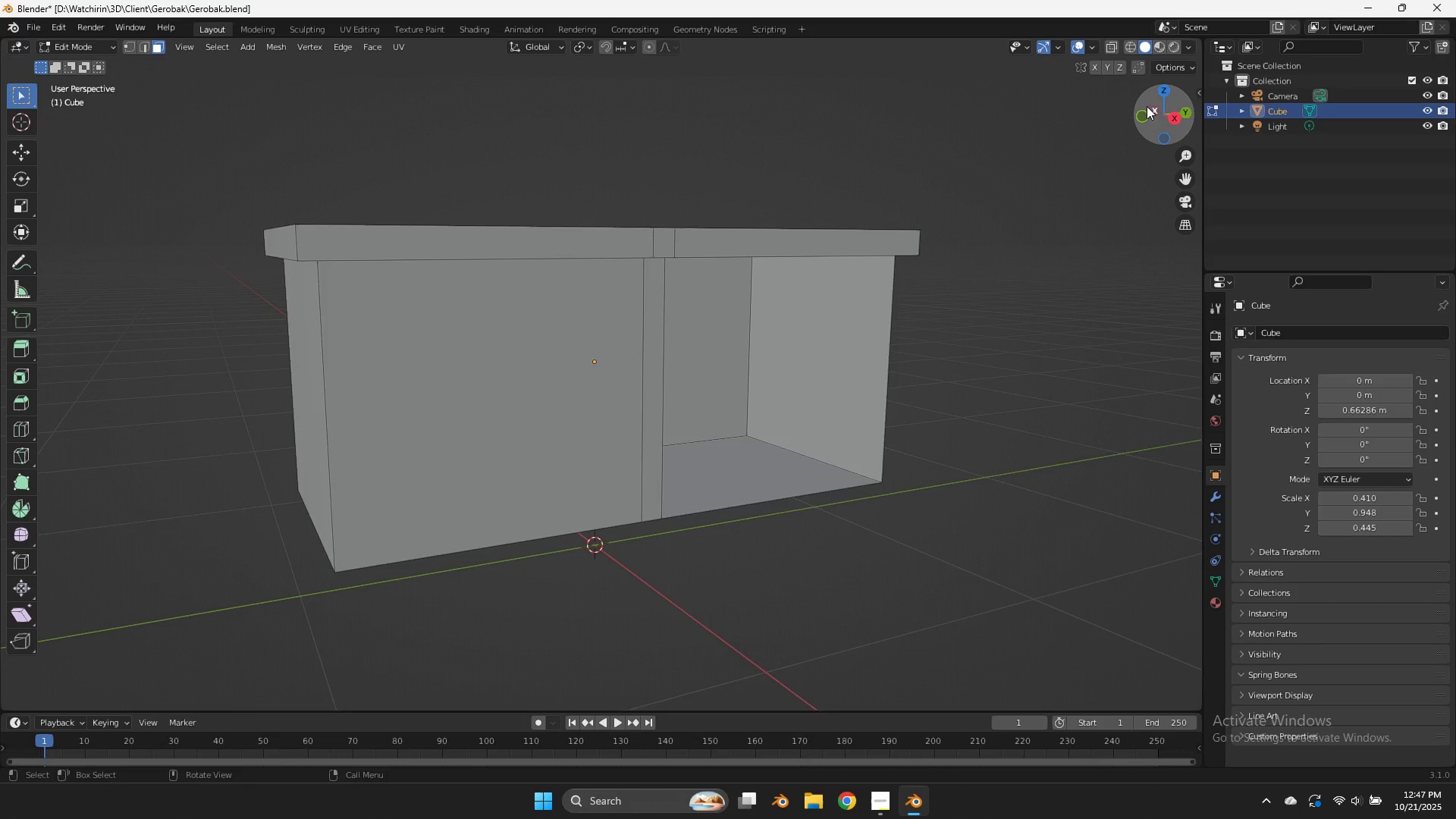 
left_click_drag(start_coordinate=[1139, 110], to_coordinate=[1084, 123])
 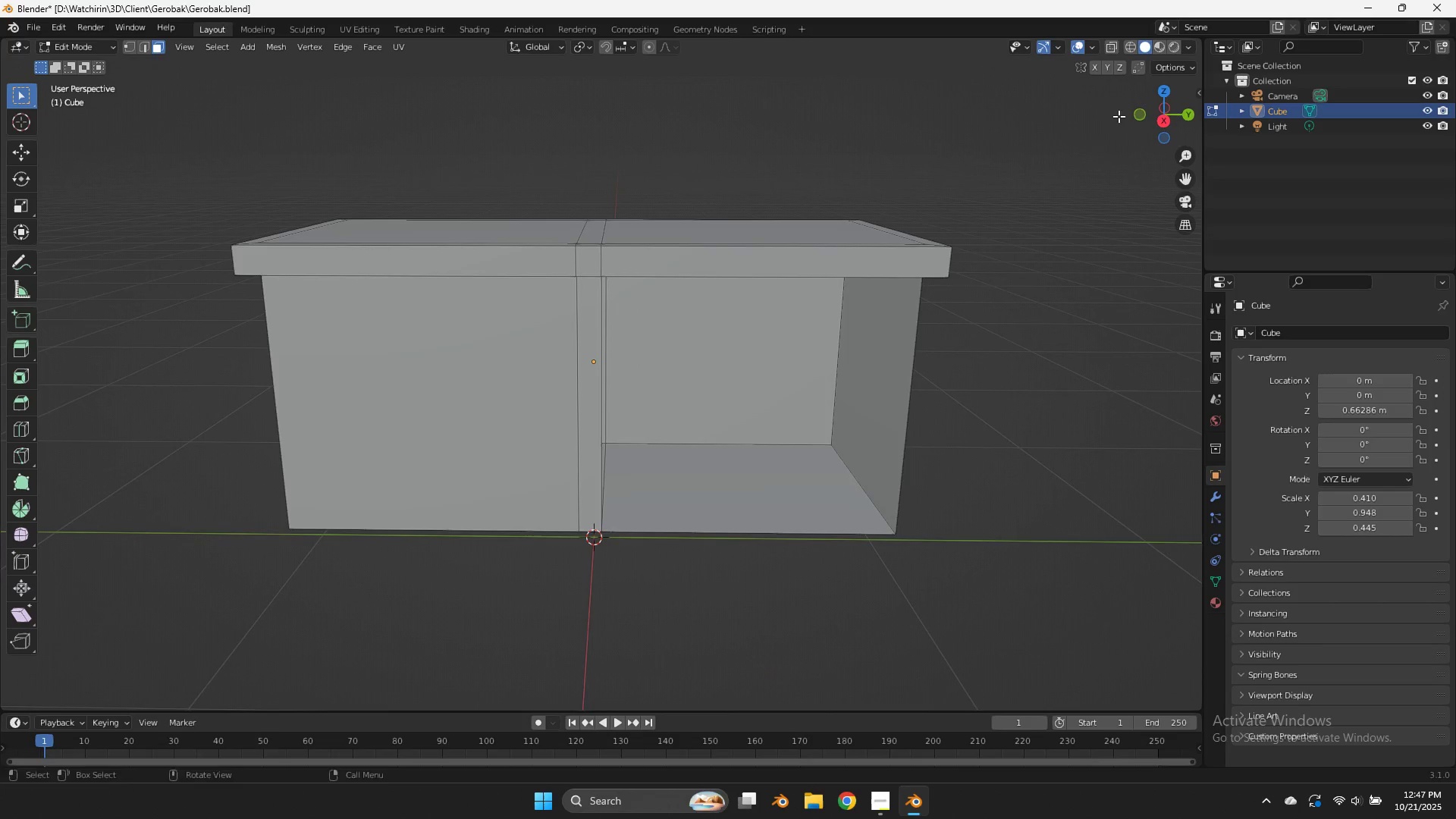 
left_click_drag(start_coordinate=[1115, 117], to_coordinate=[1065, 113])
 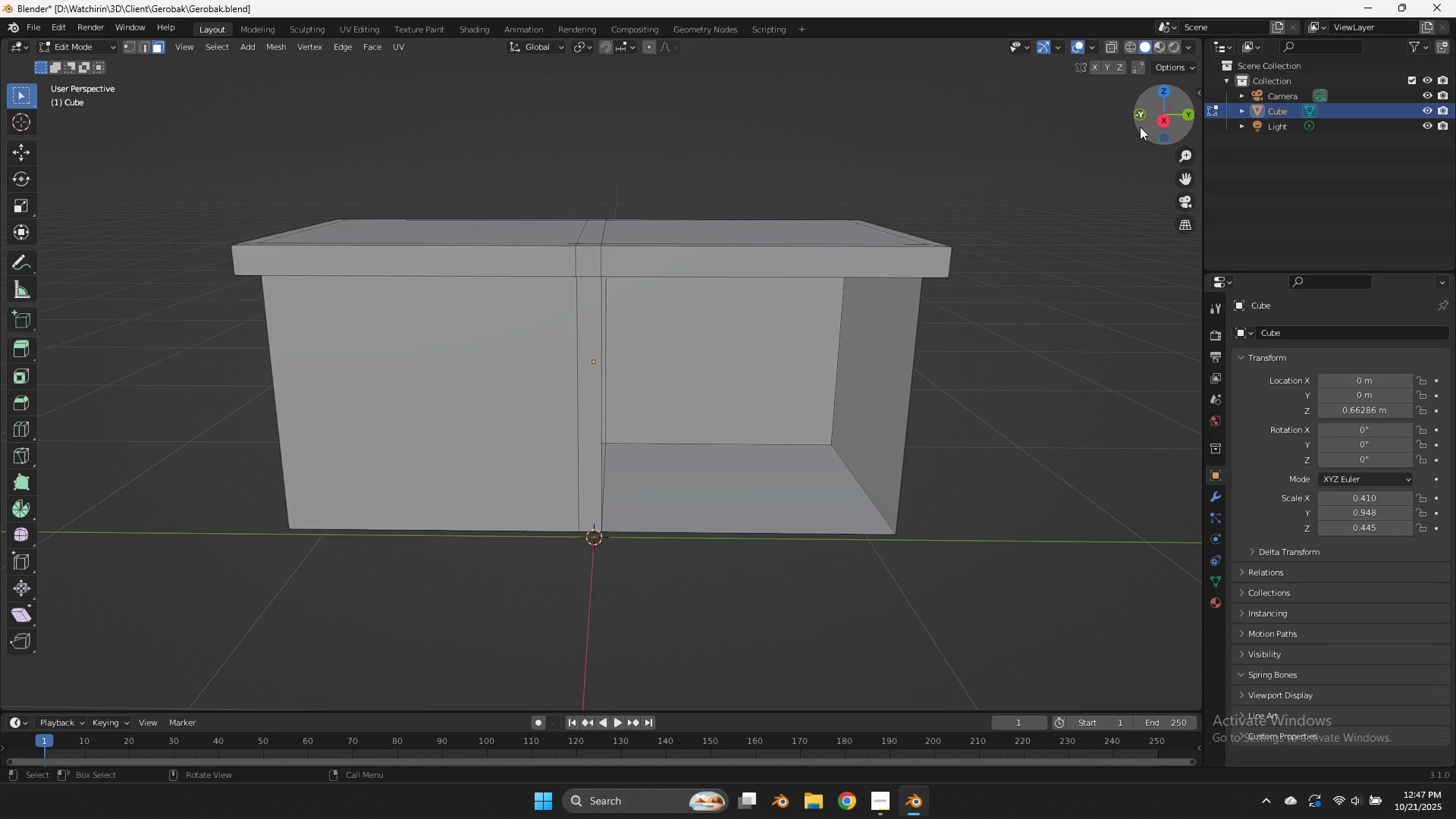 
left_click_drag(start_coordinate=[1147, 127], to_coordinate=[1081, 132])
 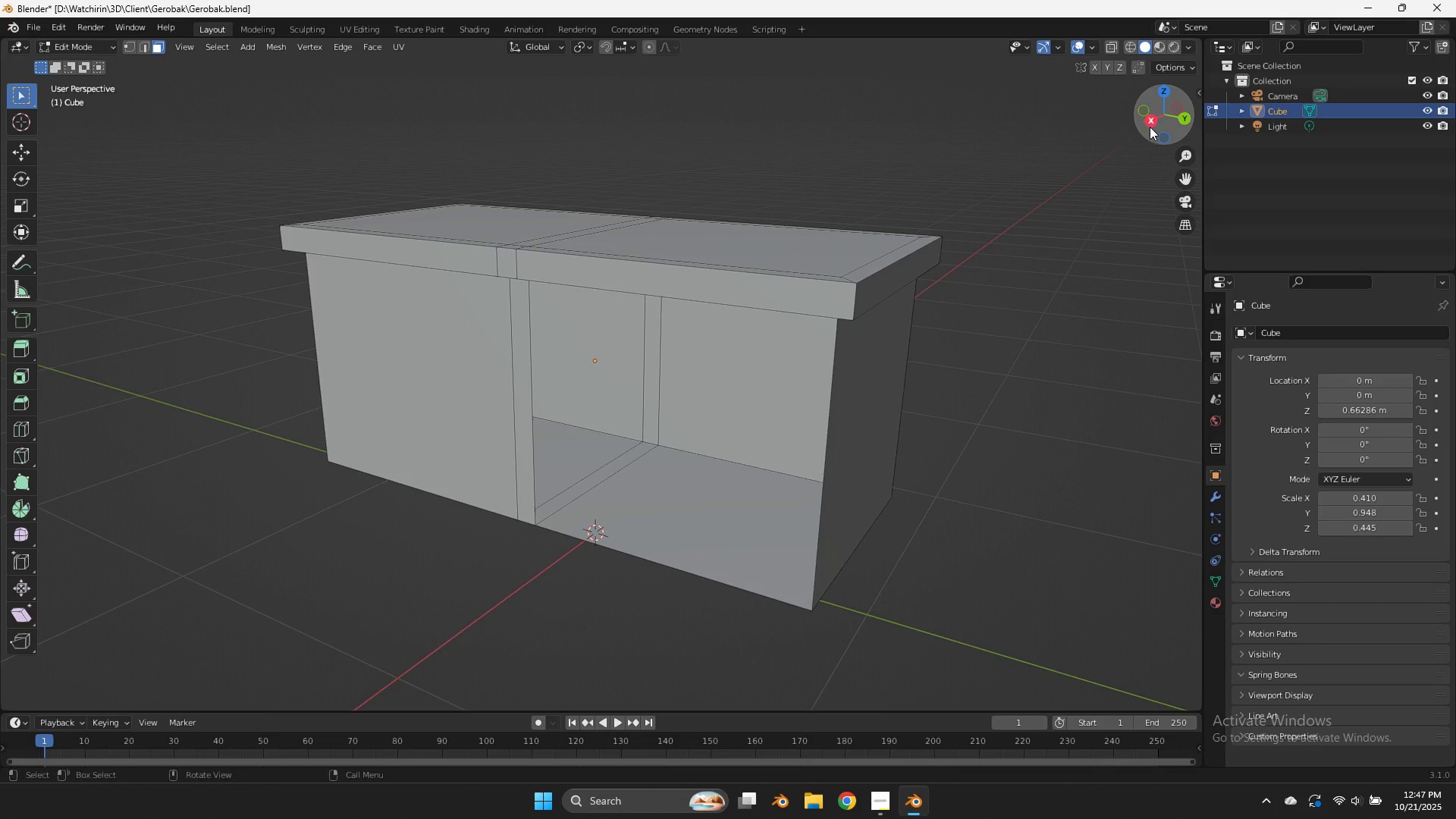 
mouse_move([1165, 124])
 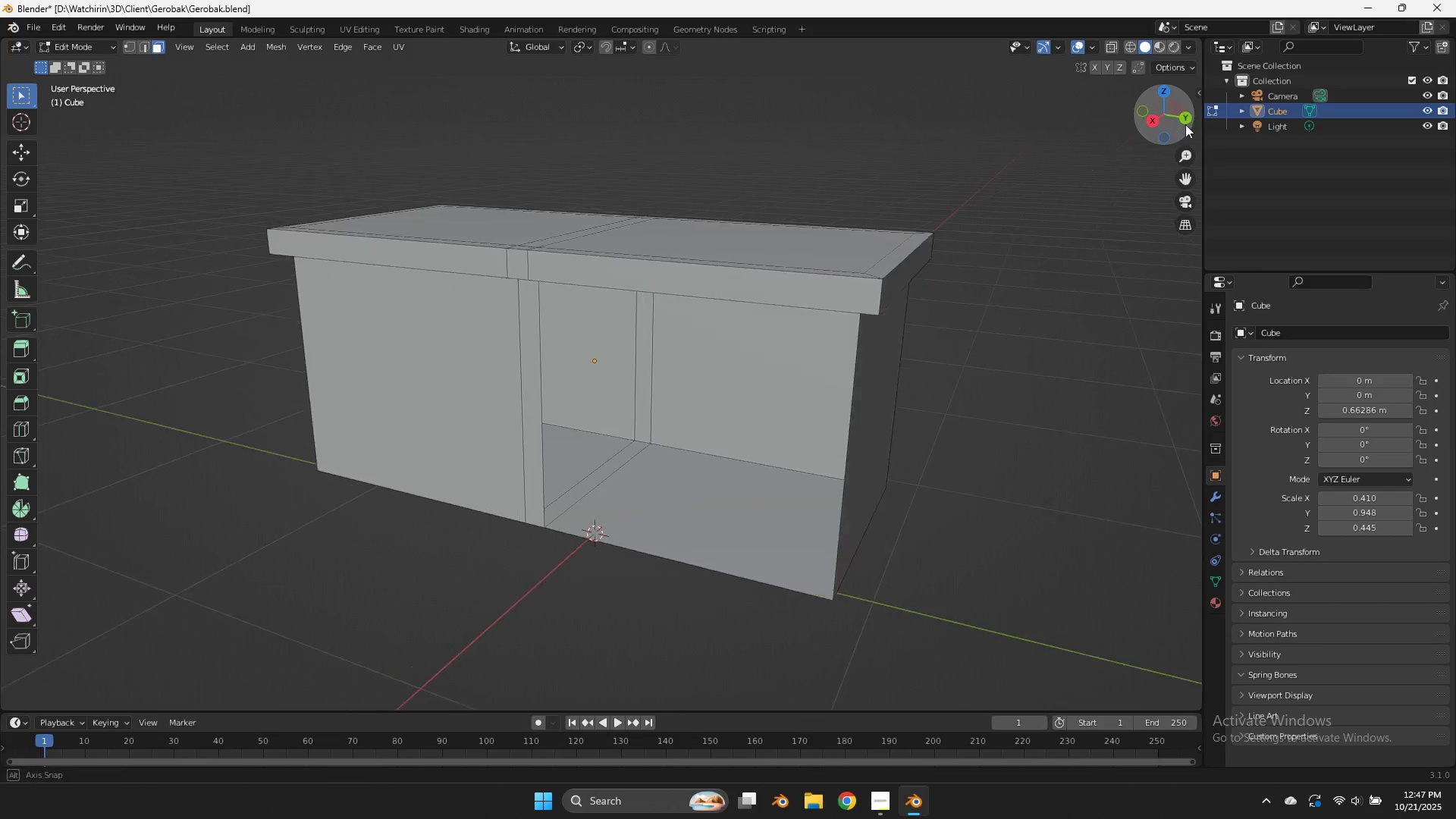 
left_click_drag(start_coordinate=[1168, 124], to_coordinate=[27, 108])
 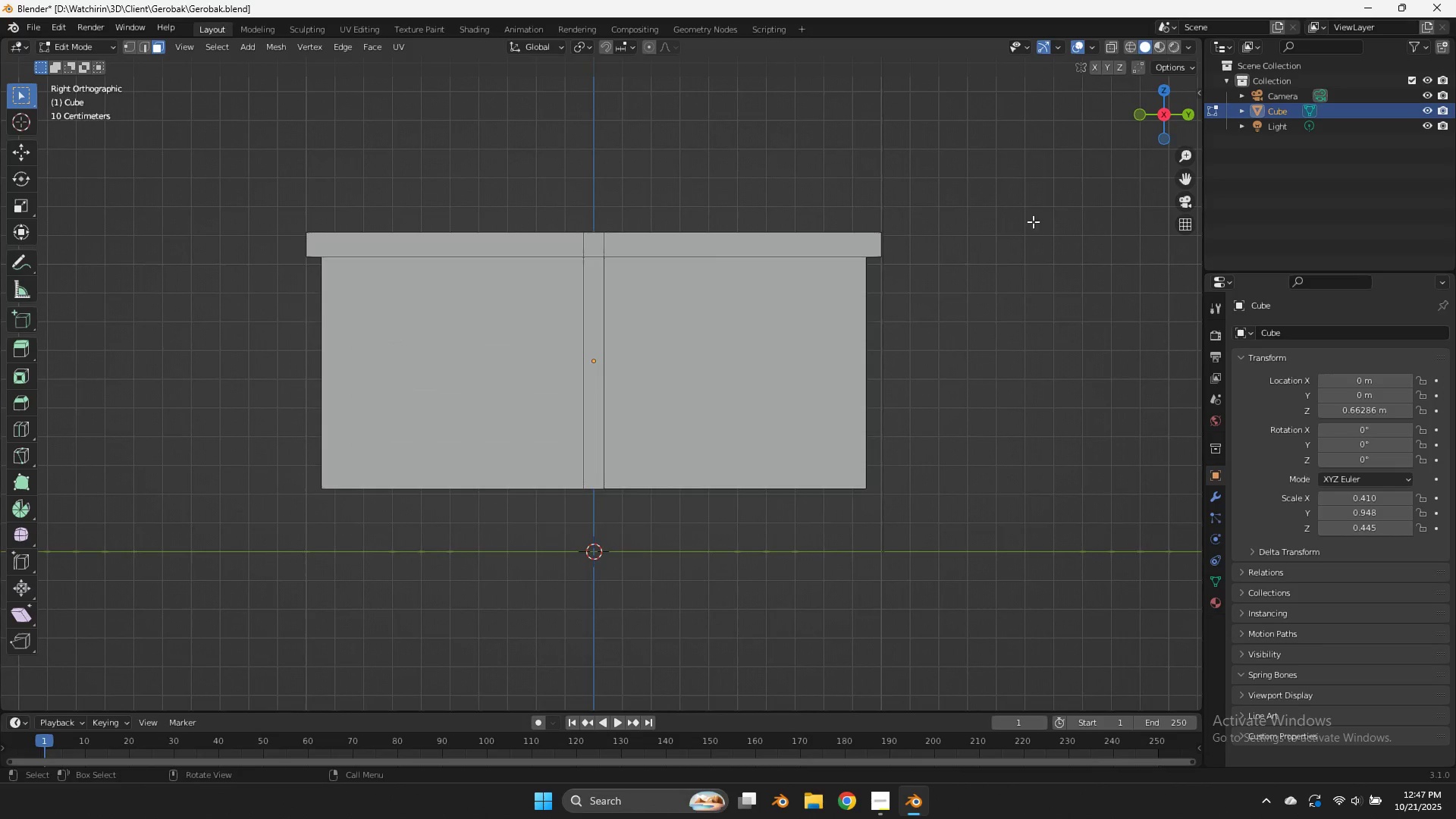 
scroll: coordinate [1033, 221], scroll_direction: up, amount: 6.0
 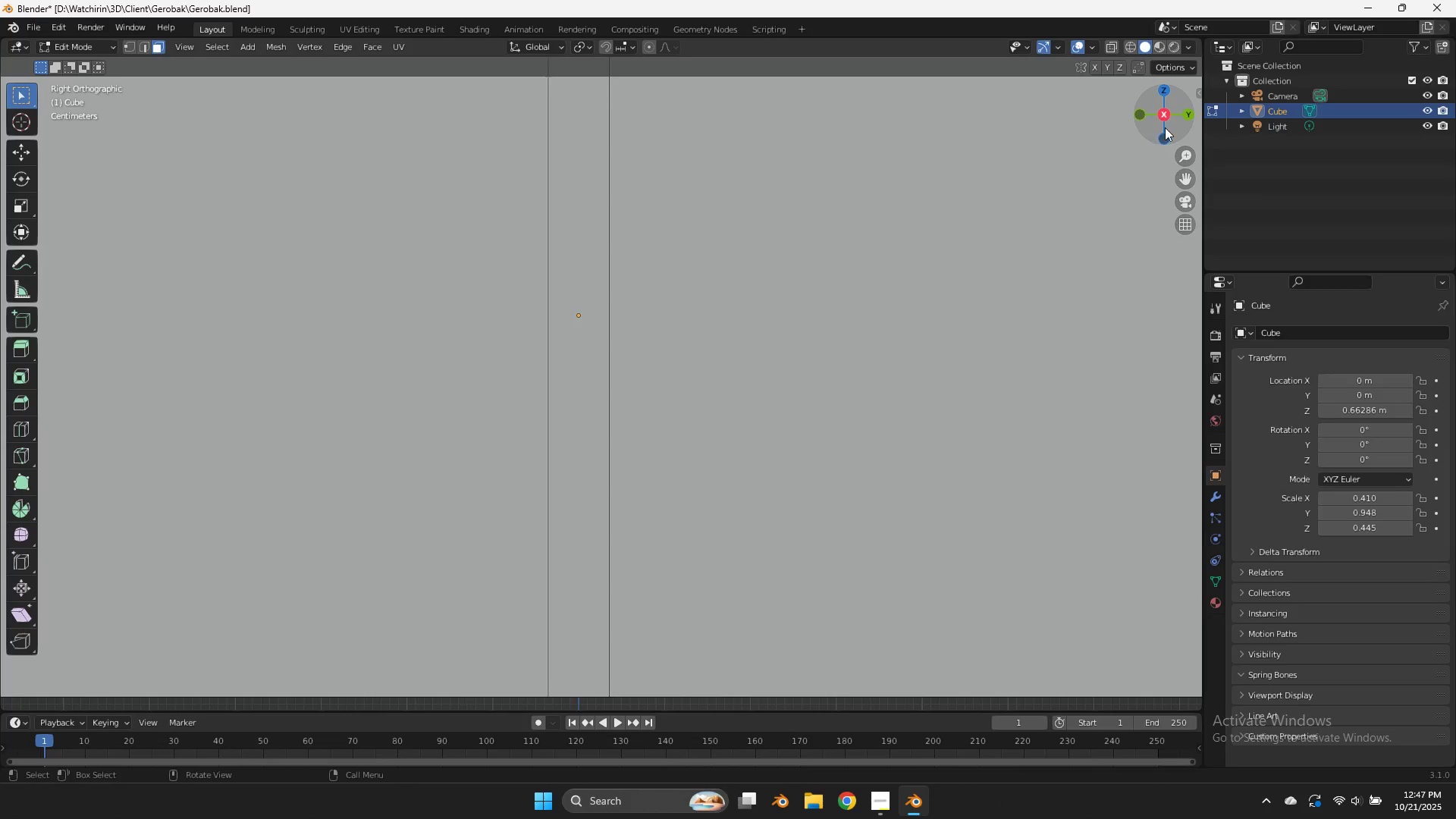 
left_click_drag(start_coordinate=[1163, 128], to_coordinate=[1050, 169])
 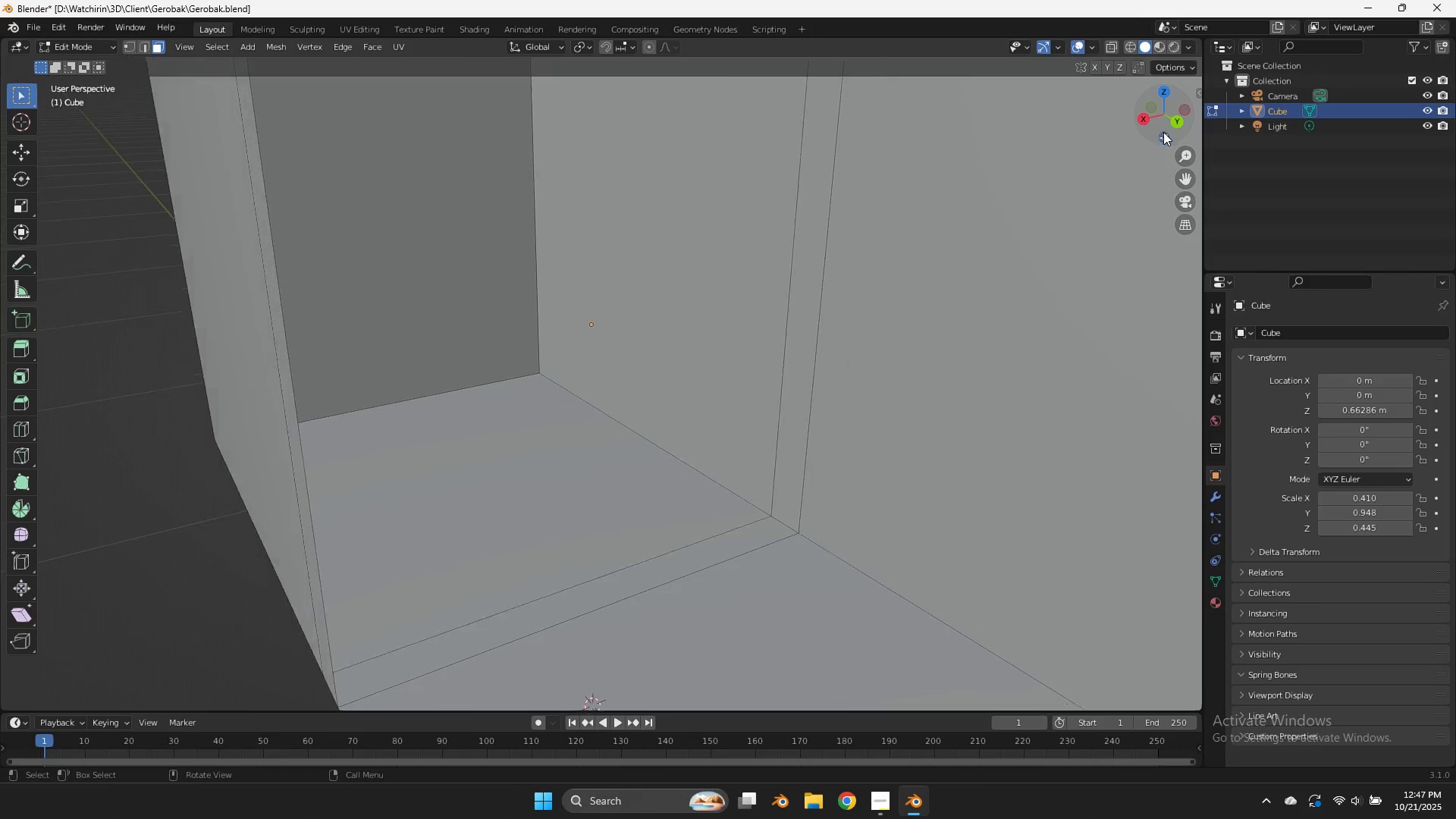 
scroll: coordinate [1163, 133], scroll_direction: down, amount: 5.0
 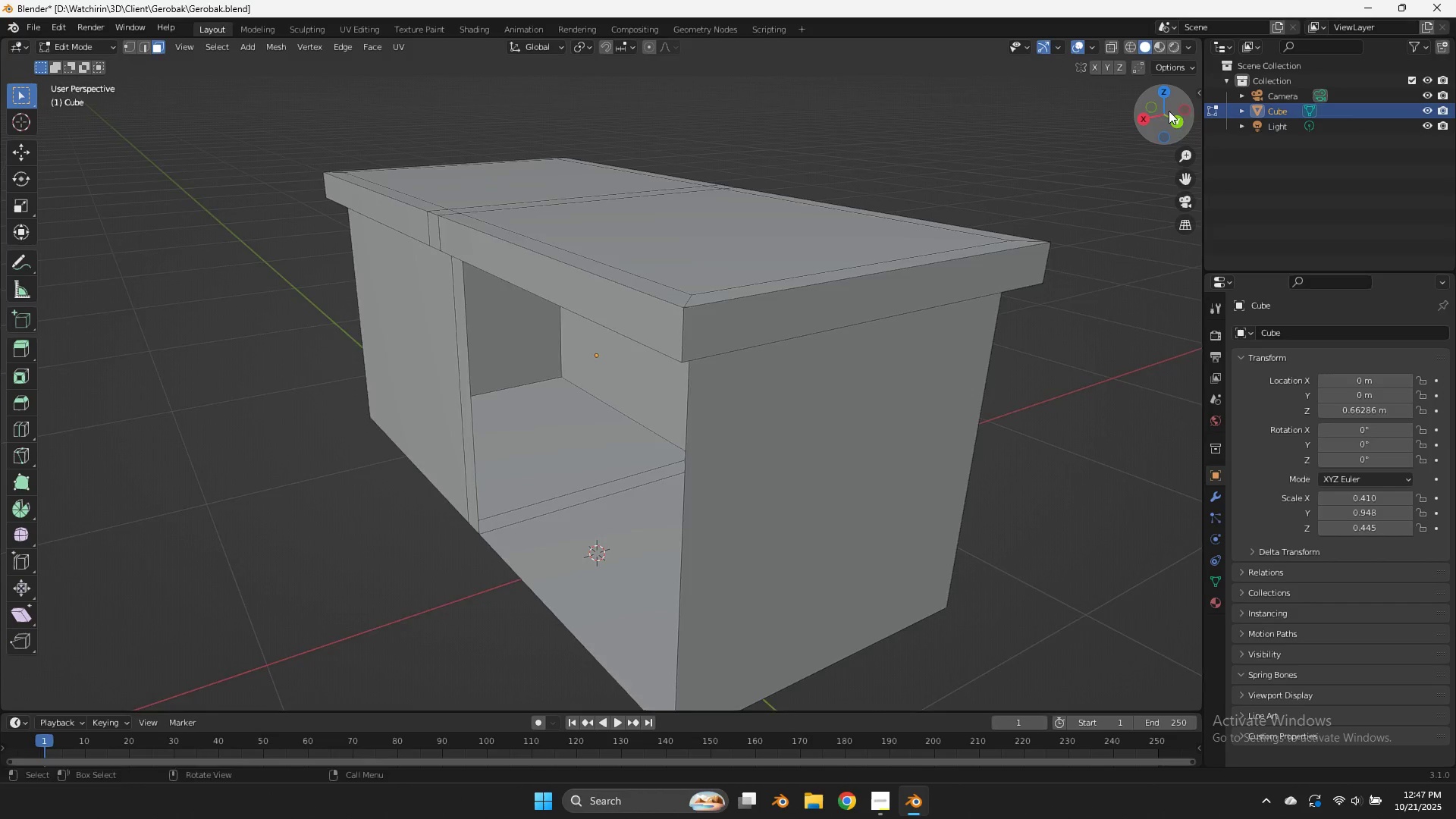 
left_click_drag(start_coordinate=[1175, 111], to_coordinate=[33, 111])
 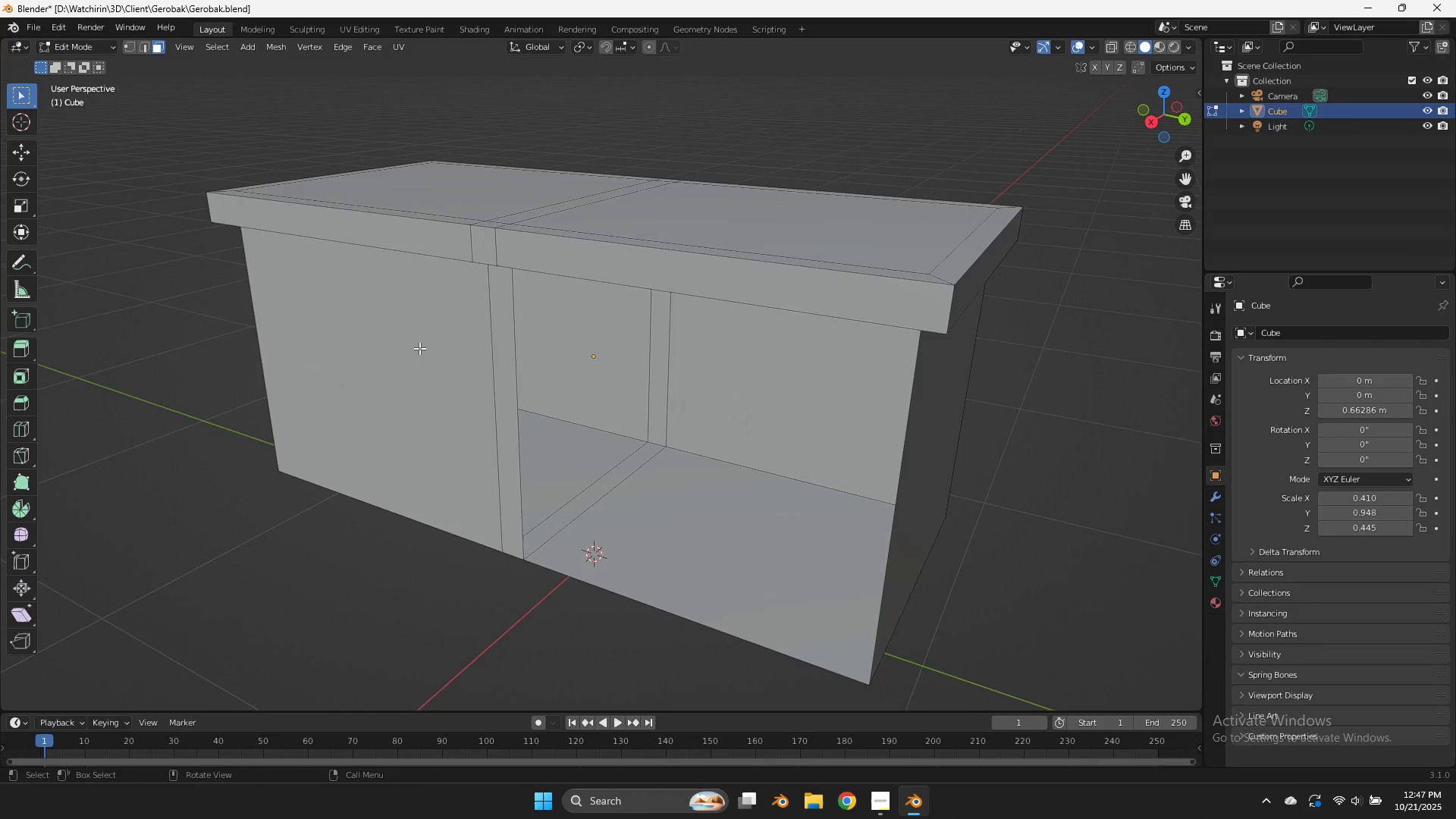 
left_click([419, 348])
 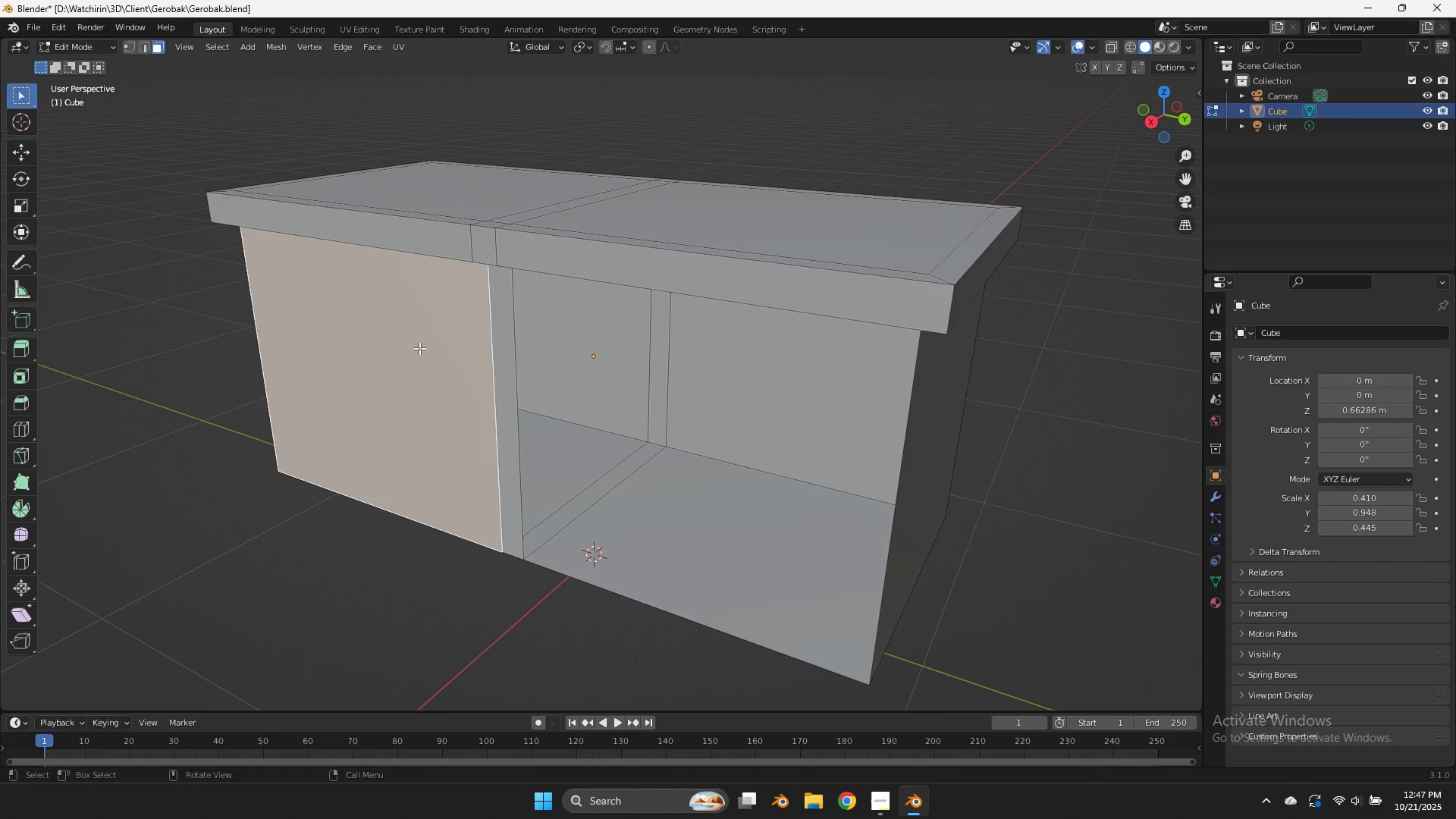 
key(X)
 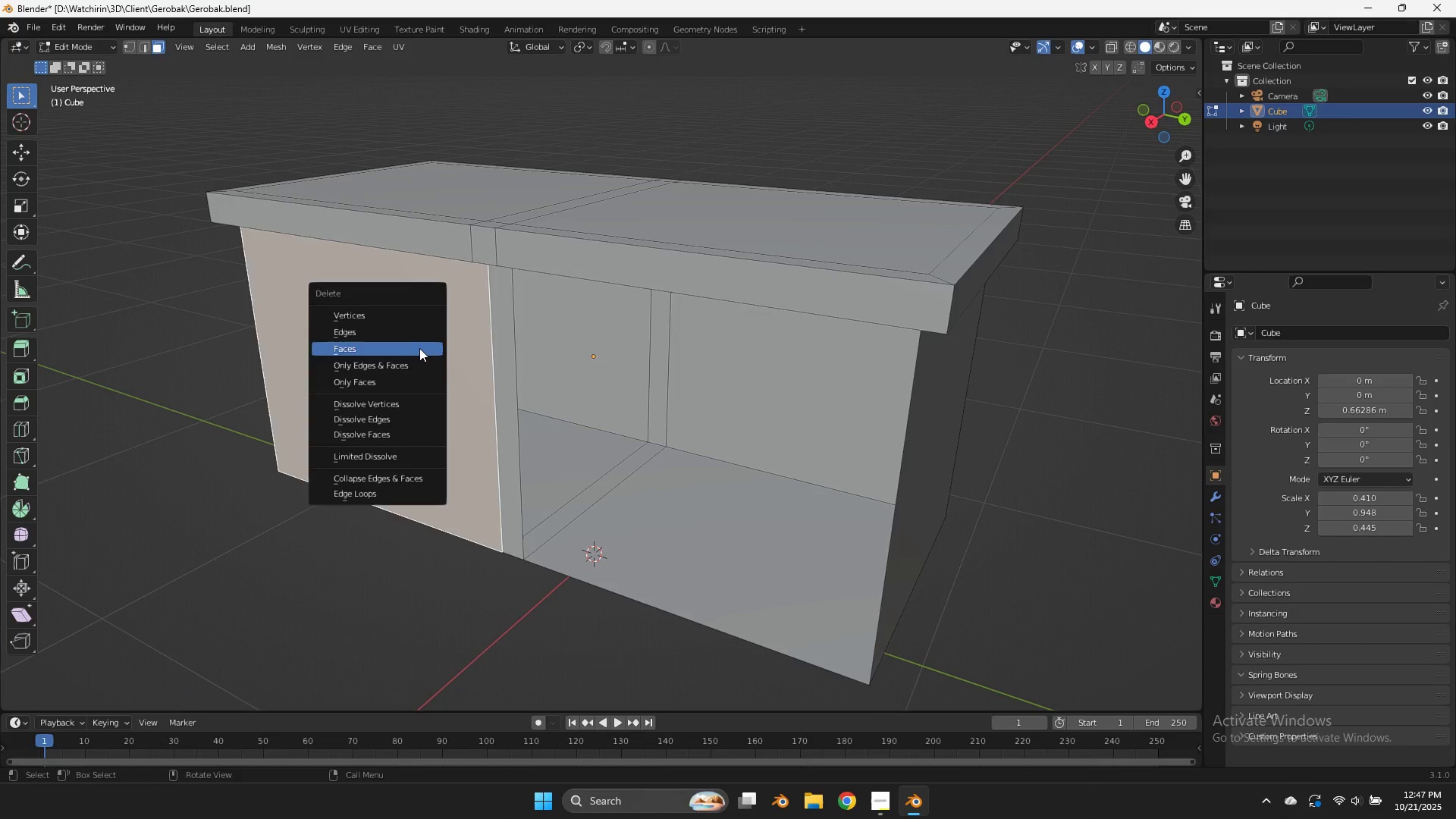 
left_click([419, 348])
 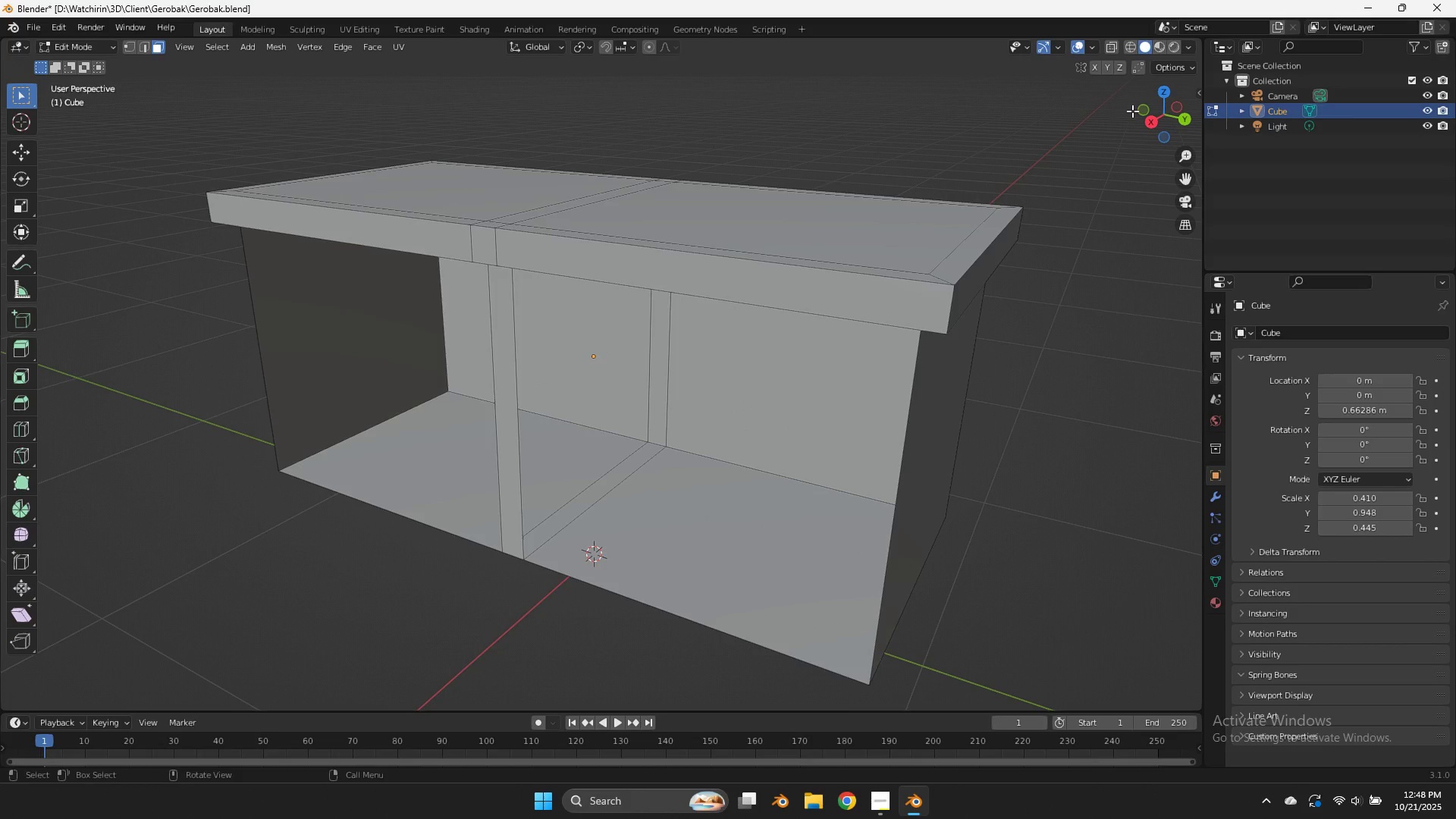 
left_click_drag(start_coordinate=[1160, 111], to_coordinate=[1164, 121])
 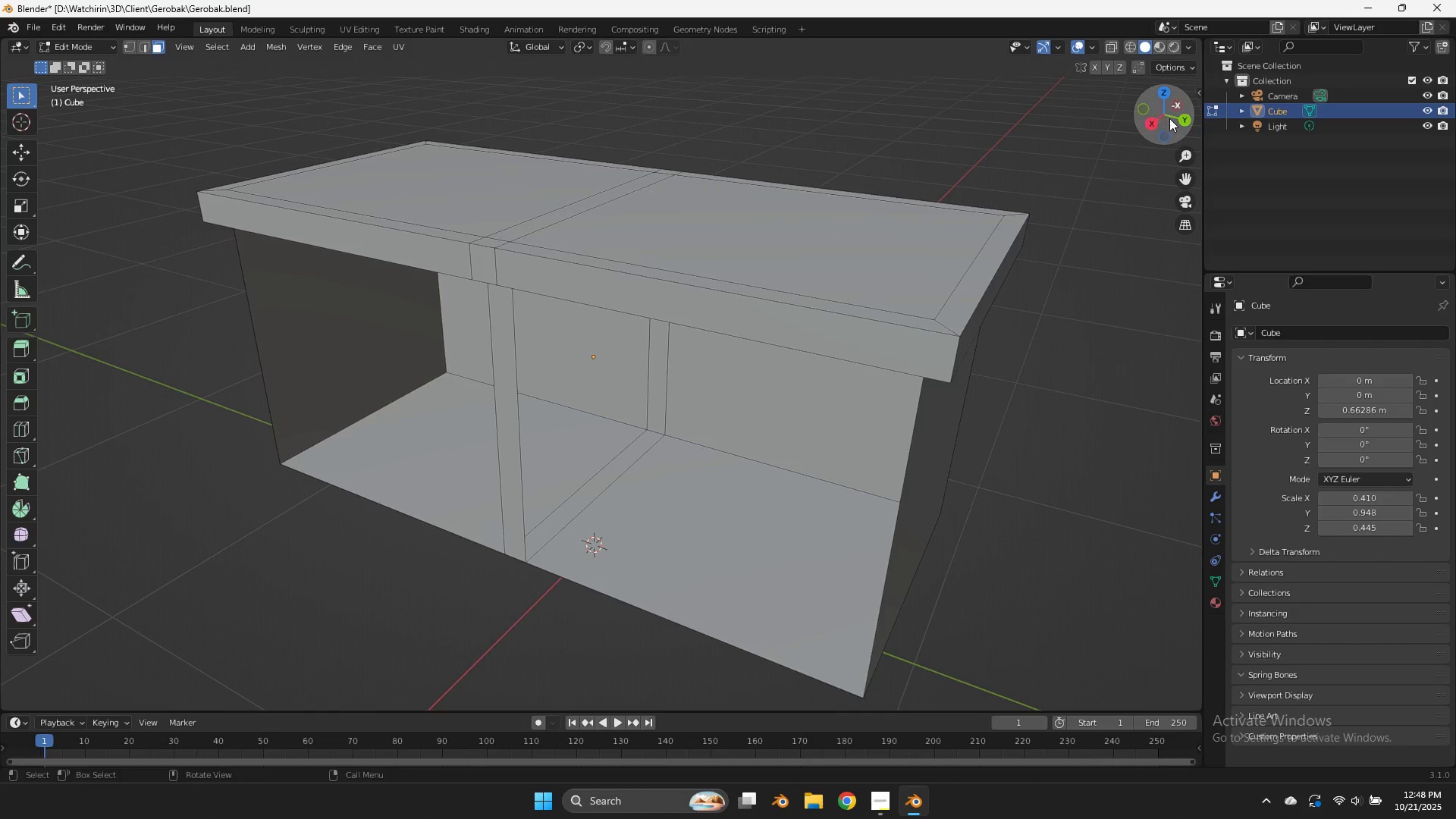 
left_click_drag(start_coordinate=[1169, 118], to_coordinate=[1199, 107])
 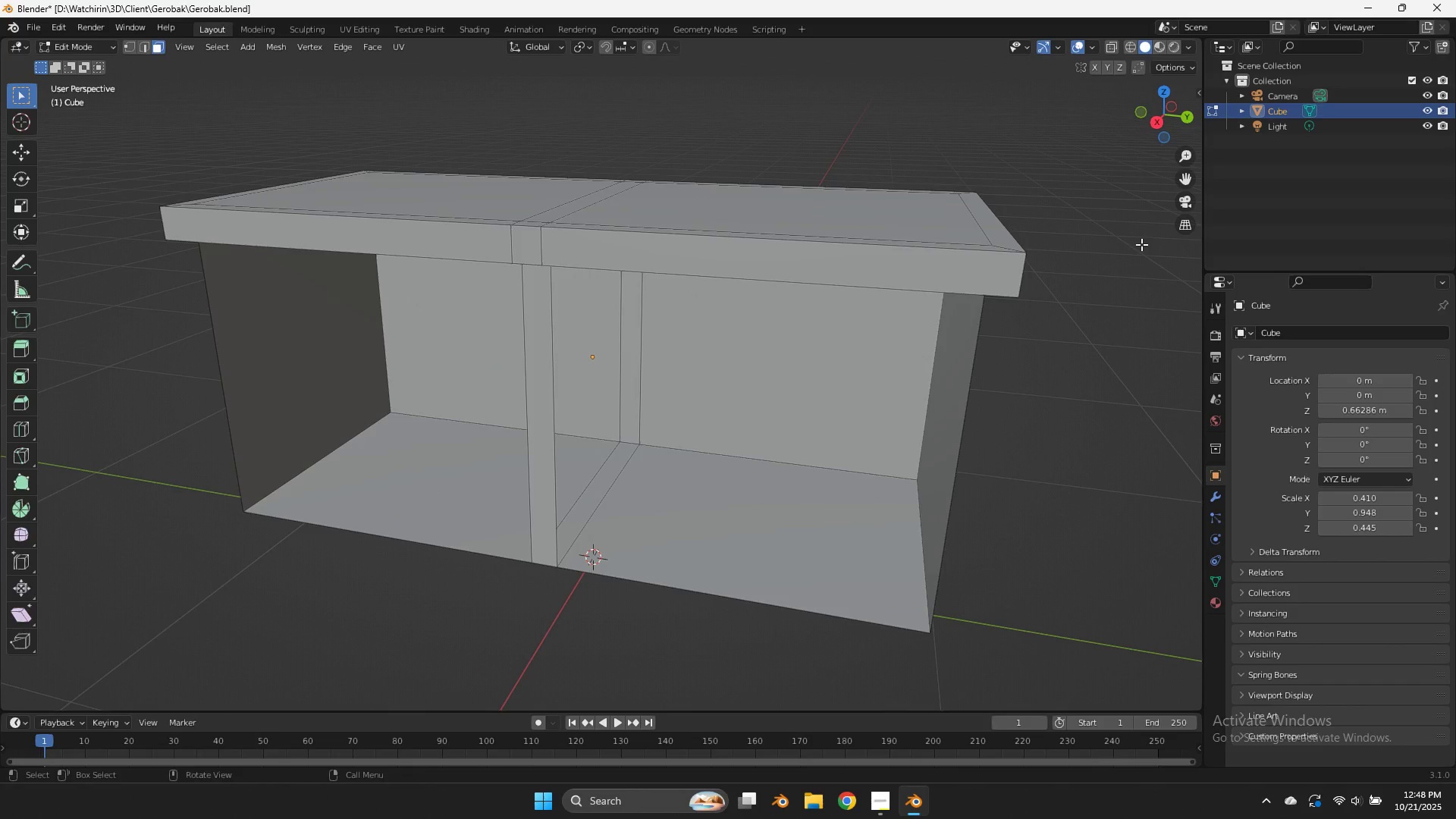 
key(Tab)
 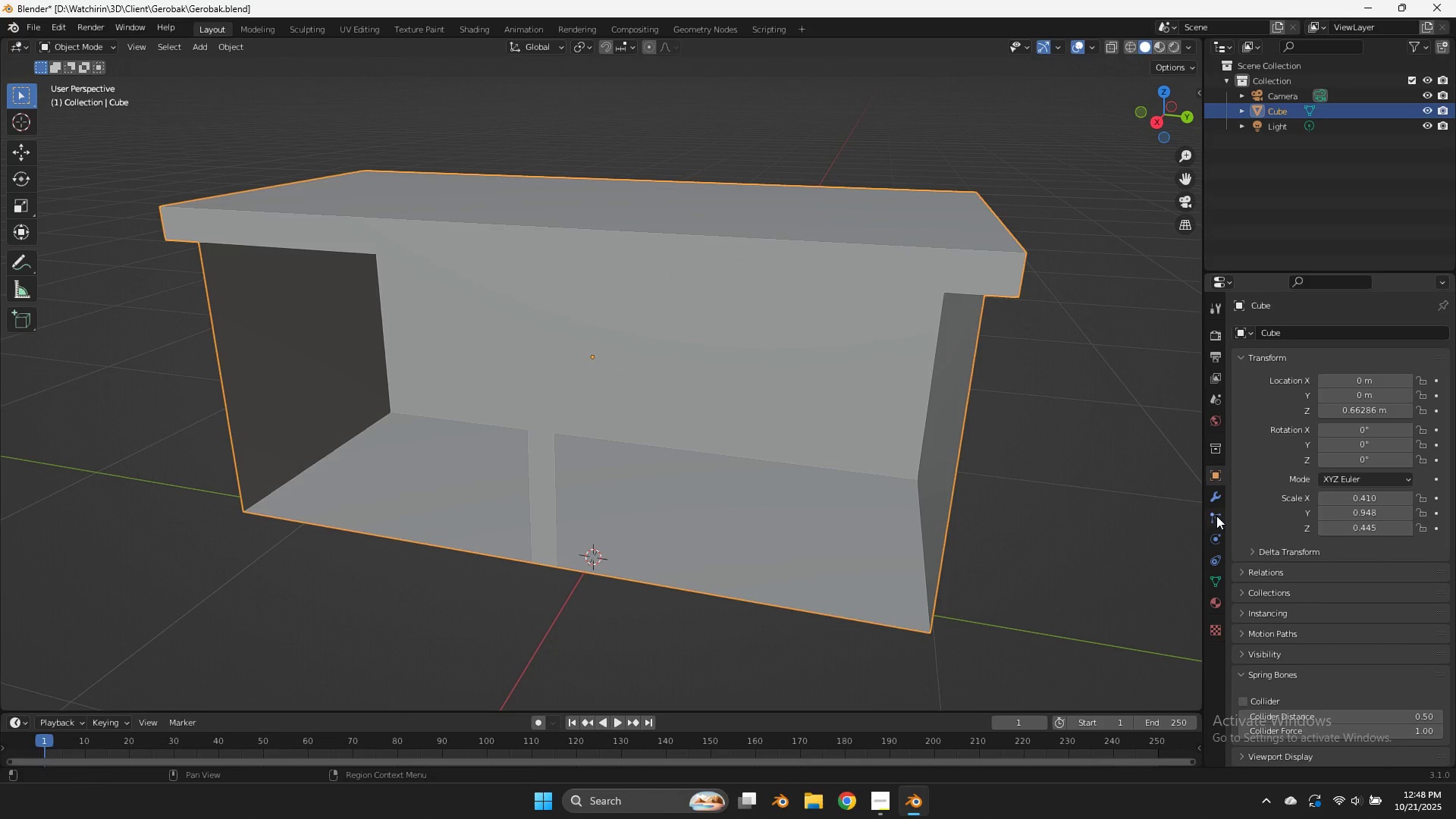 
left_click([1214, 491])
 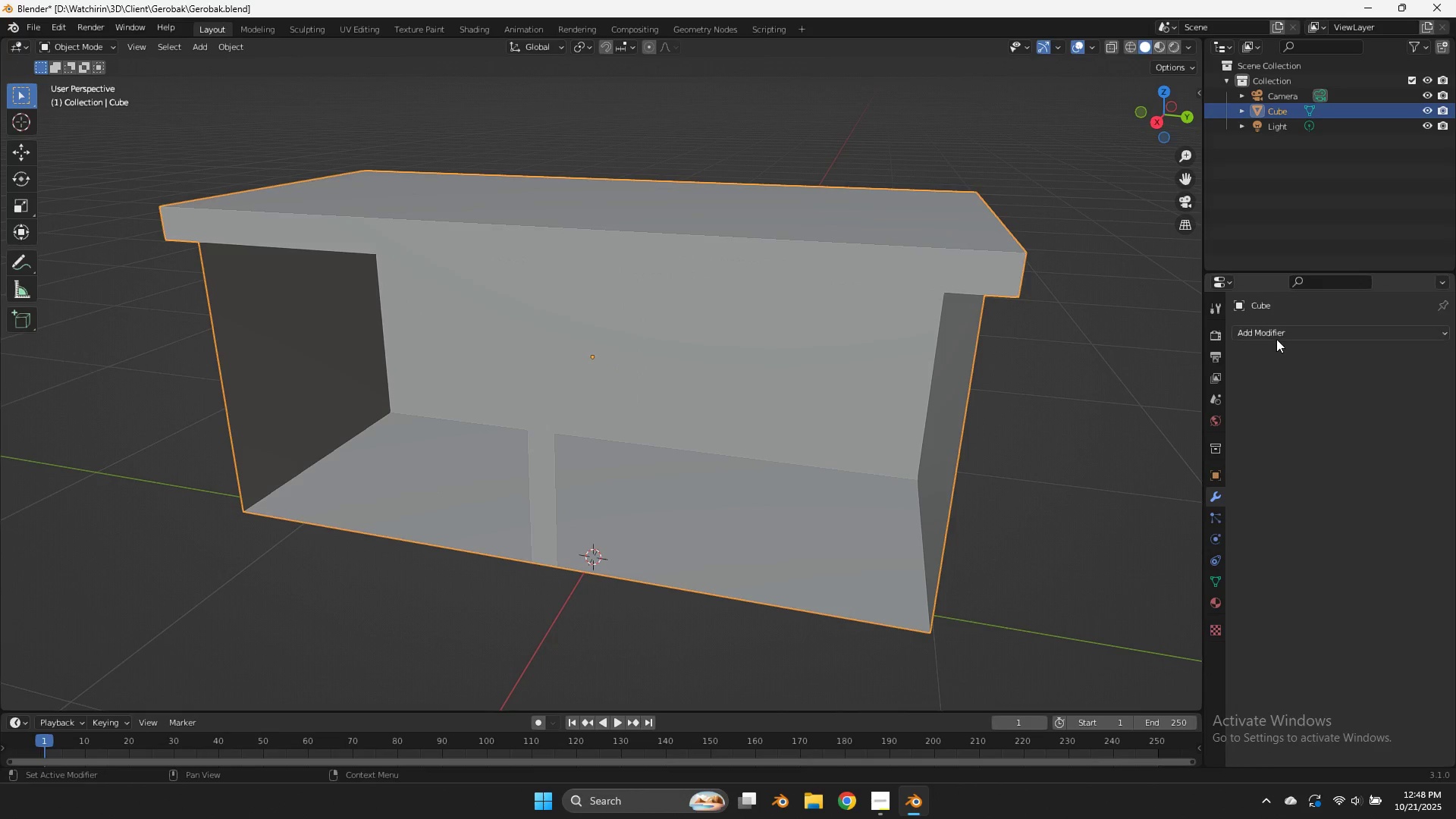 
left_click([1275, 337])
 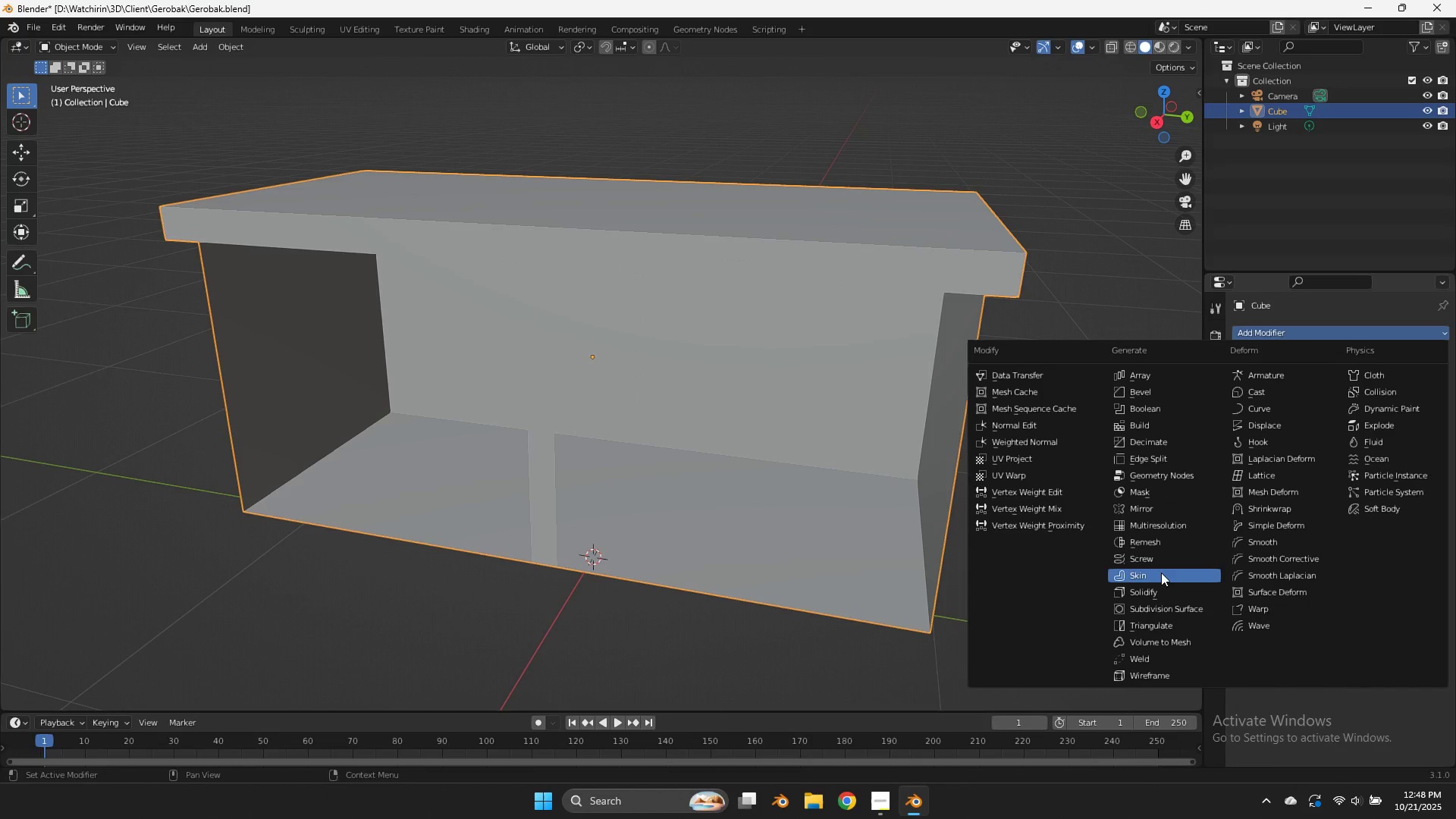 
left_click([1166, 590])
 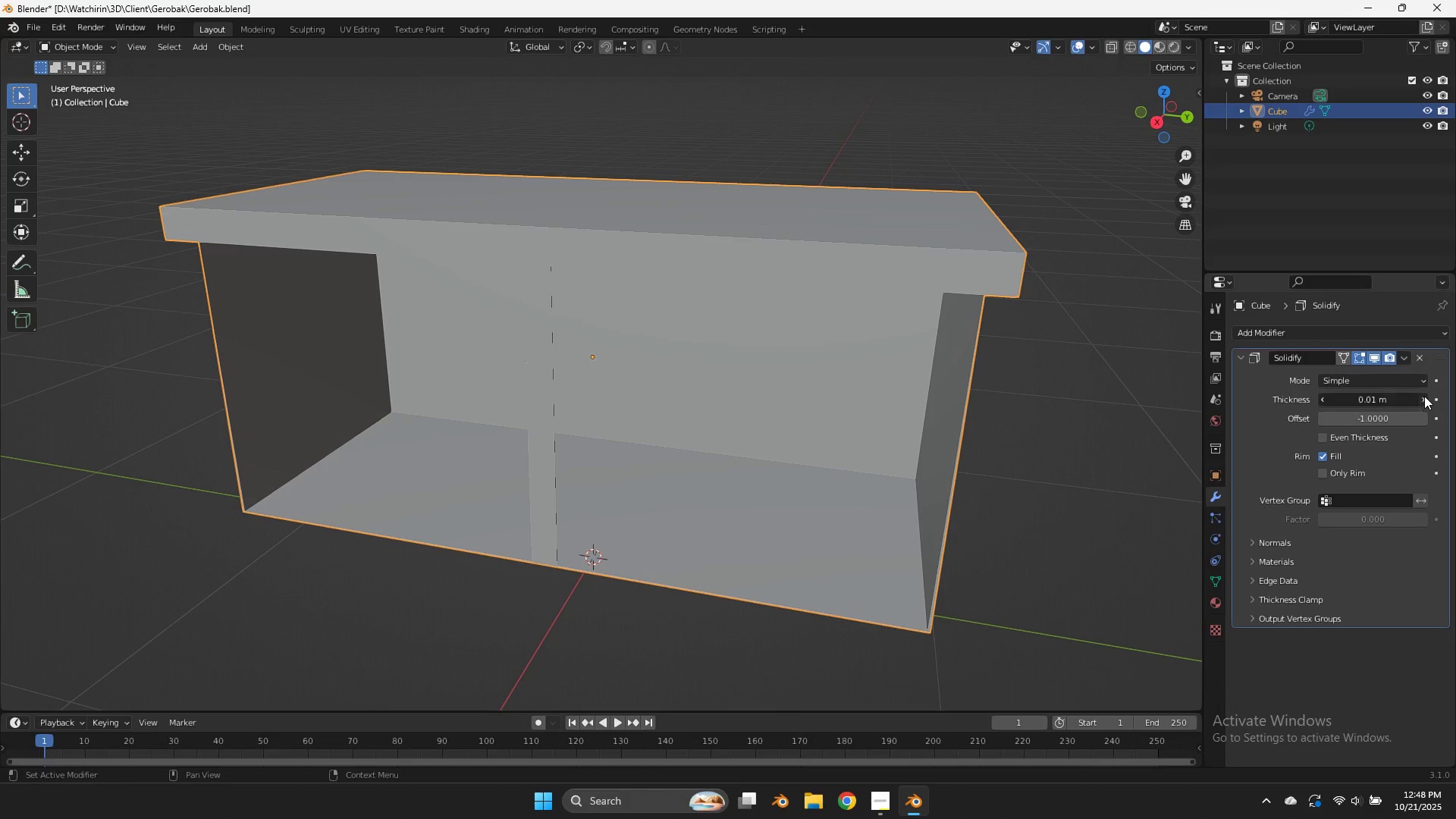 
double_click([1424, 396])
 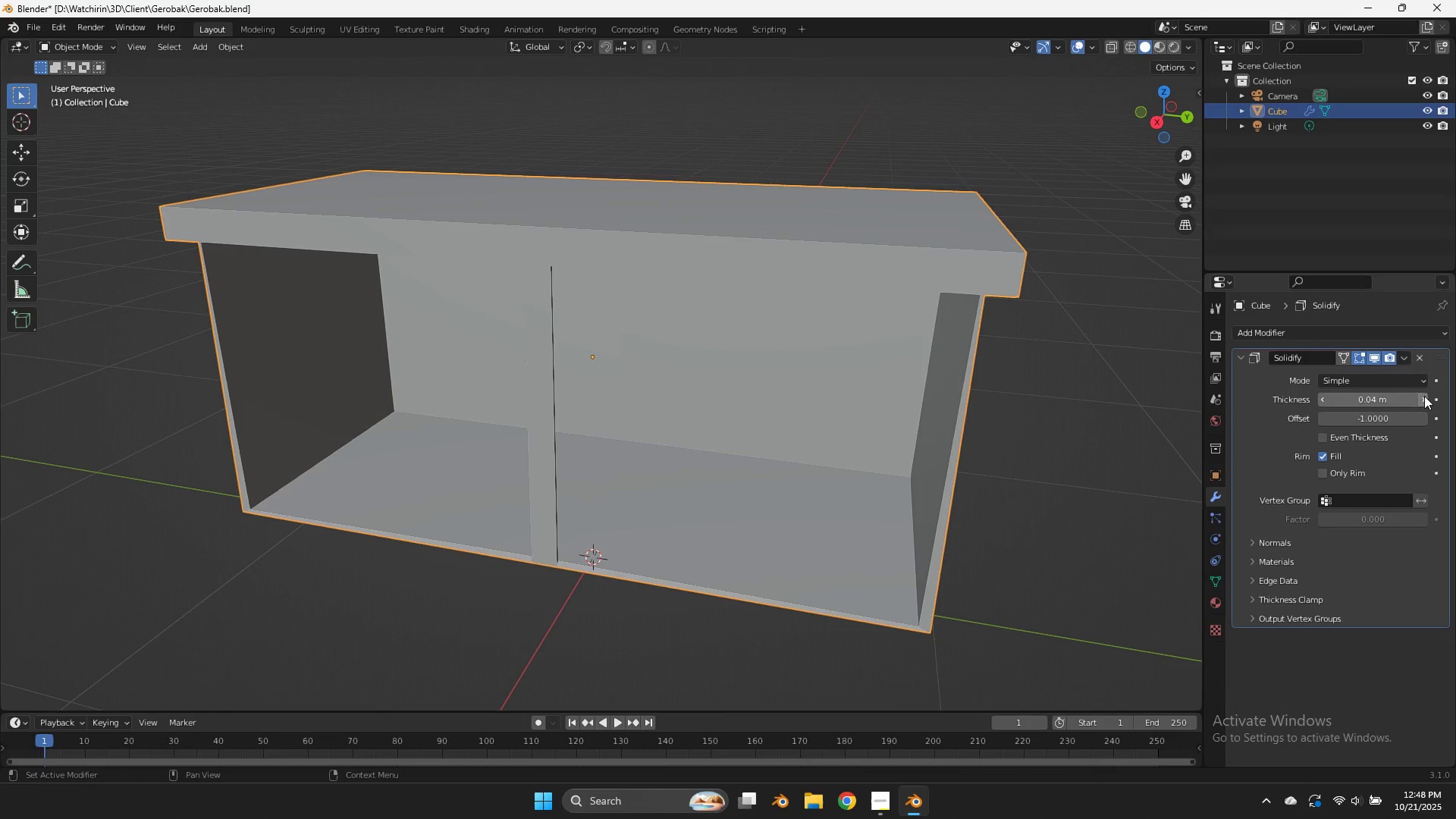 
triple_click([1424, 396])
 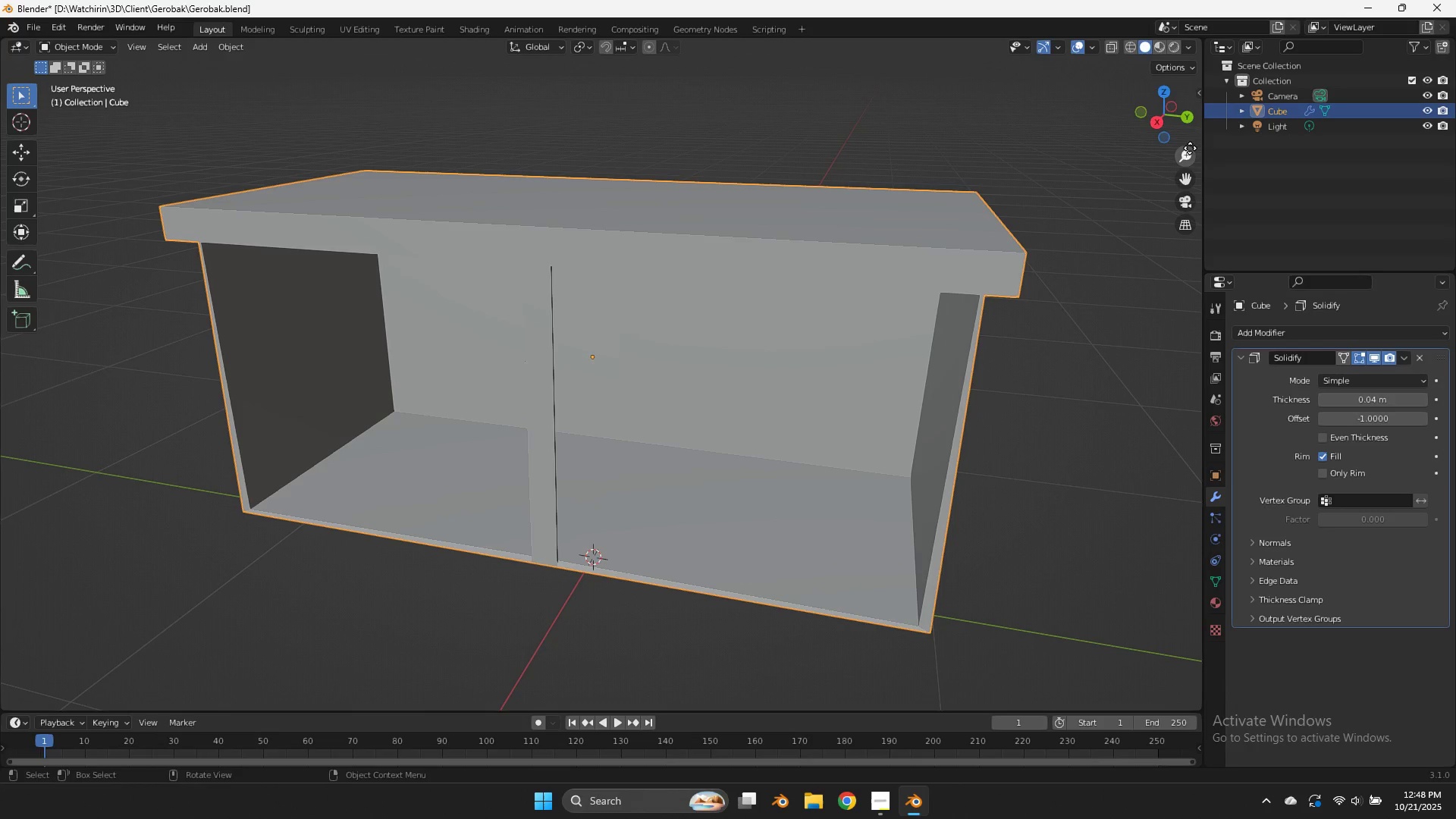 
left_click_drag(start_coordinate=[1181, 116], to_coordinate=[64, 76])
 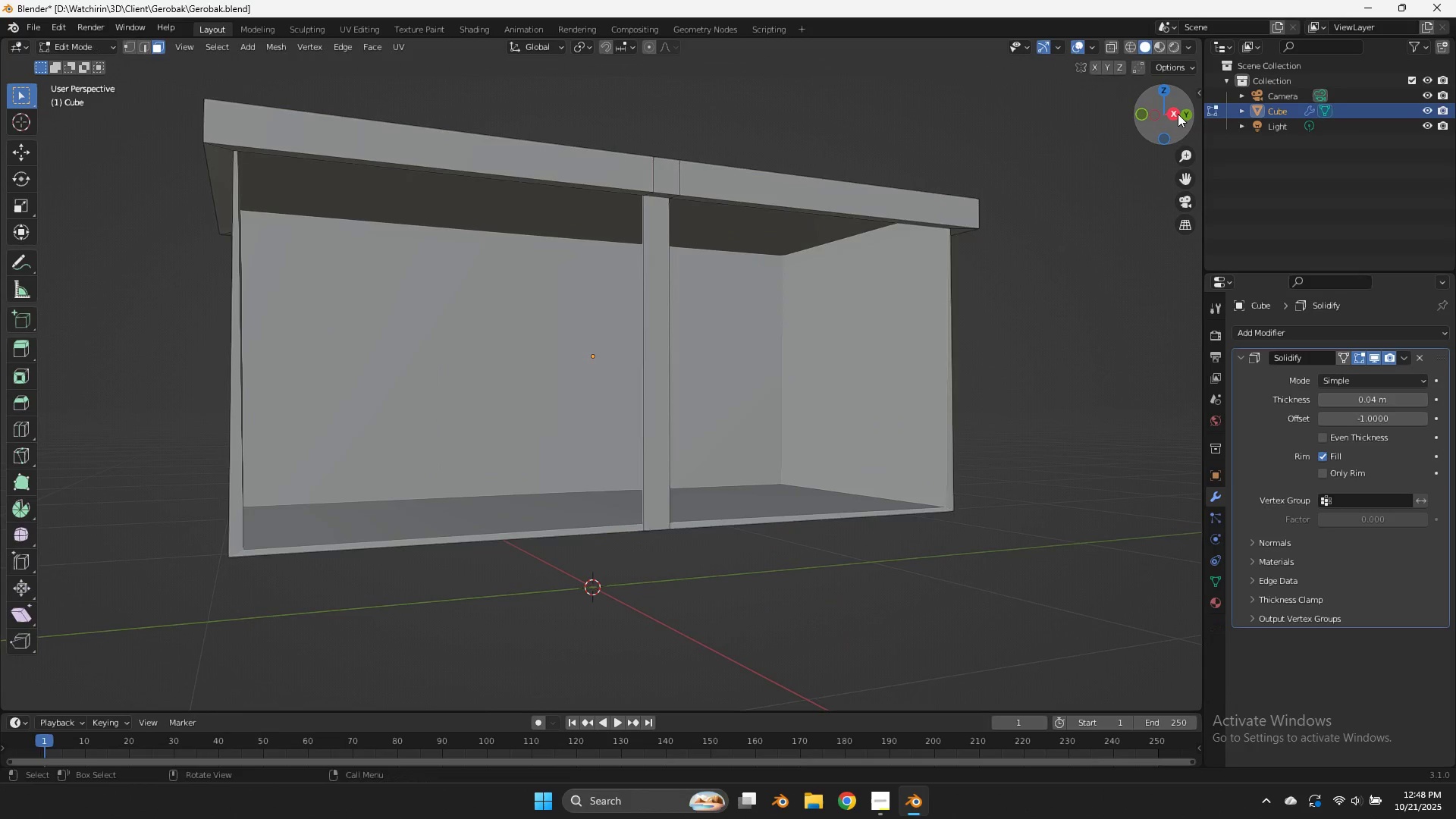 
key(Tab)
 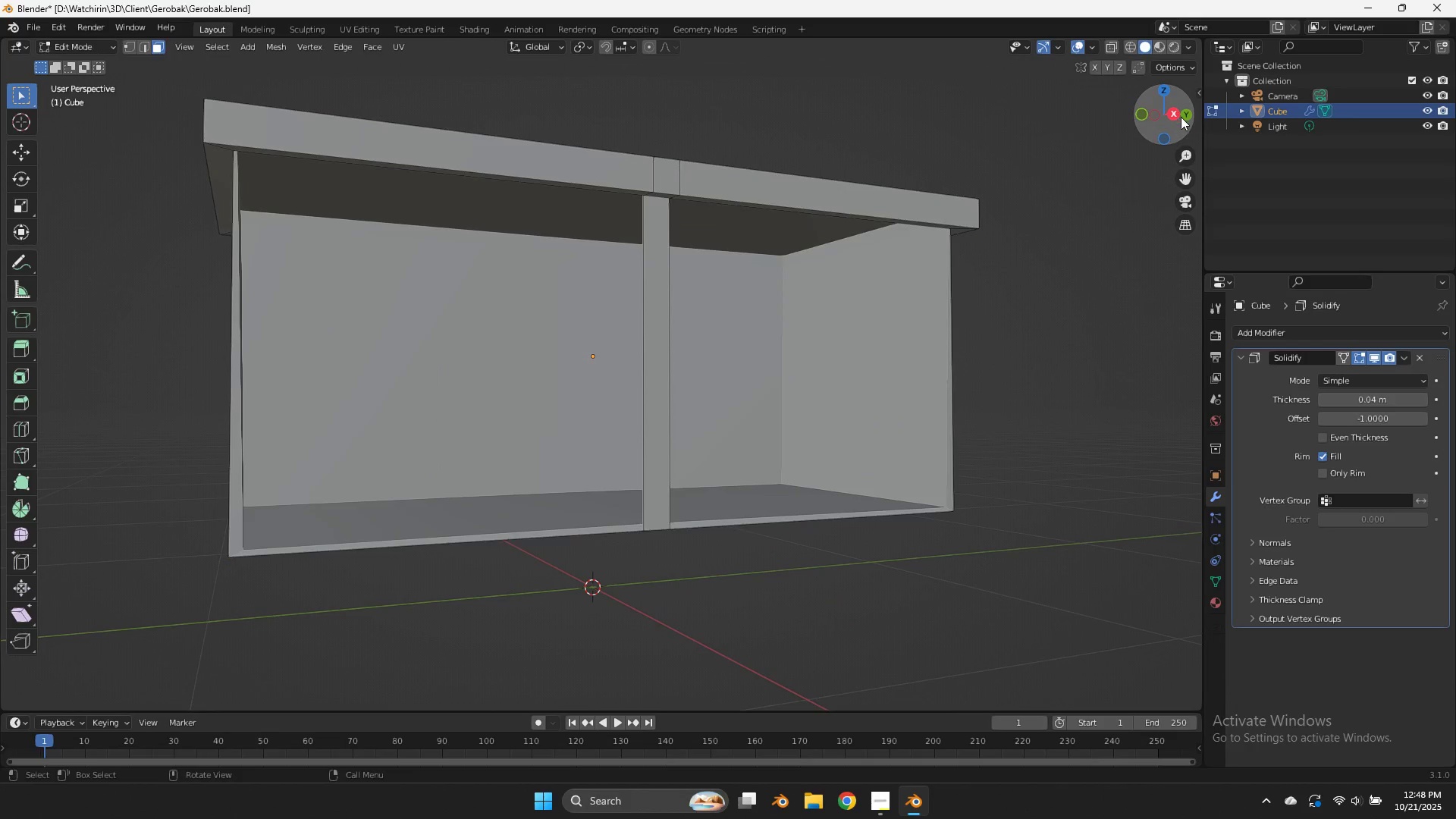 
left_click_drag(start_coordinate=[1179, 115], to_coordinate=[69, 163])
 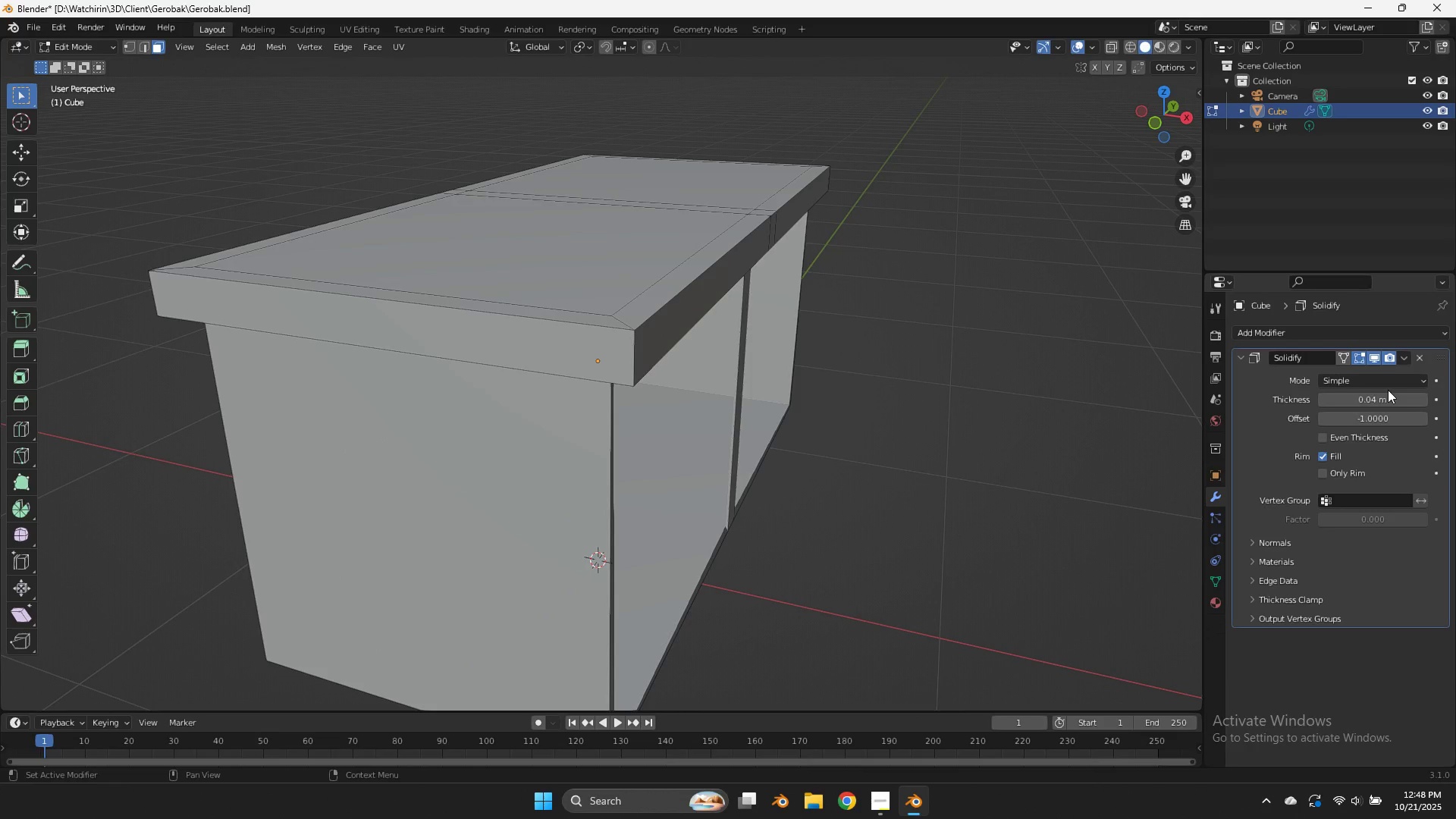 
left_click_drag(start_coordinate=[1390, 393], to_coordinate=[1399, 395])
 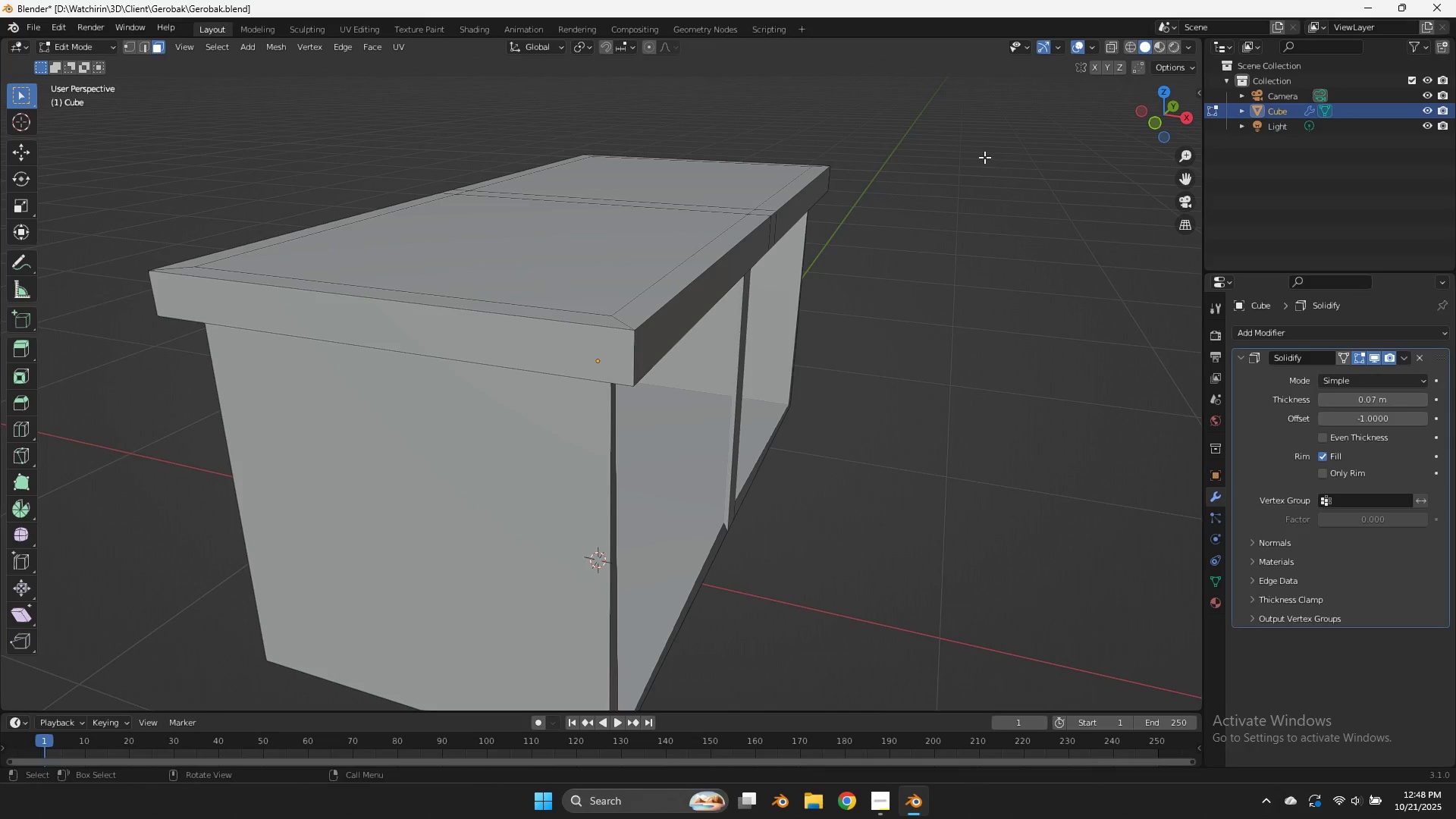 
scroll: coordinate [984, 157], scroll_direction: up, amount: 2.0
 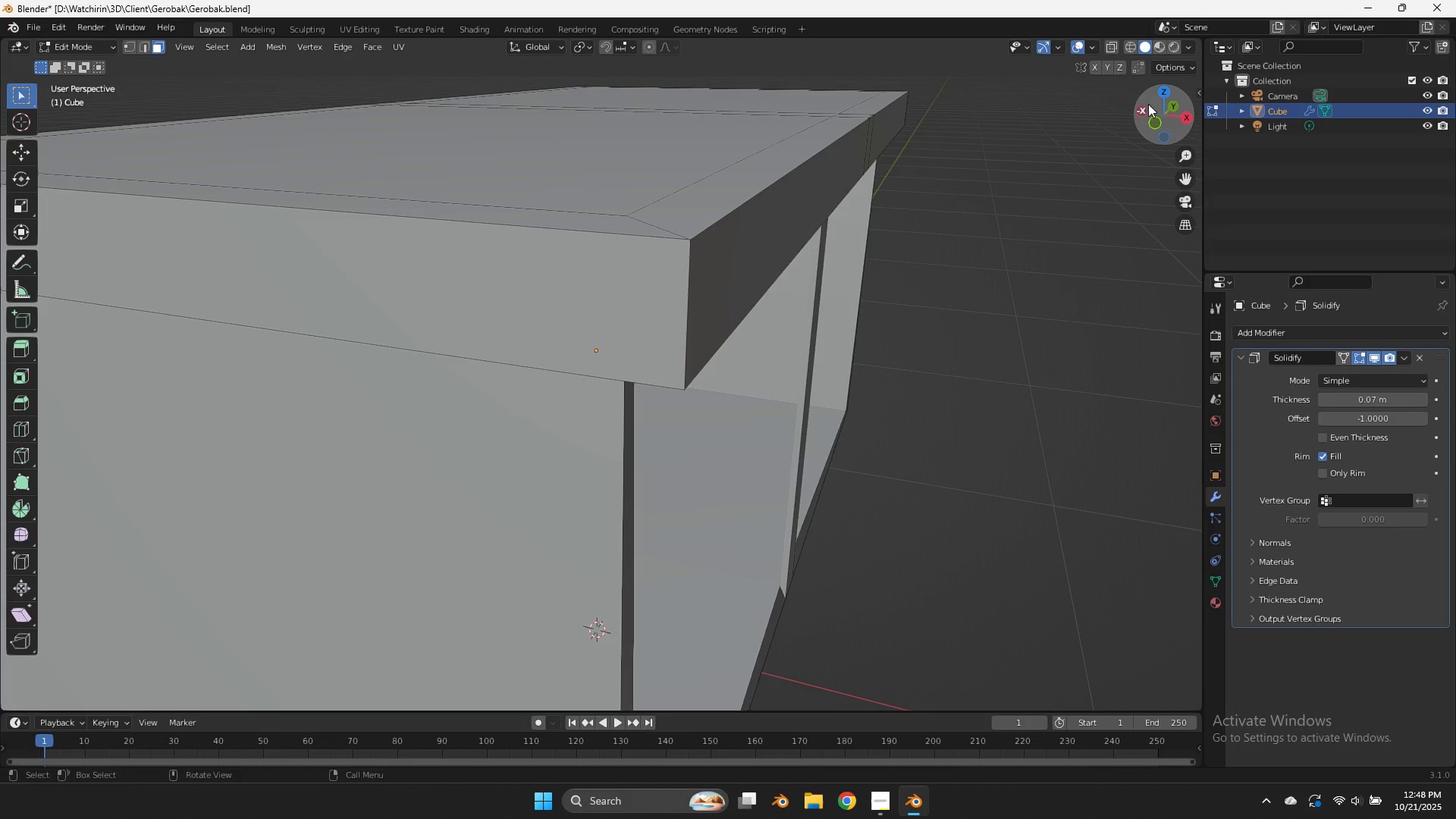 
left_click_drag(start_coordinate=[1175, 115], to_coordinate=[945, 102])
 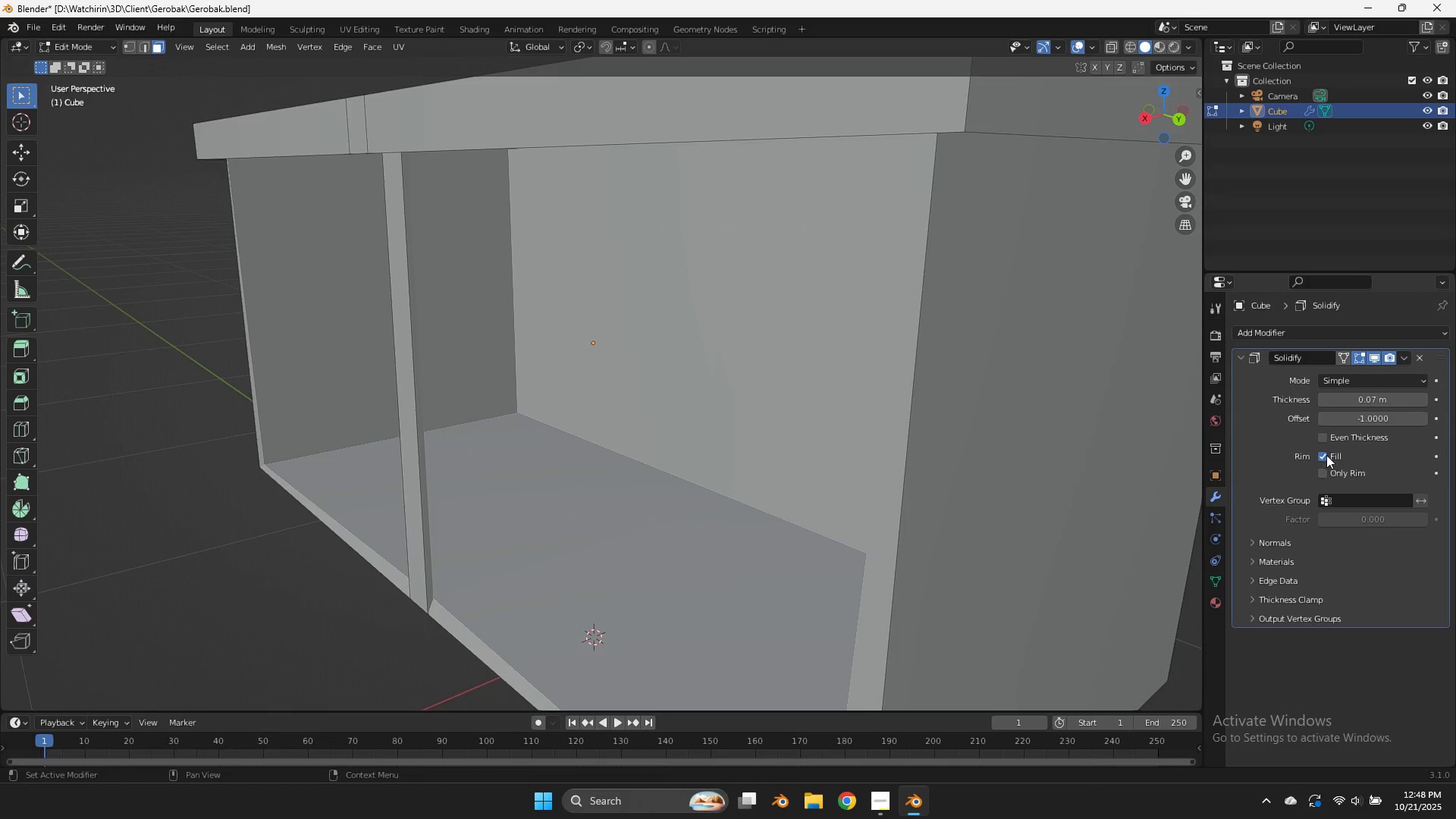 
left_click([1326, 455])
 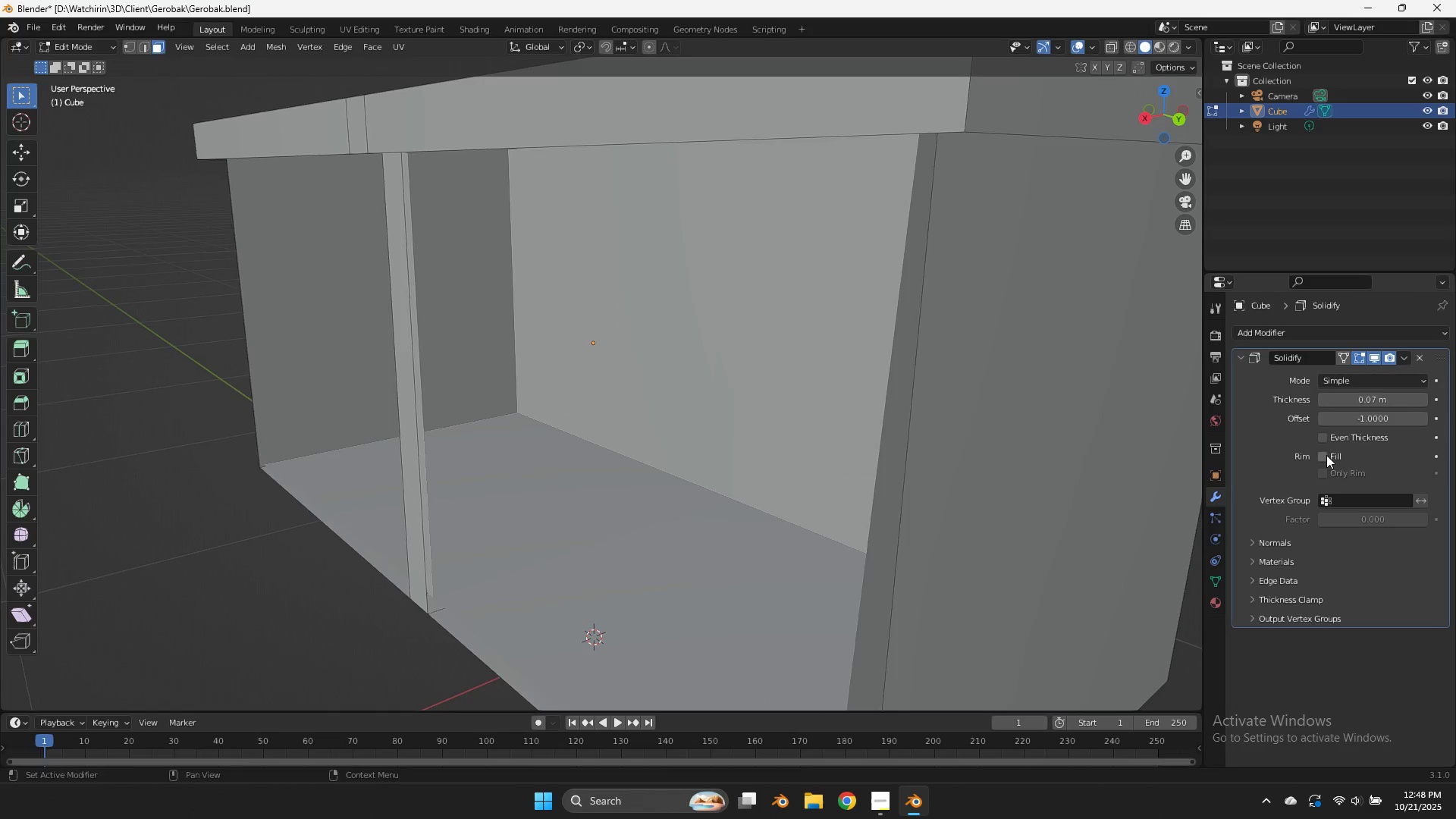 
left_click([1326, 455])
 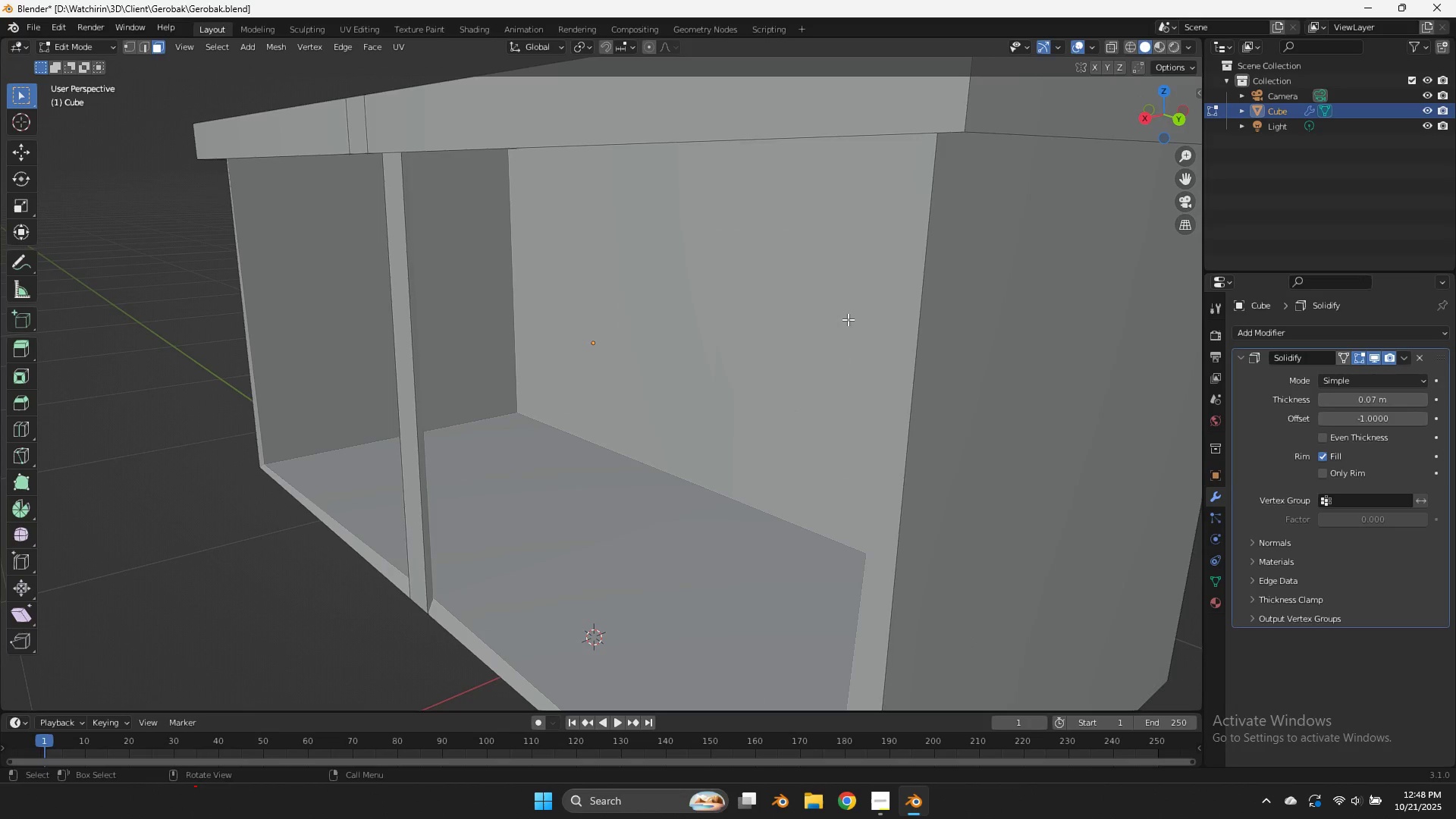 
double_click([848, 319])
 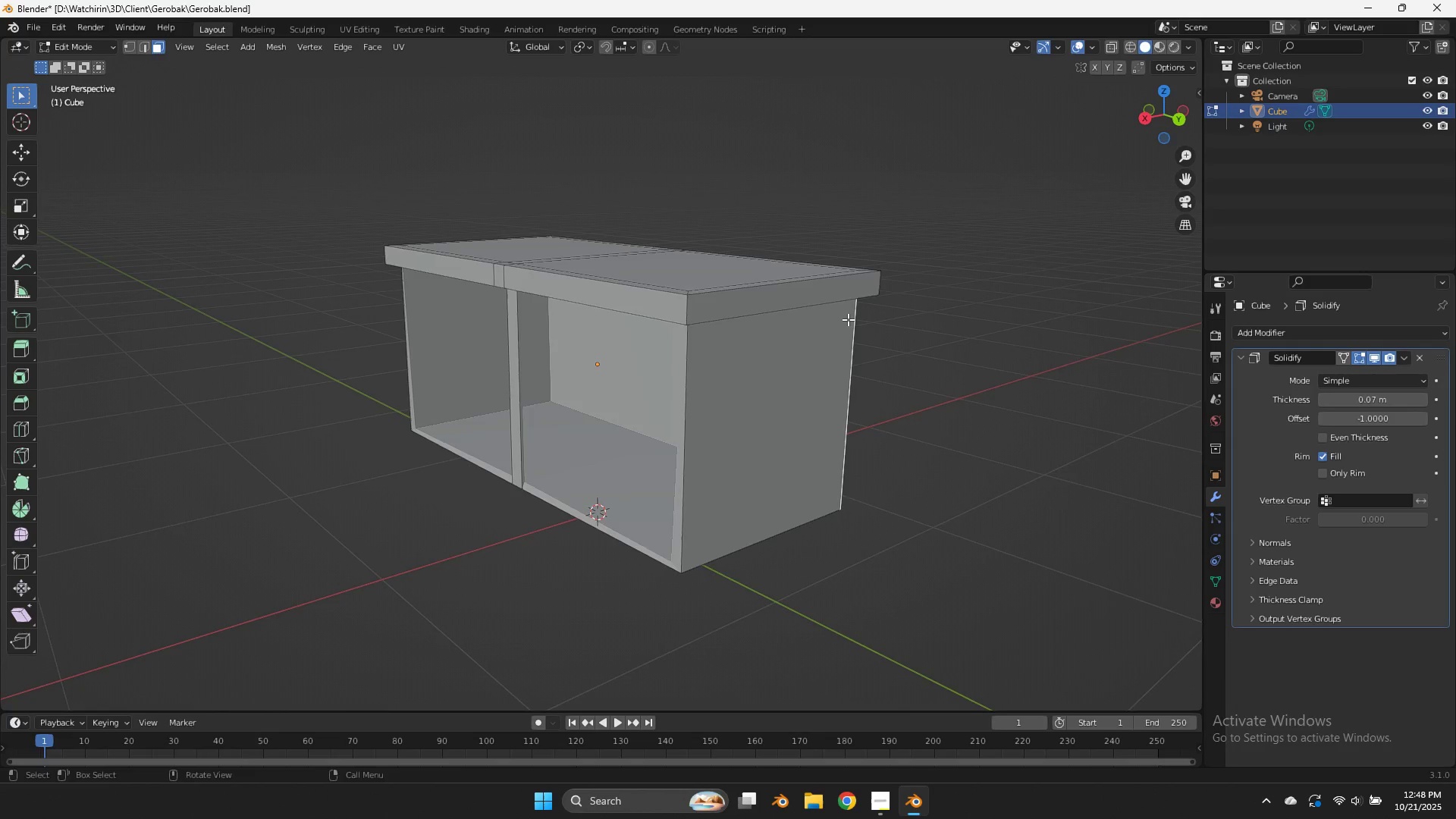 
scroll: coordinate [848, 319], scroll_direction: down, amount: 5.0
 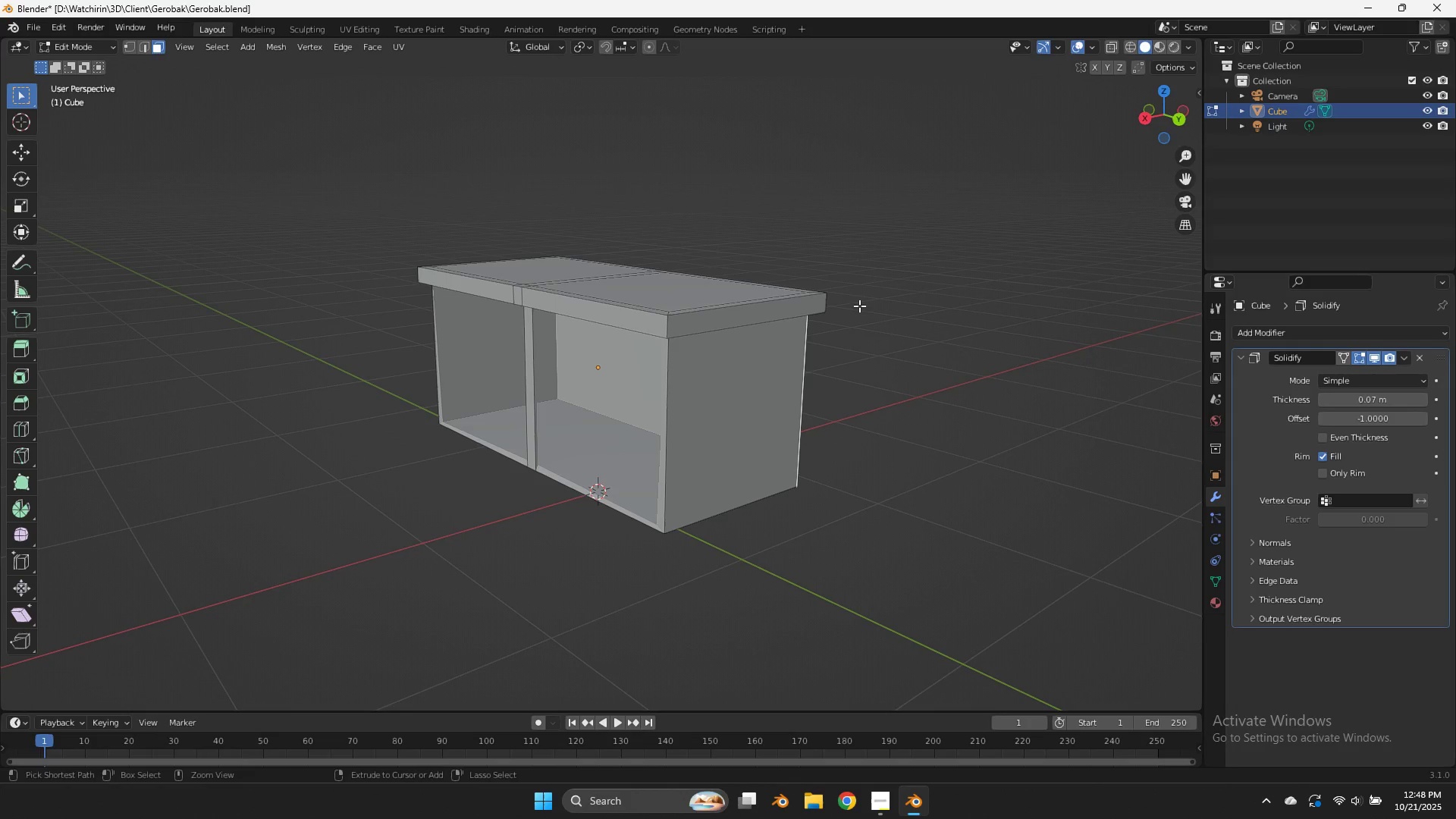 
key(Control+ControlLeft)
 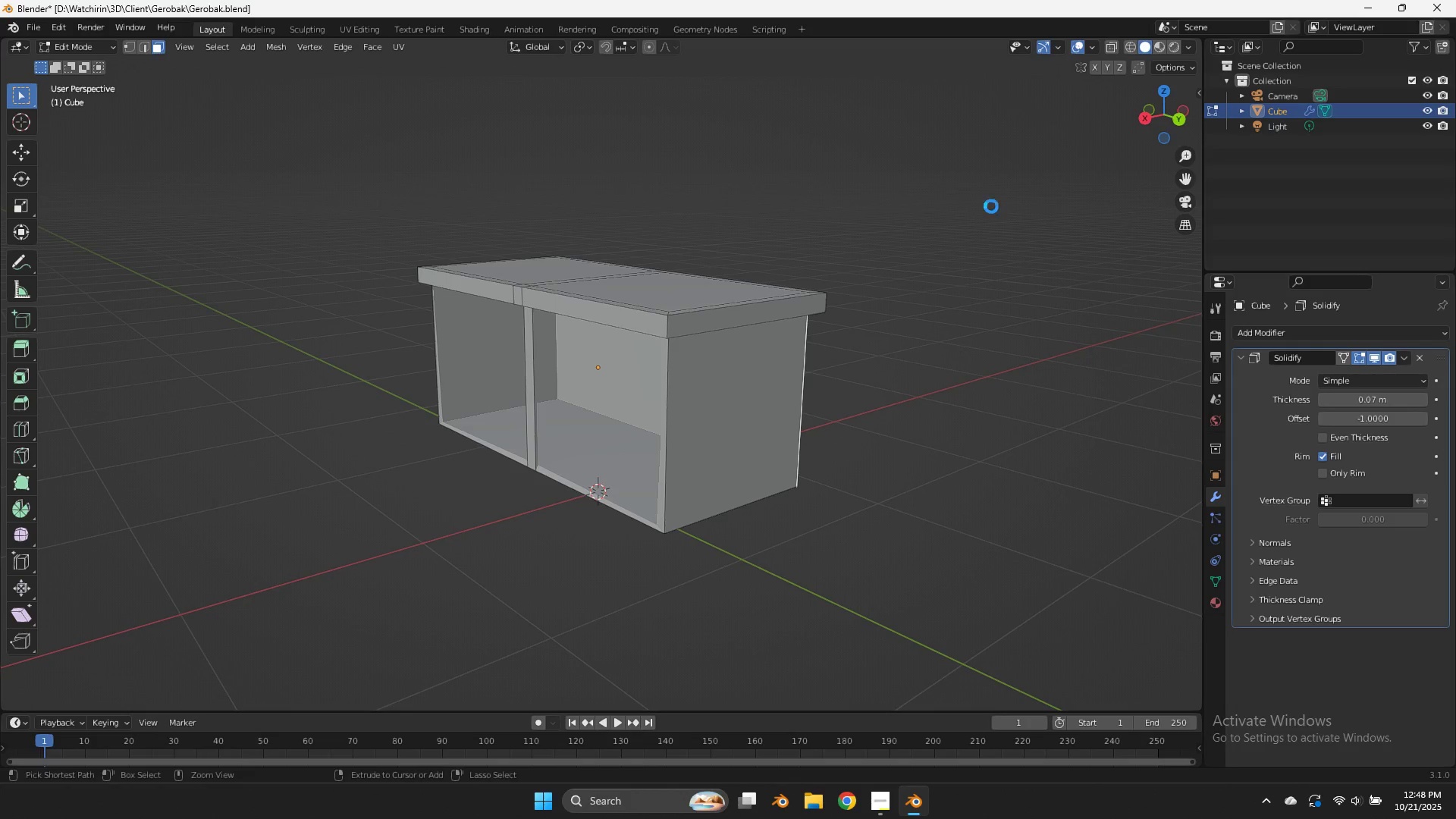 
key(Control+S)
 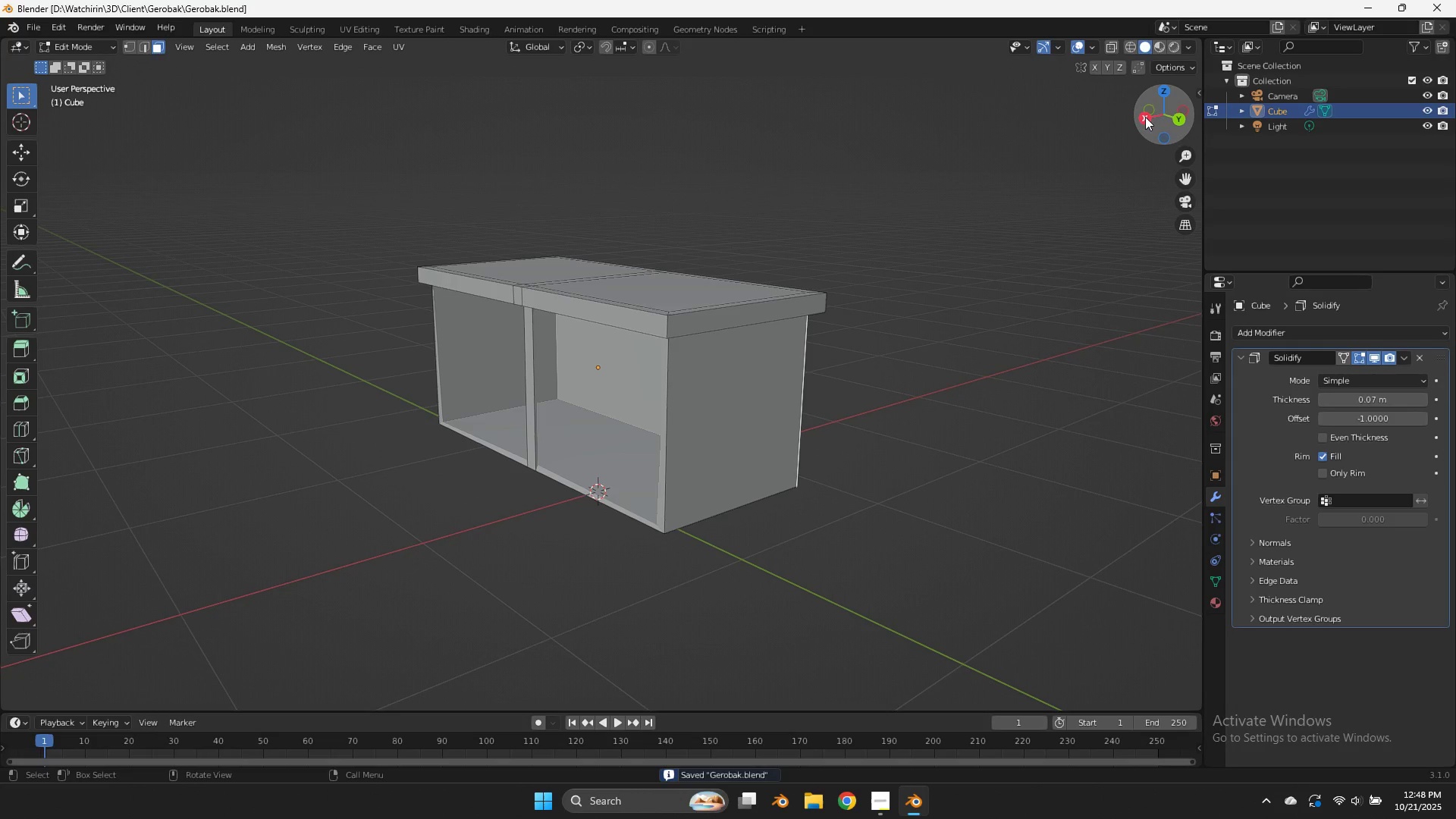 
left_click_drag(start_coordinate=[1161, 111], to_coordinate=[1025, 118])
 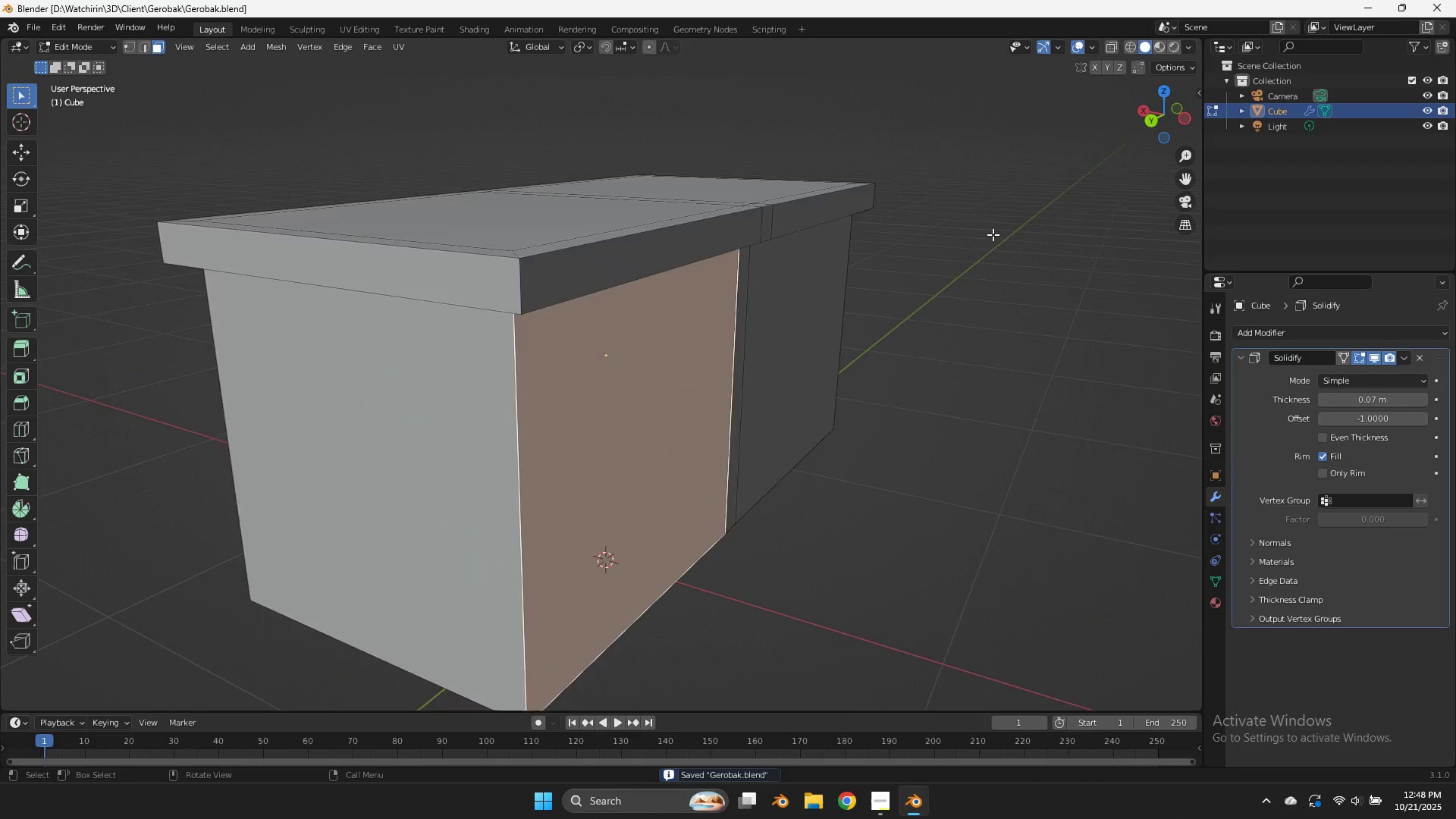 
scroll: coordinate [993, 234], scroll_direction: up, amount: 1.0
 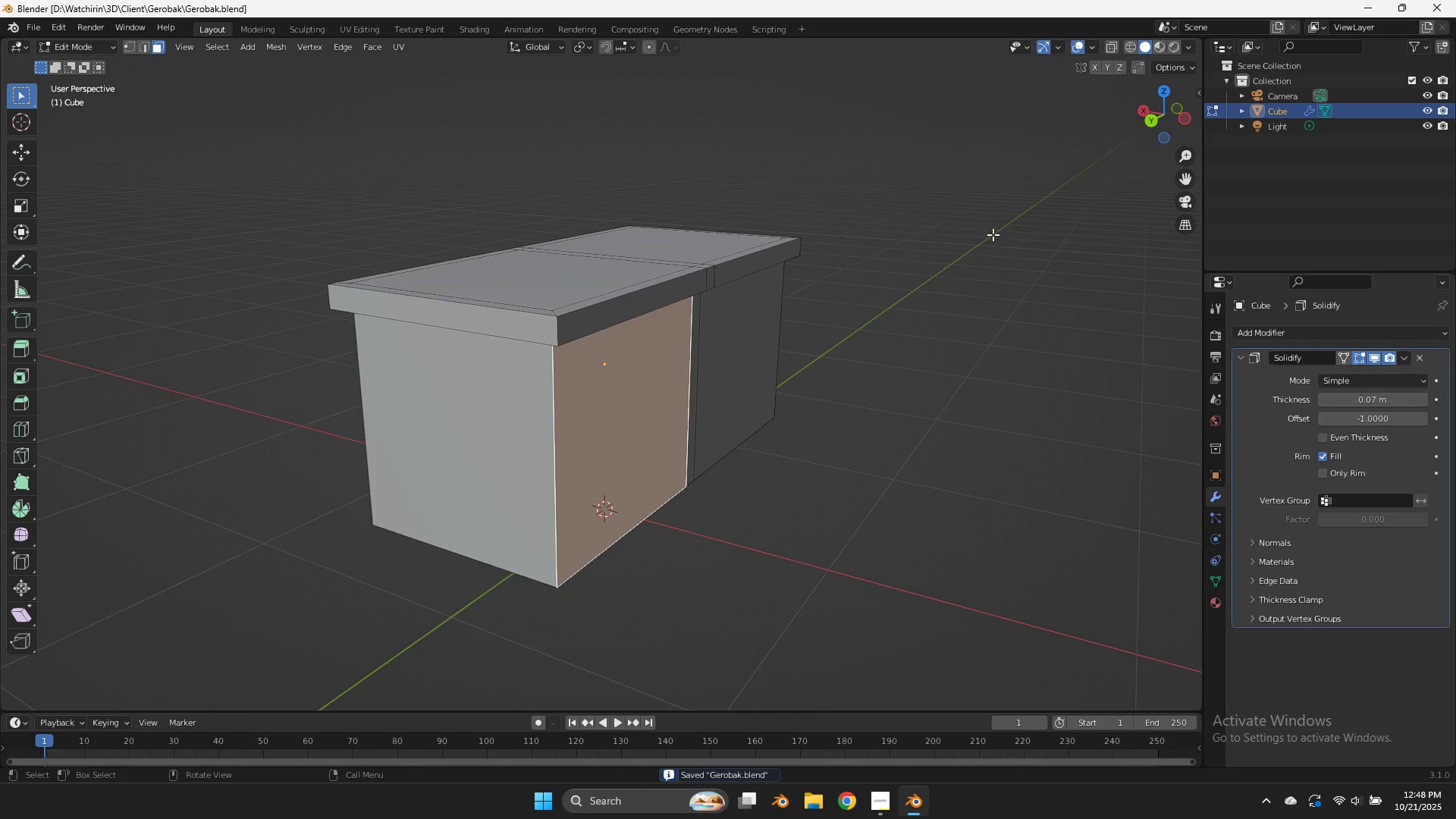 
double_click([993, 234])
 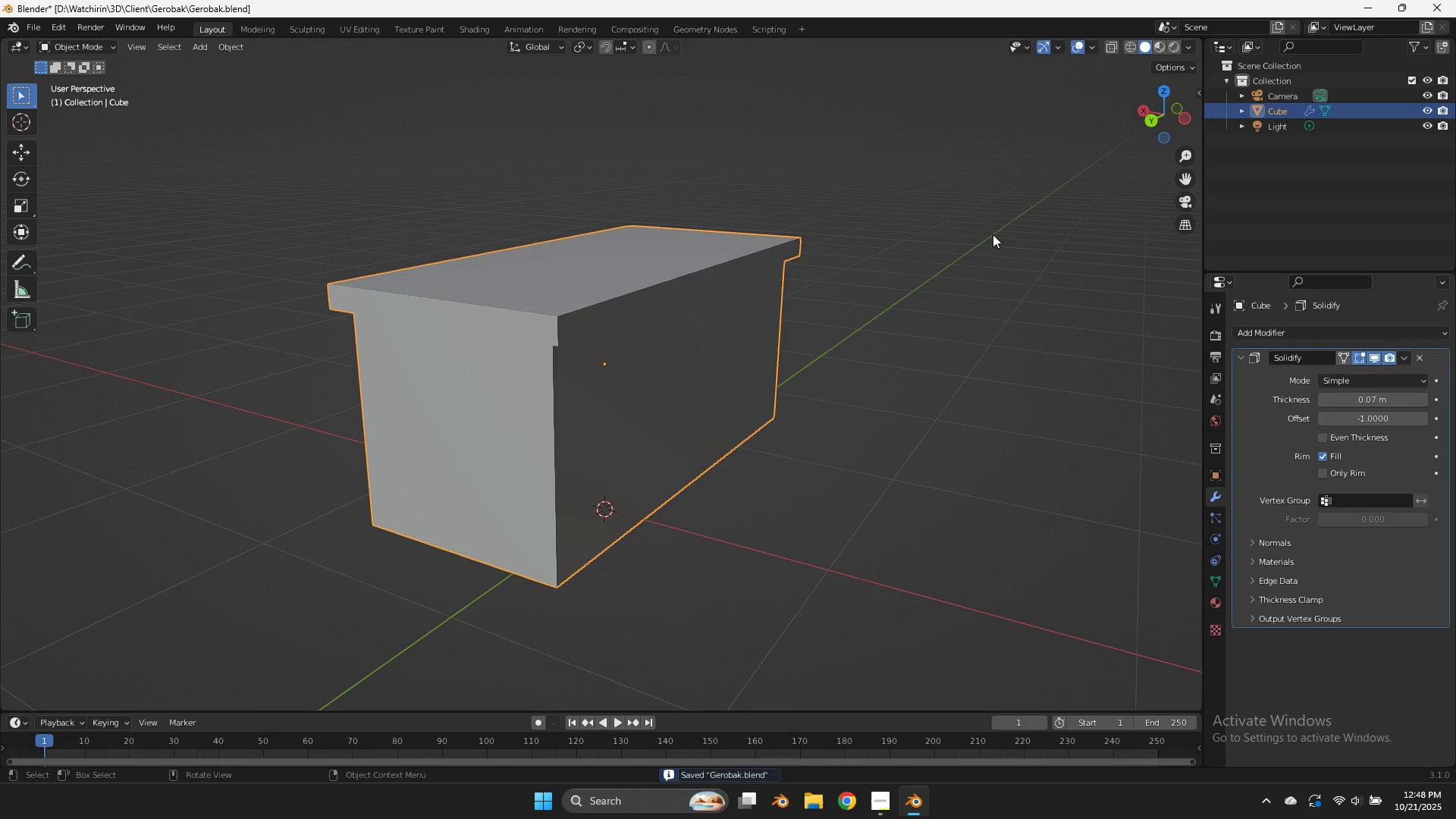 
key(Tab)
 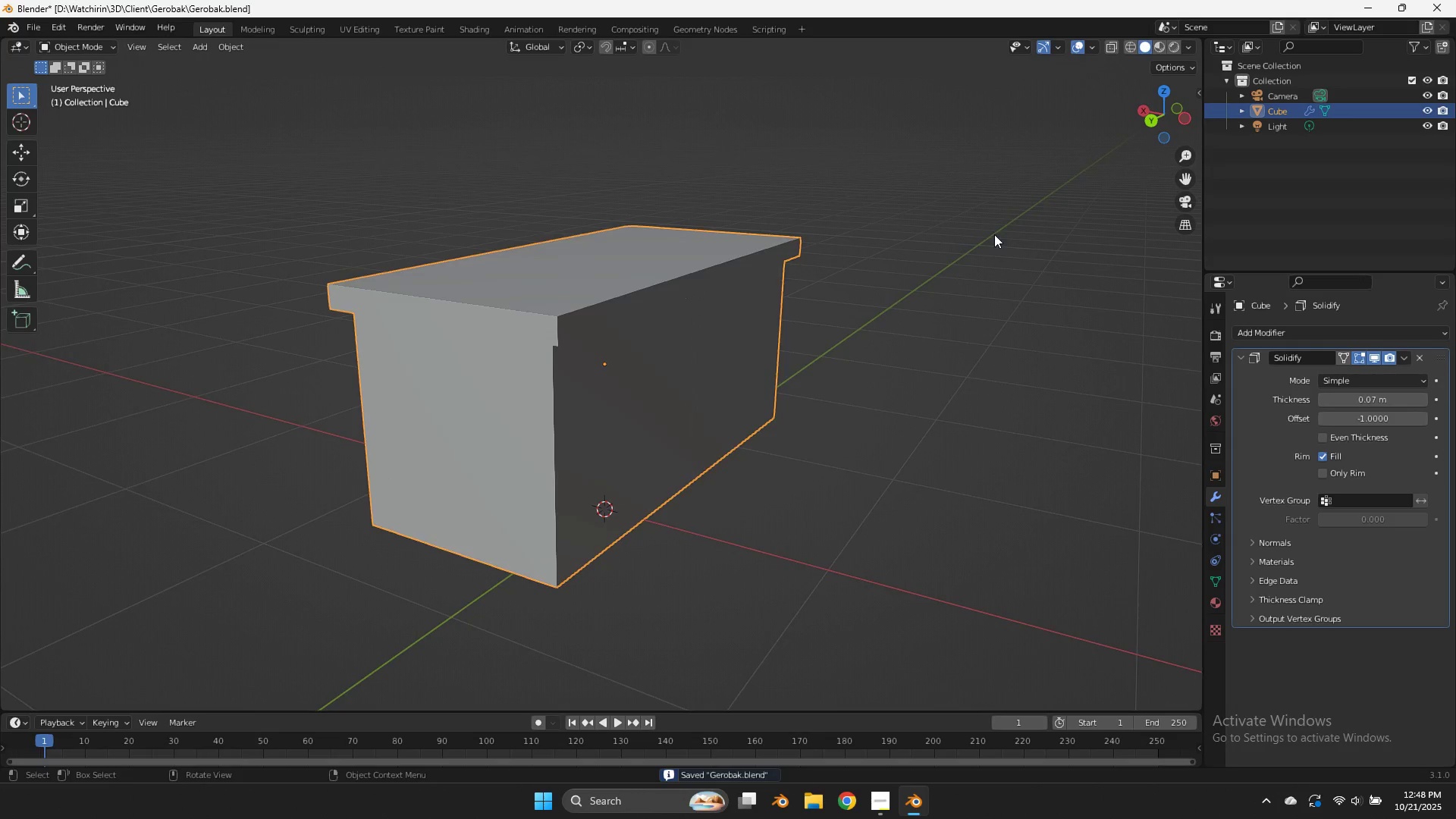 
scroll: coordinate [998, 229], scroll_direction: up, amount: 4.0
 